 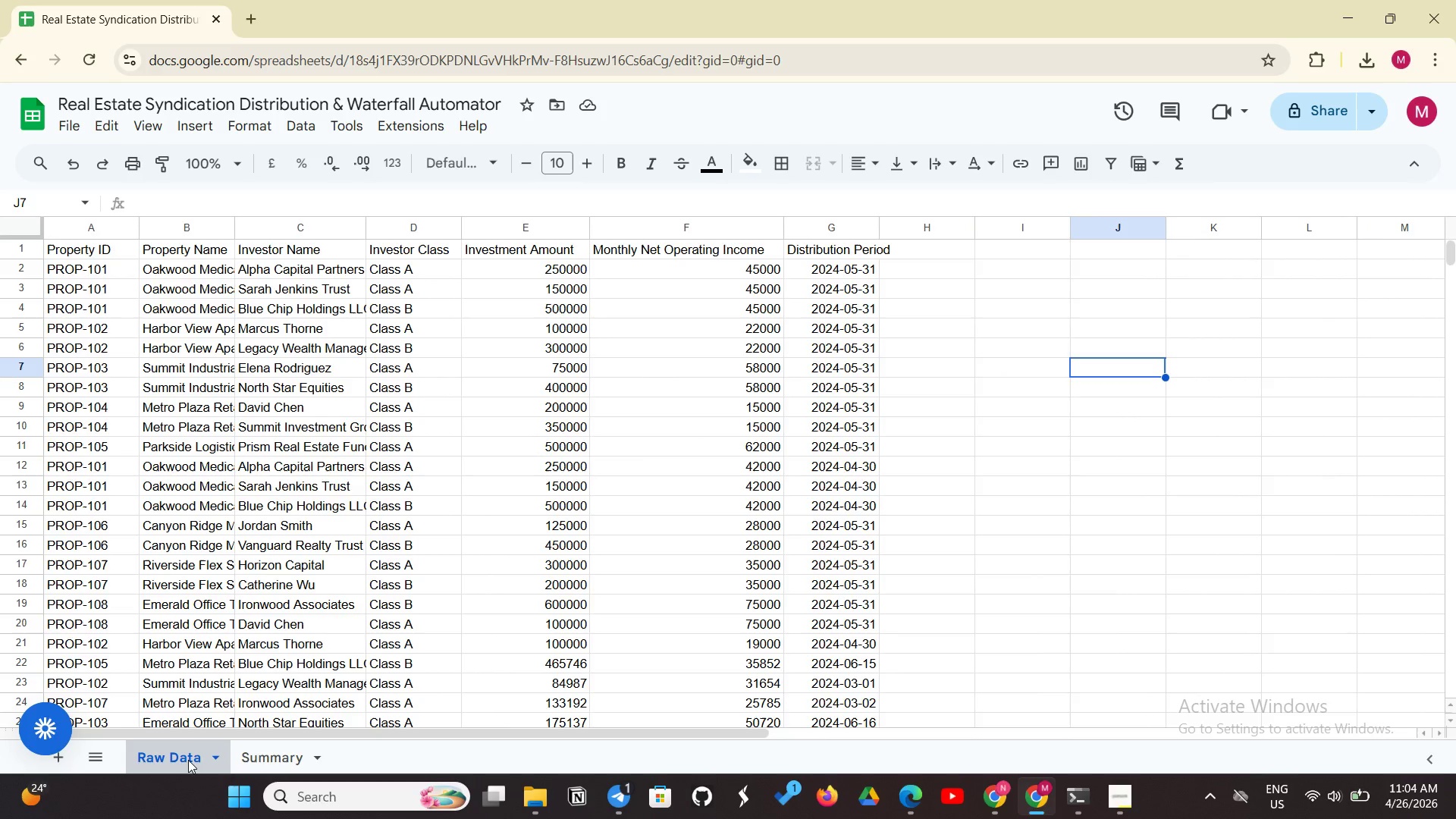 
left_click_drag(start_coordinate=[427, 275], to_coordinate=[422, 770])
 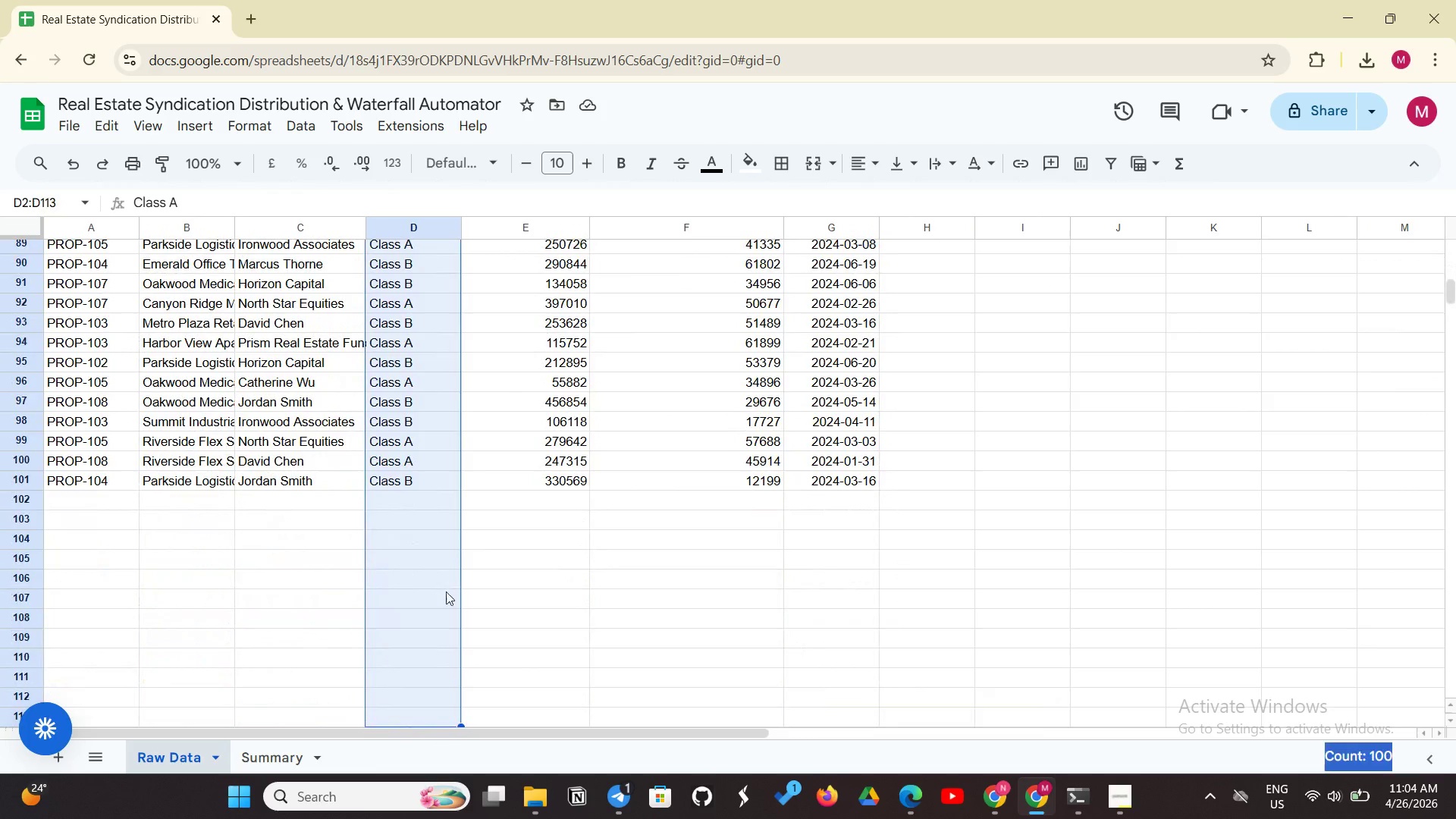 
left_click([421, 770])
 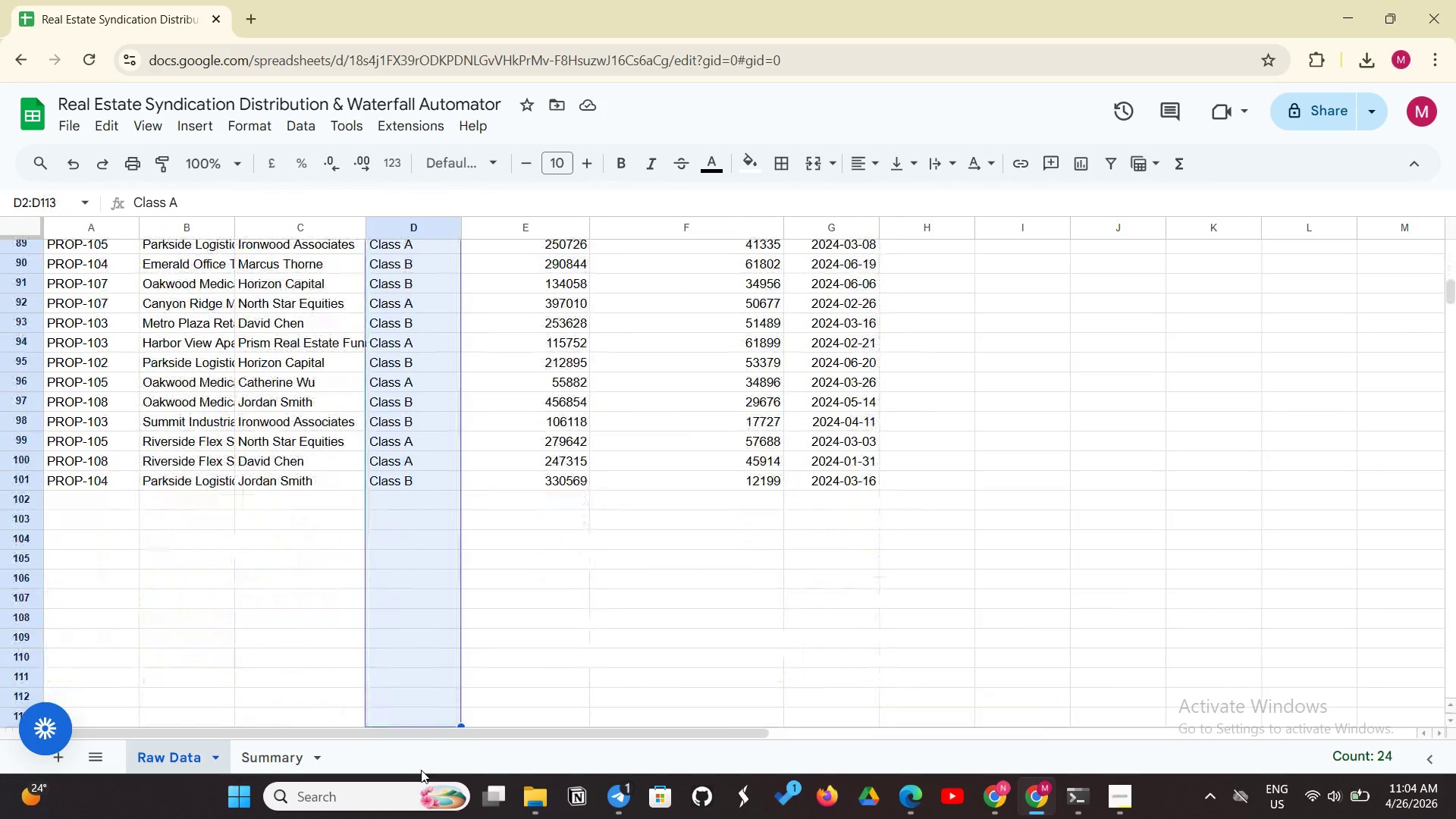 
left_click_drag(start_coordinate=[421, 770], to_coordinate=[421, 765])
 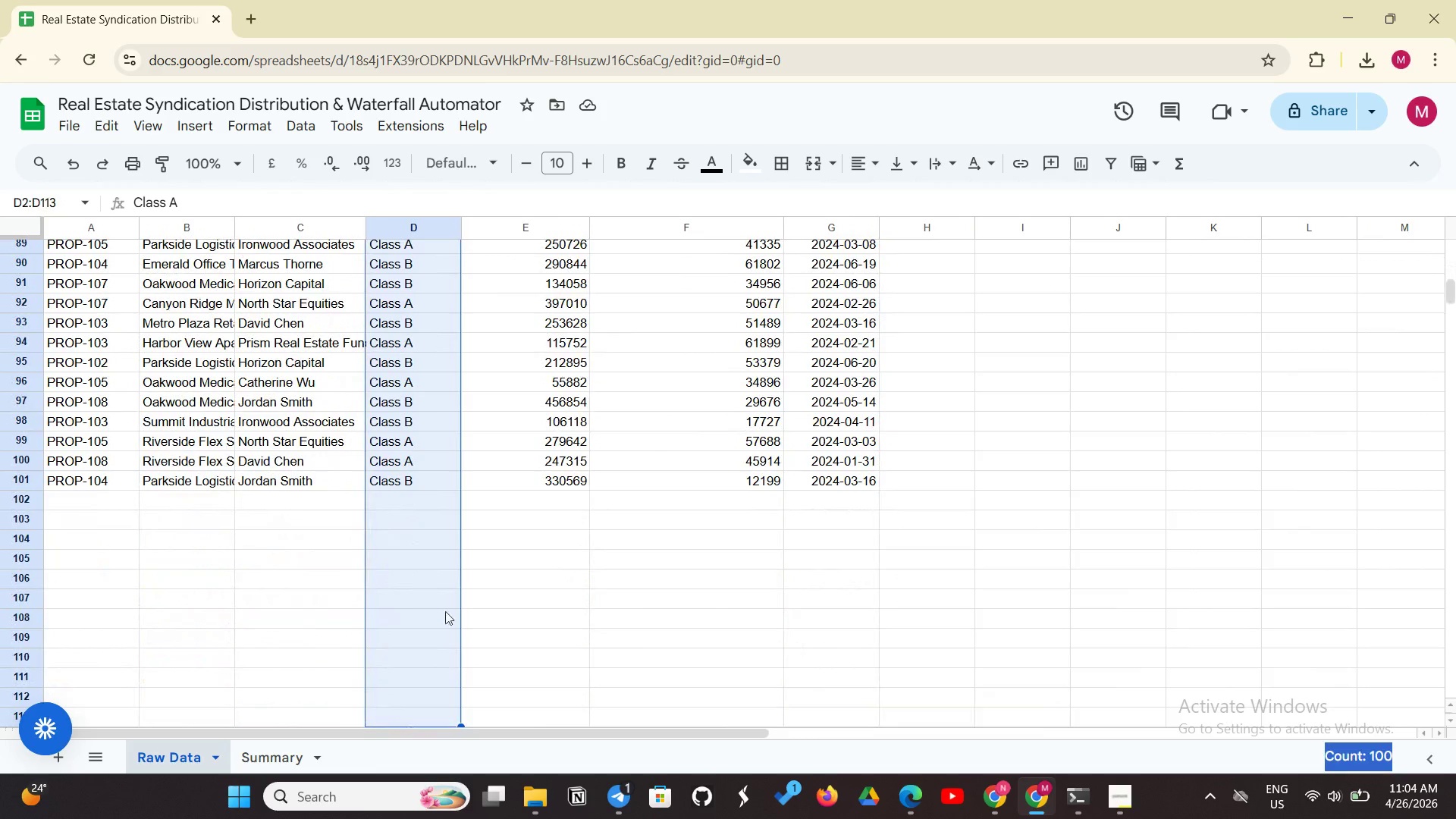 
left_click_drag(start_coordinate=[446, 587], to_coordinate=[446, 525])
 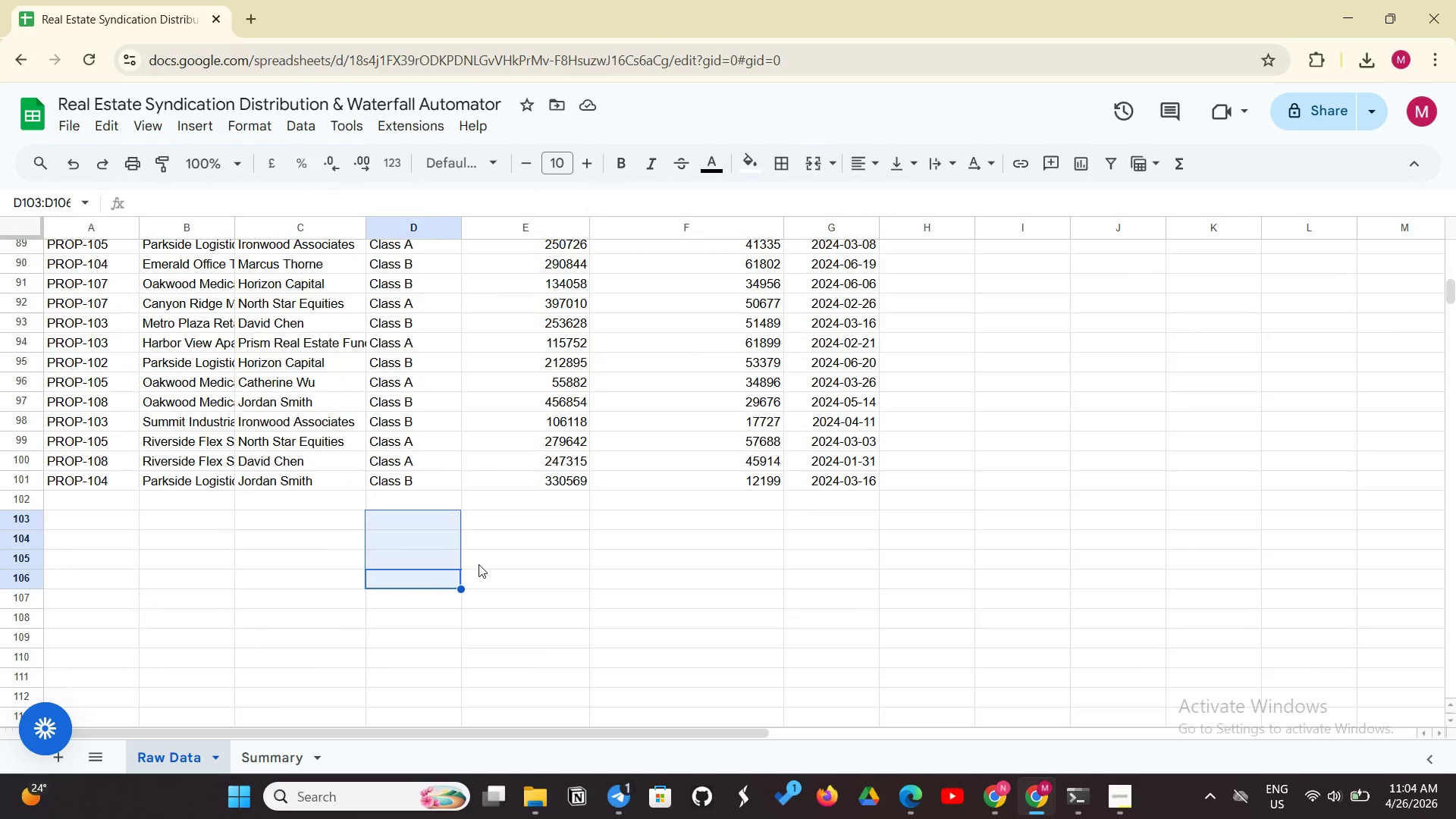 
left_click([479, 564])
 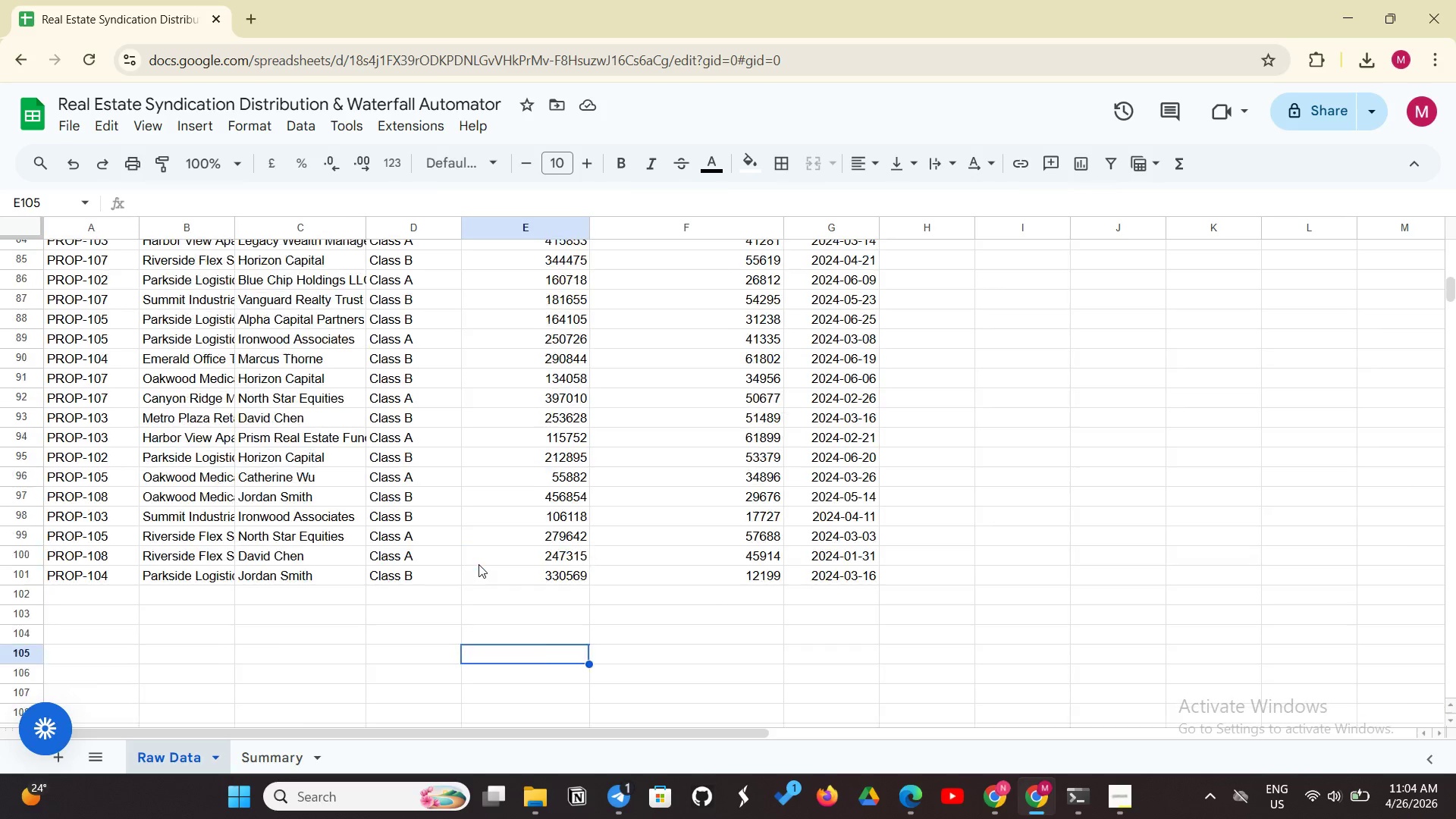 
scroll: coordinate [479, 564], scroll_direction: up, amount: 22.0
 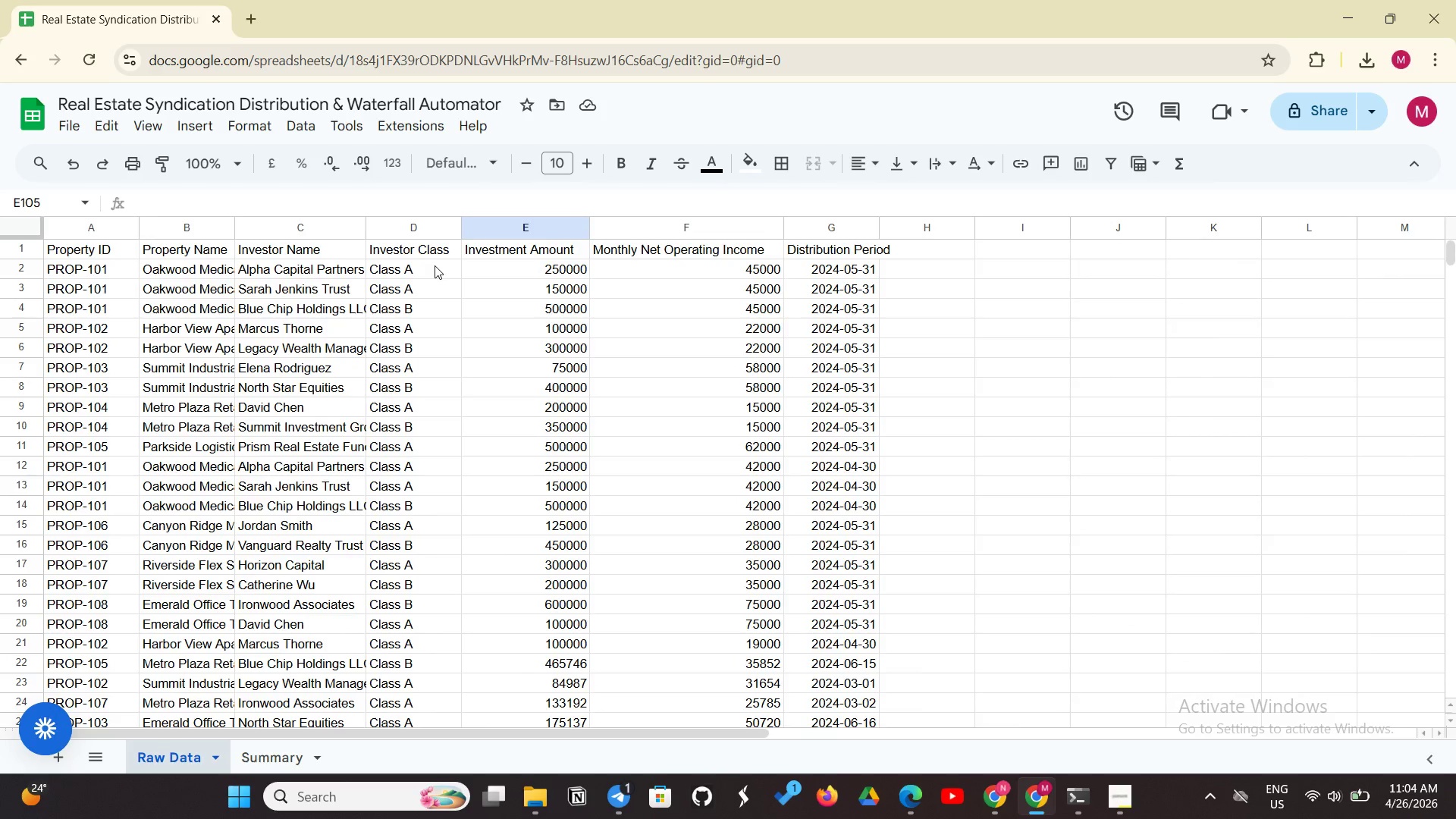 
left_click_drag(start_coordinate=[435, 265], to_coordinate=[451, 447])
 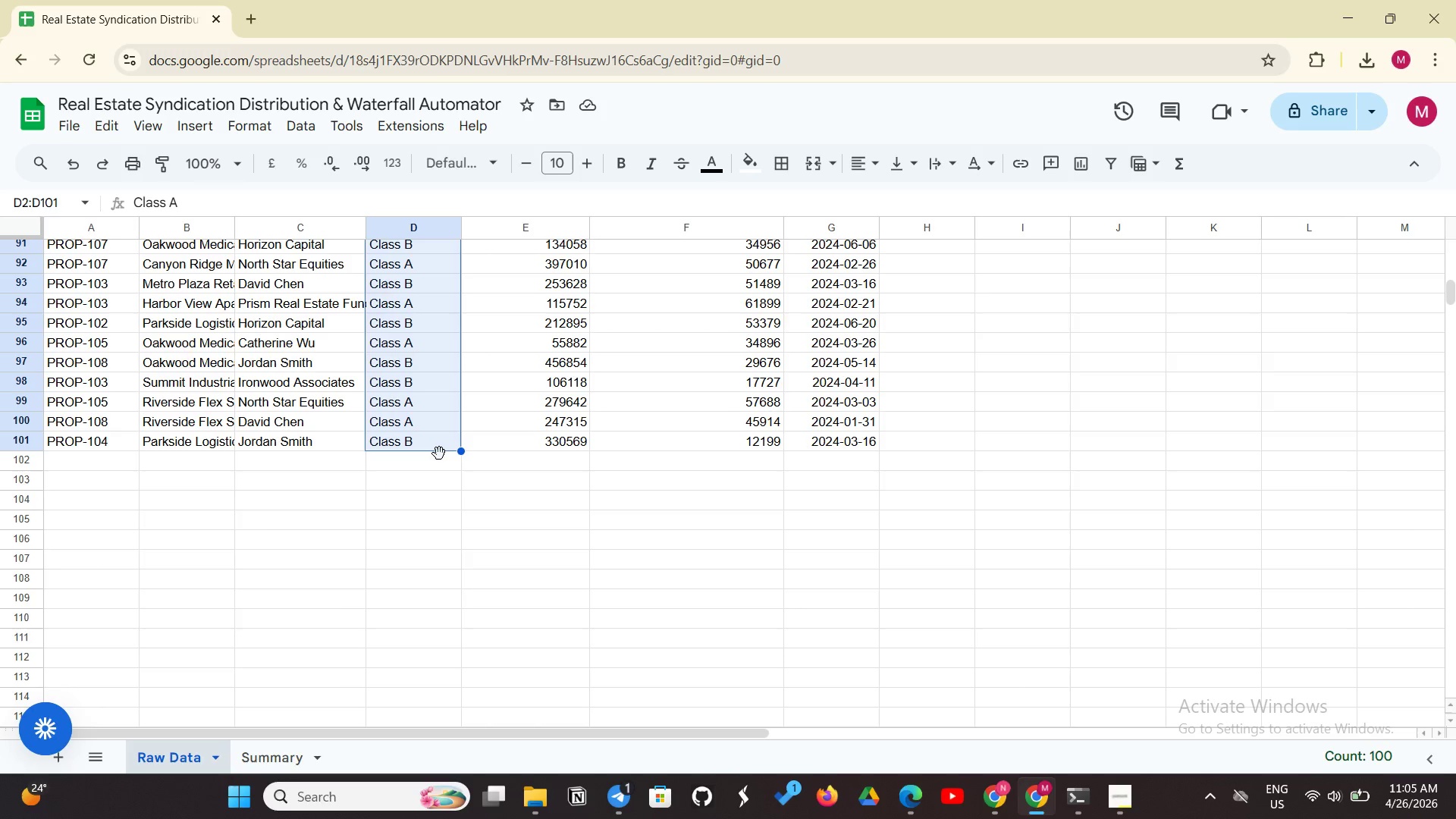 
wait(5.98)
 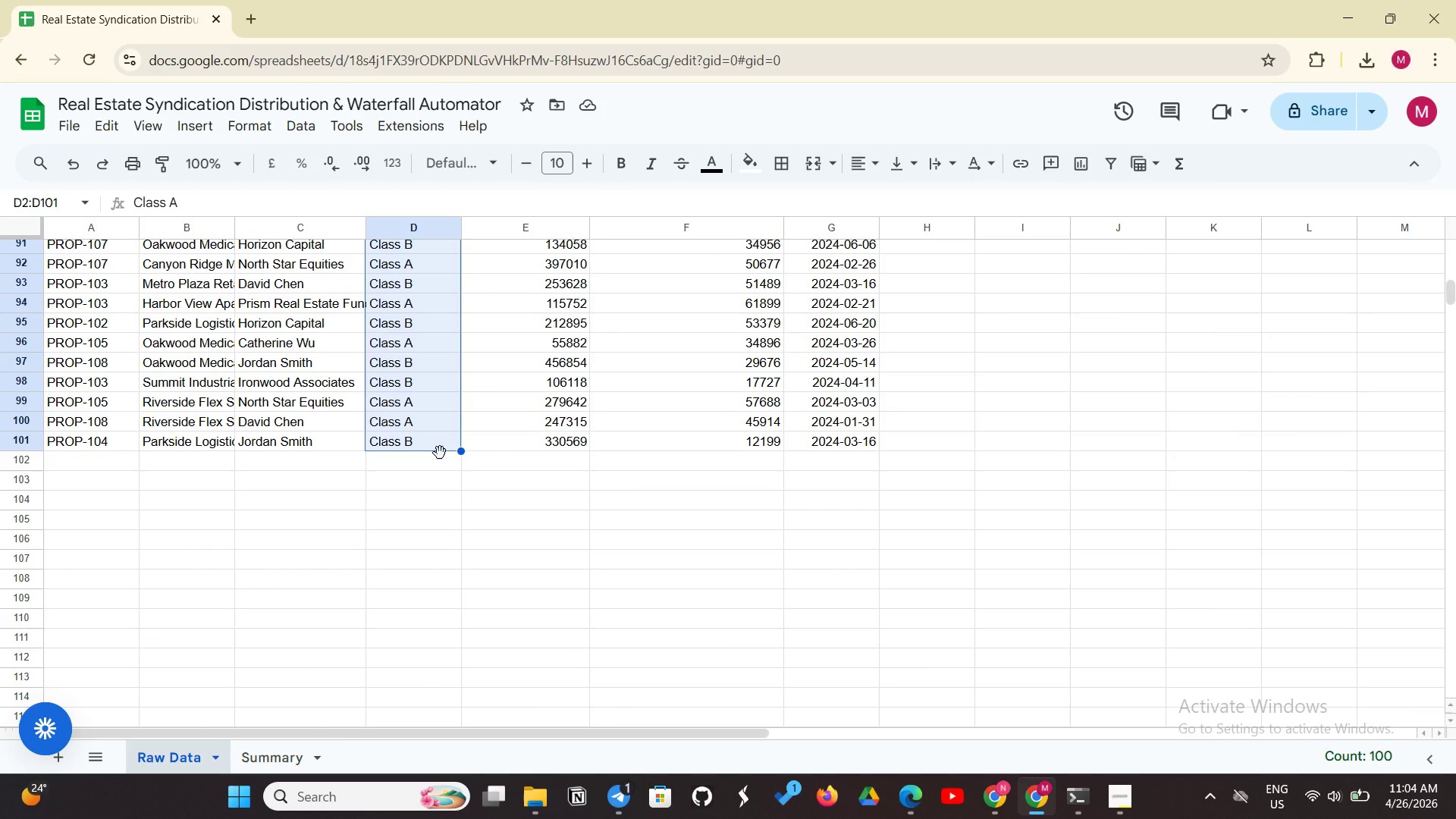 
left_click([207, 117])
 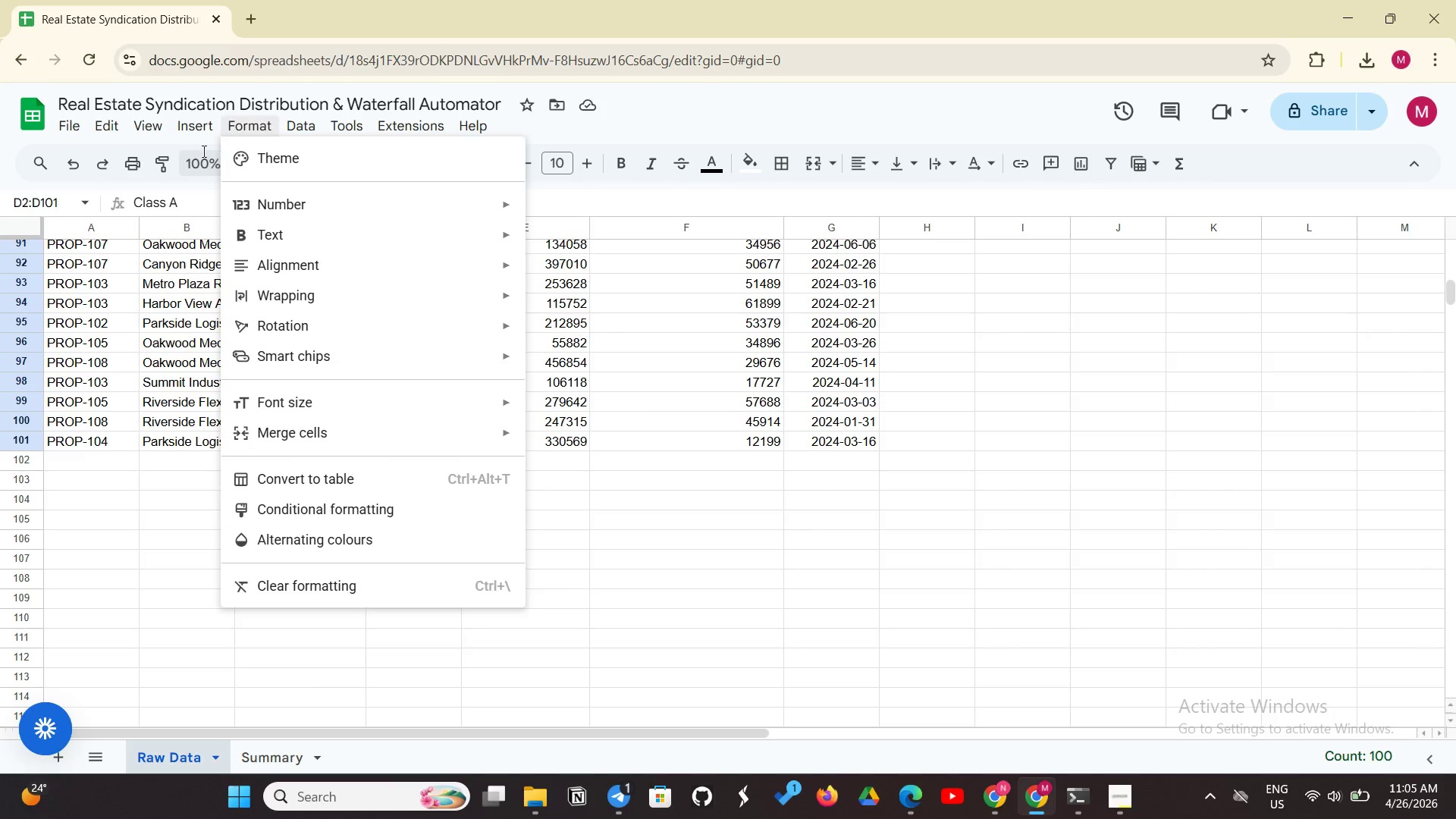 
left_click([196, 118])
 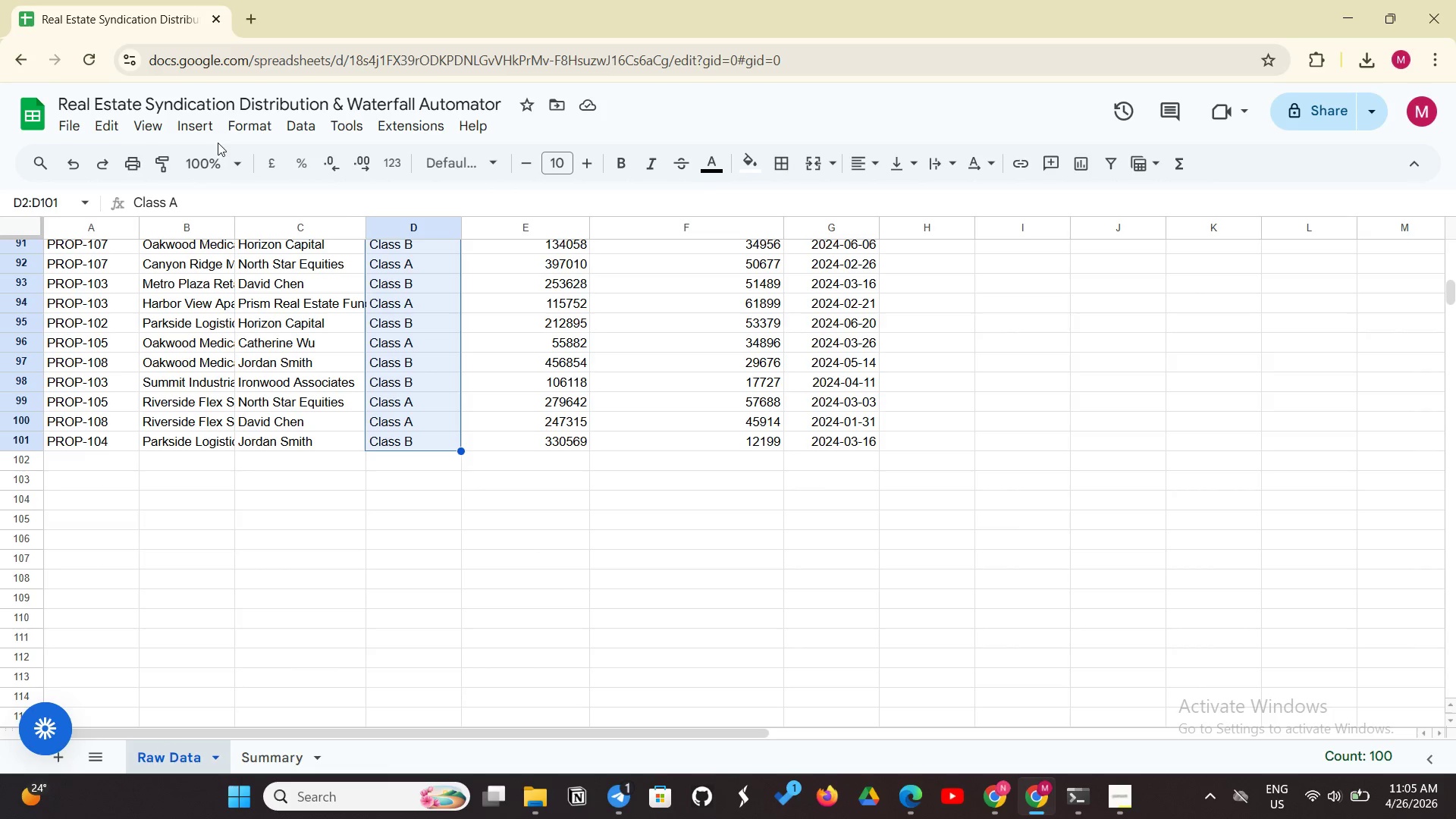 
left_click([187, 122])
 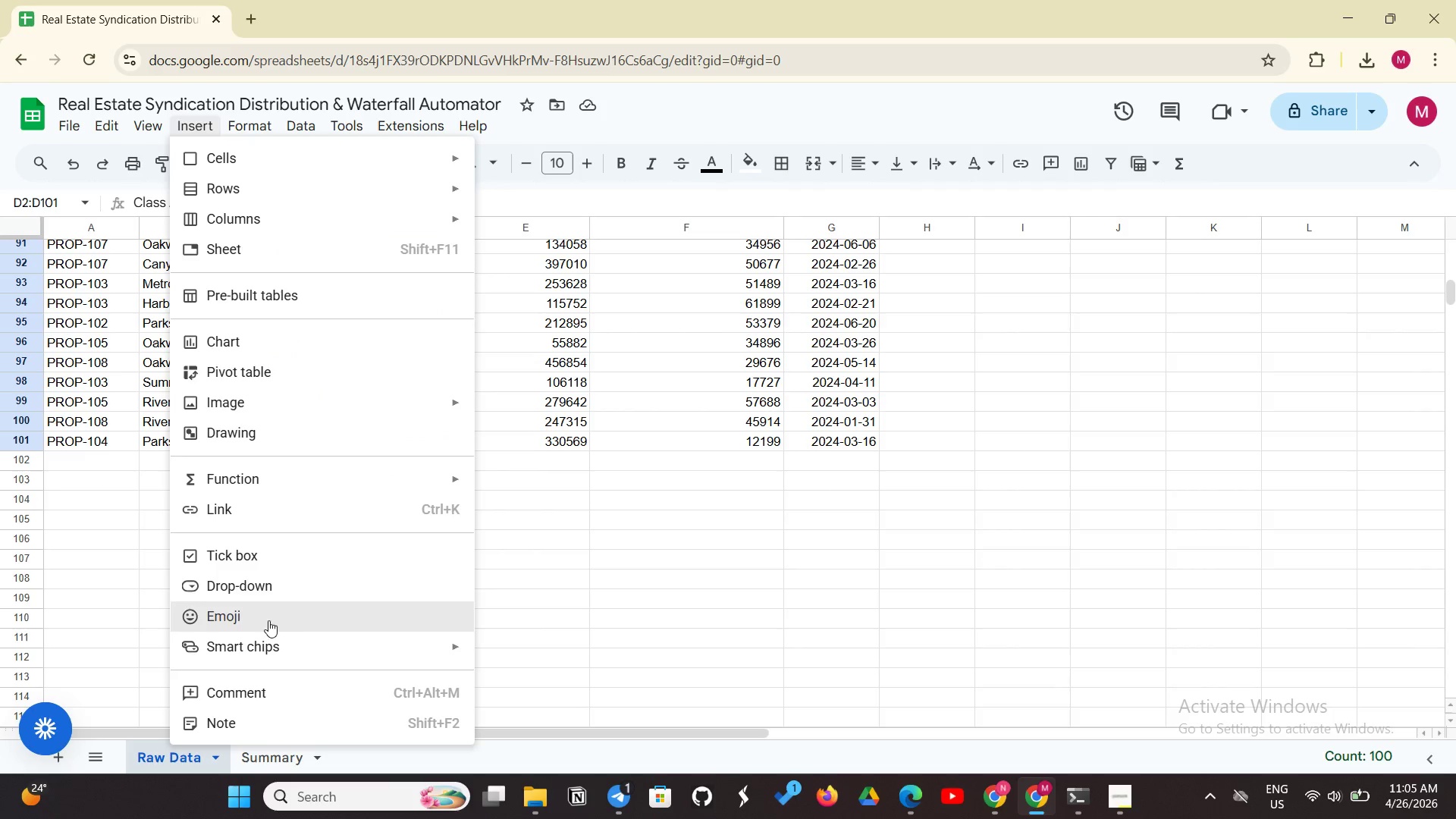 
left_click([294, 591])
 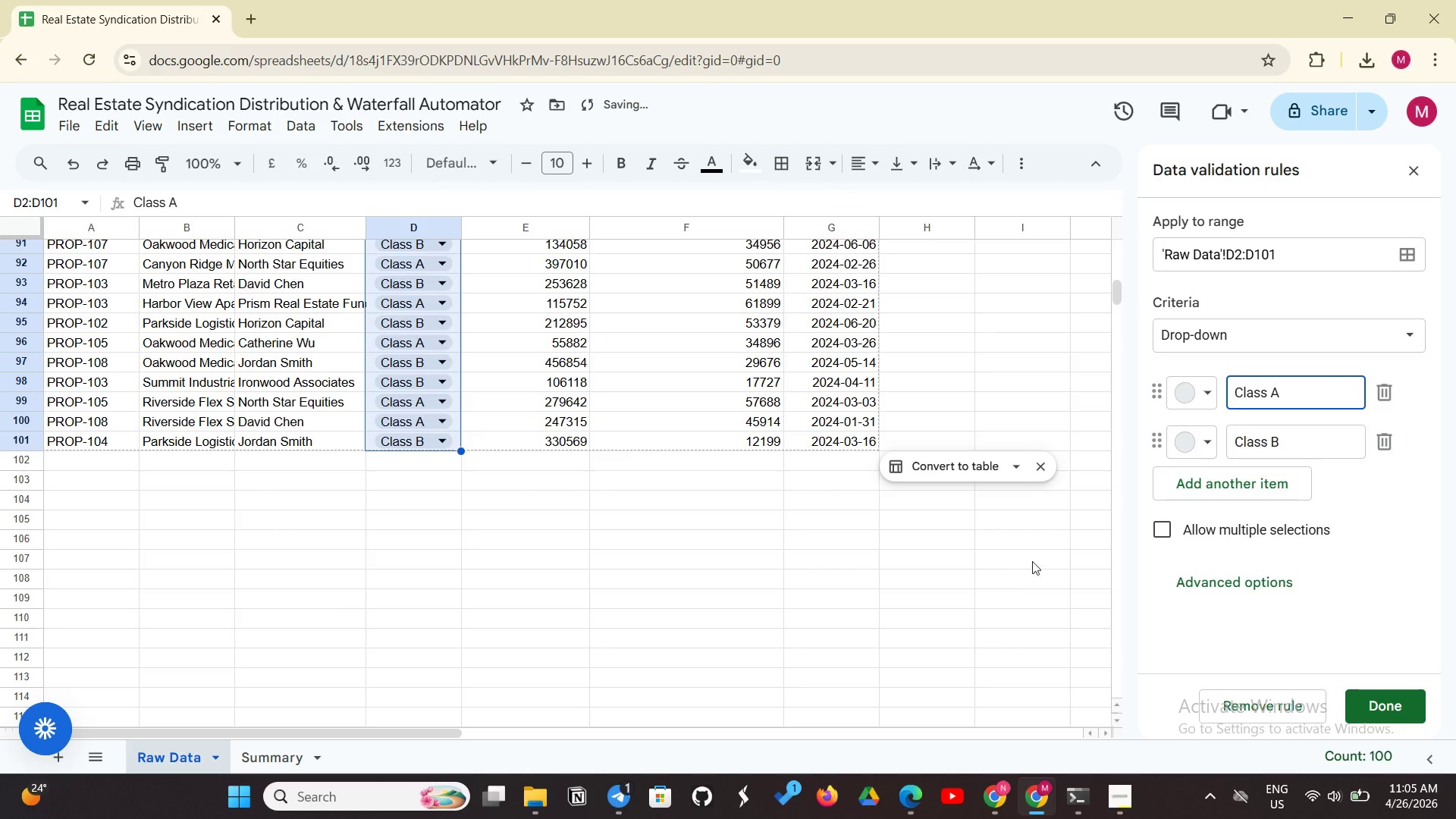 
wait(9.59)
 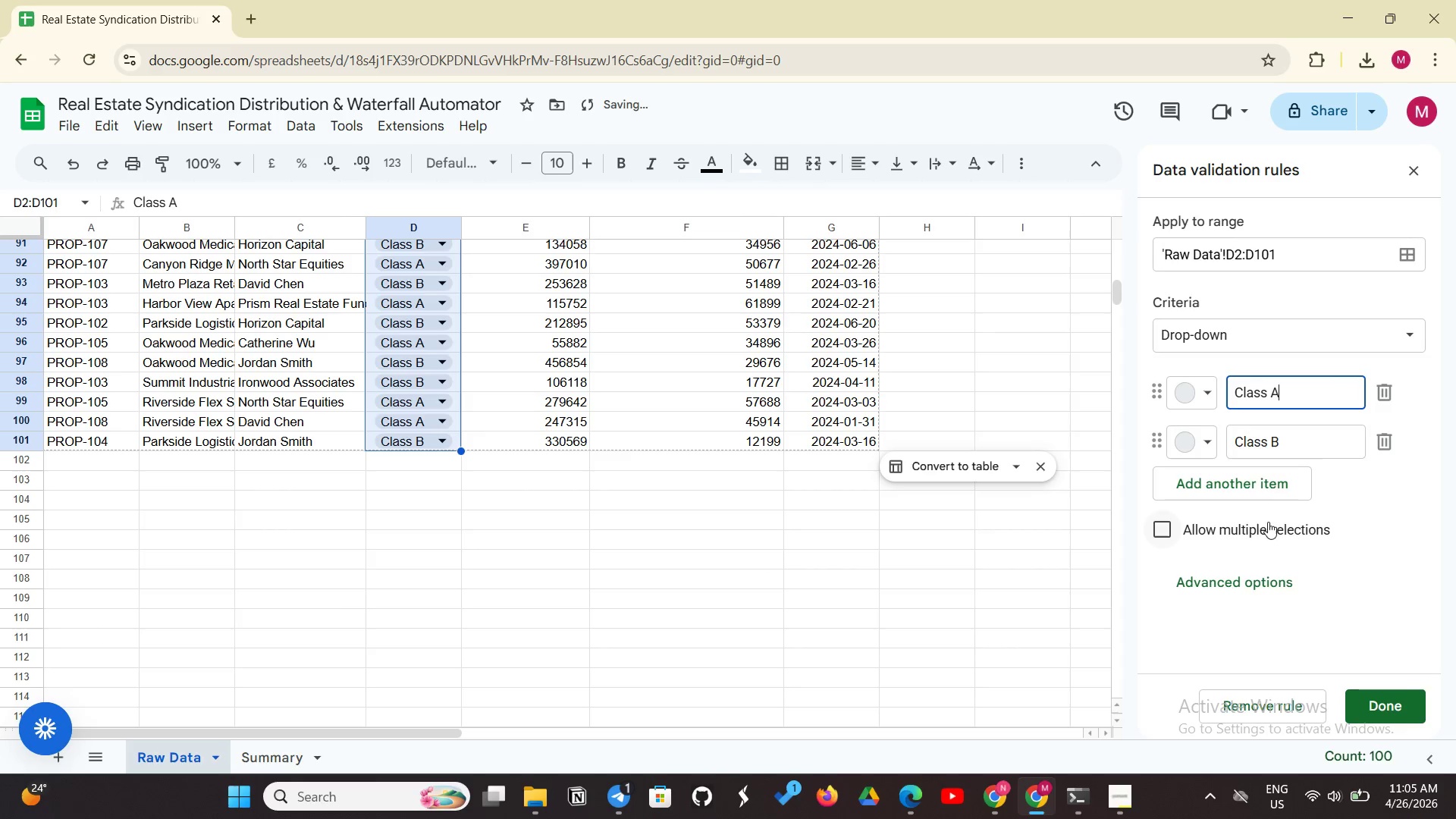 
type(Gp)
 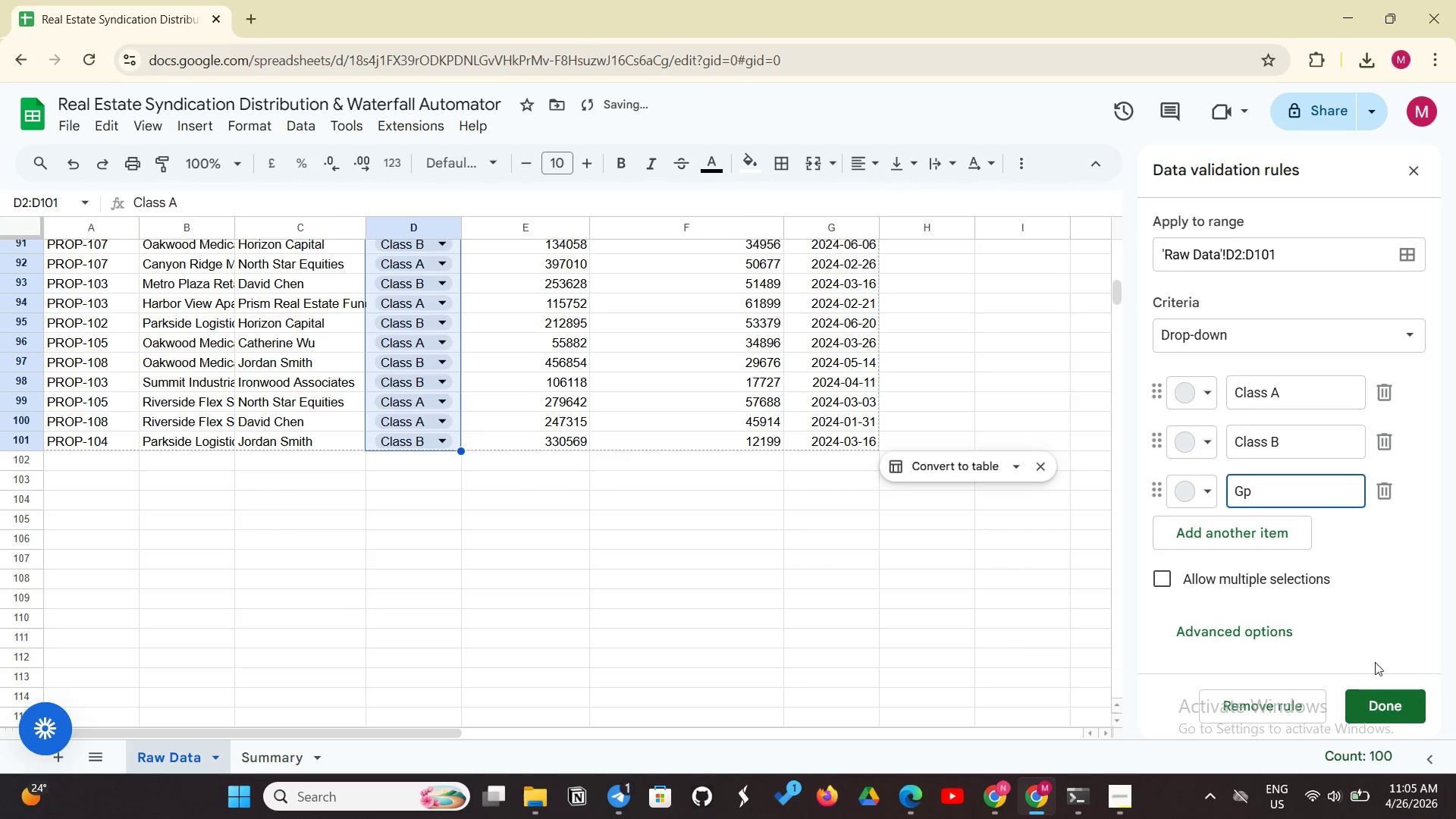 
left_click([1377, 694])
 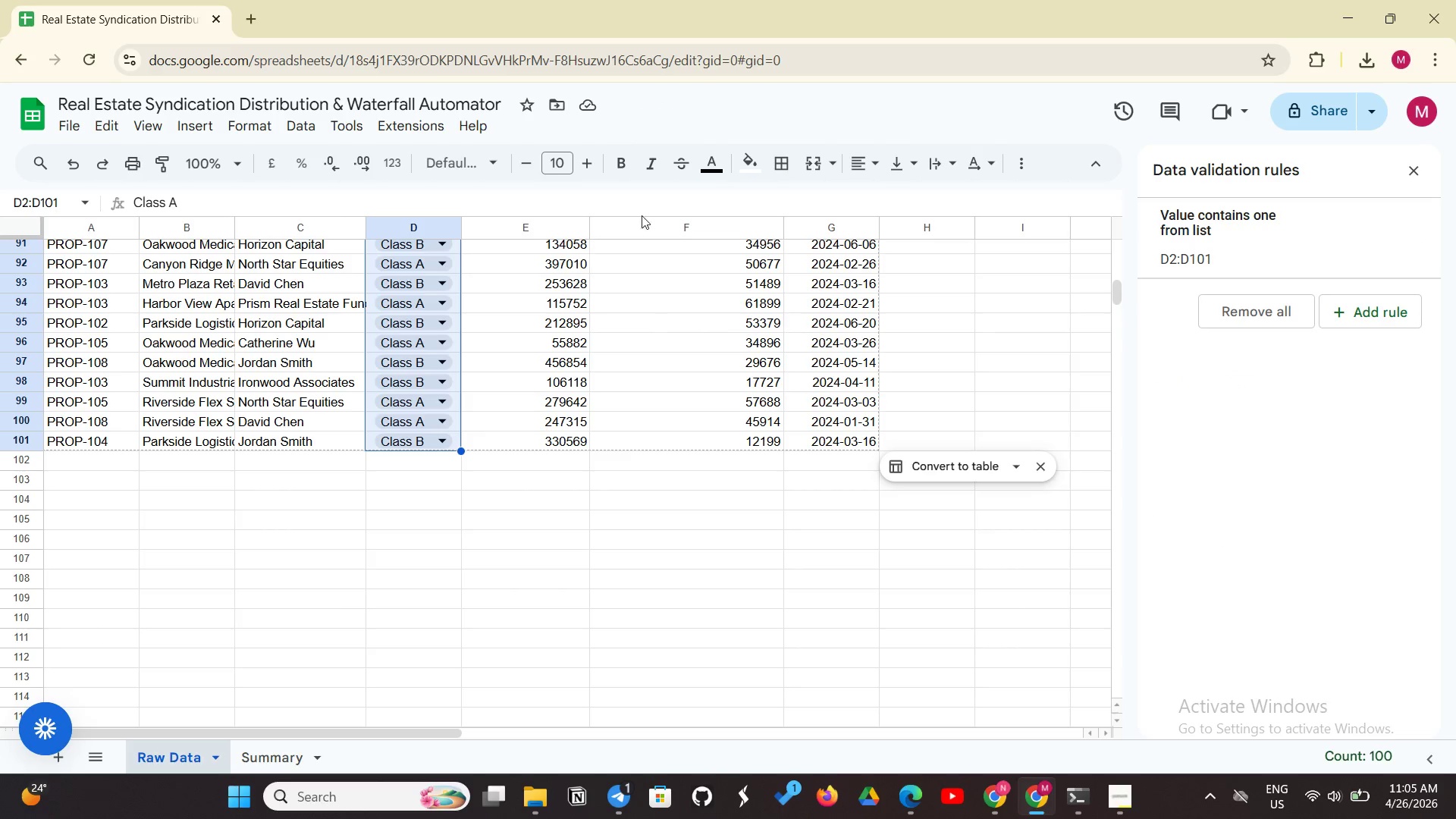 
wait(5.38)
 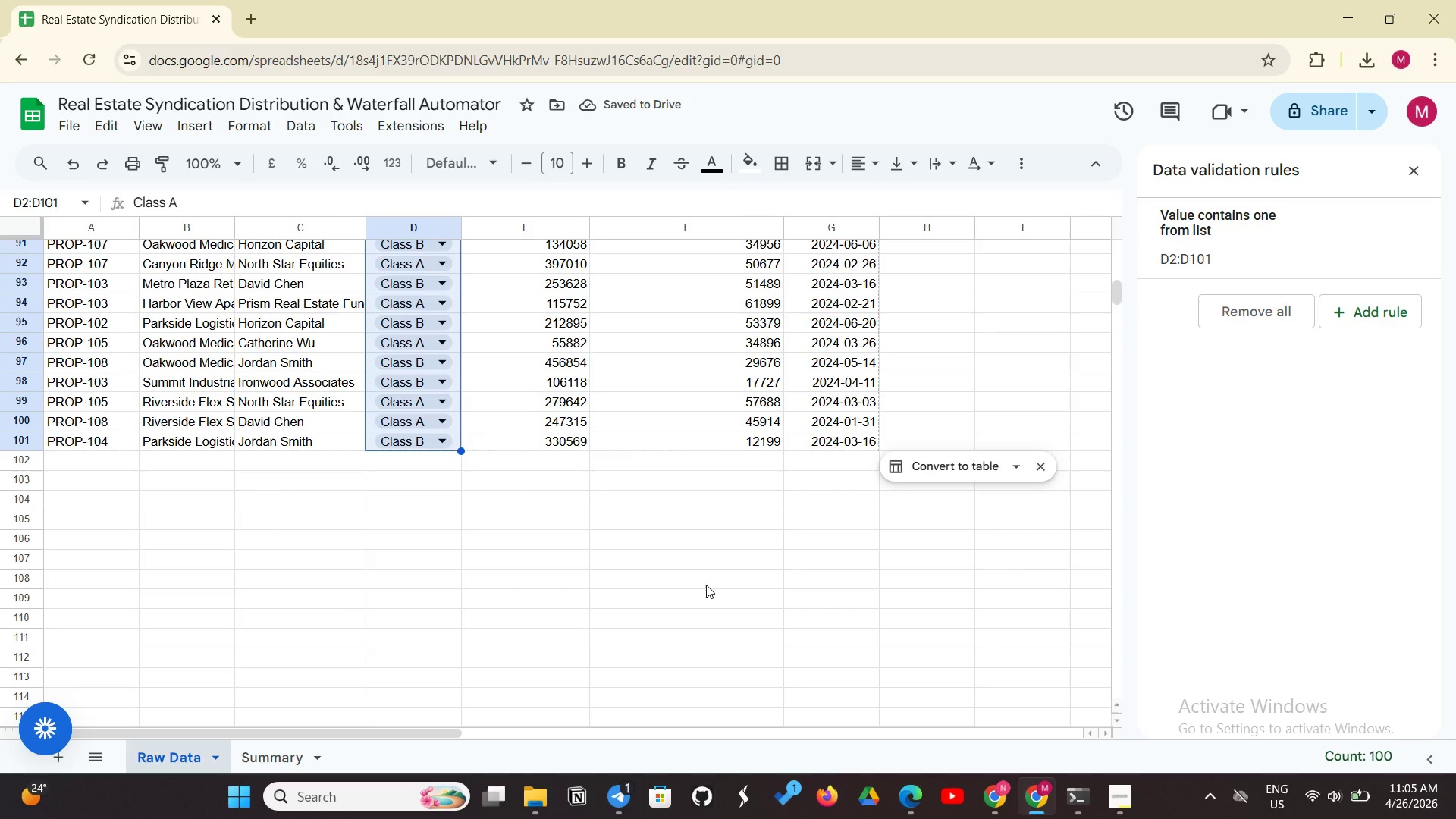 
left_click([759, 176])
 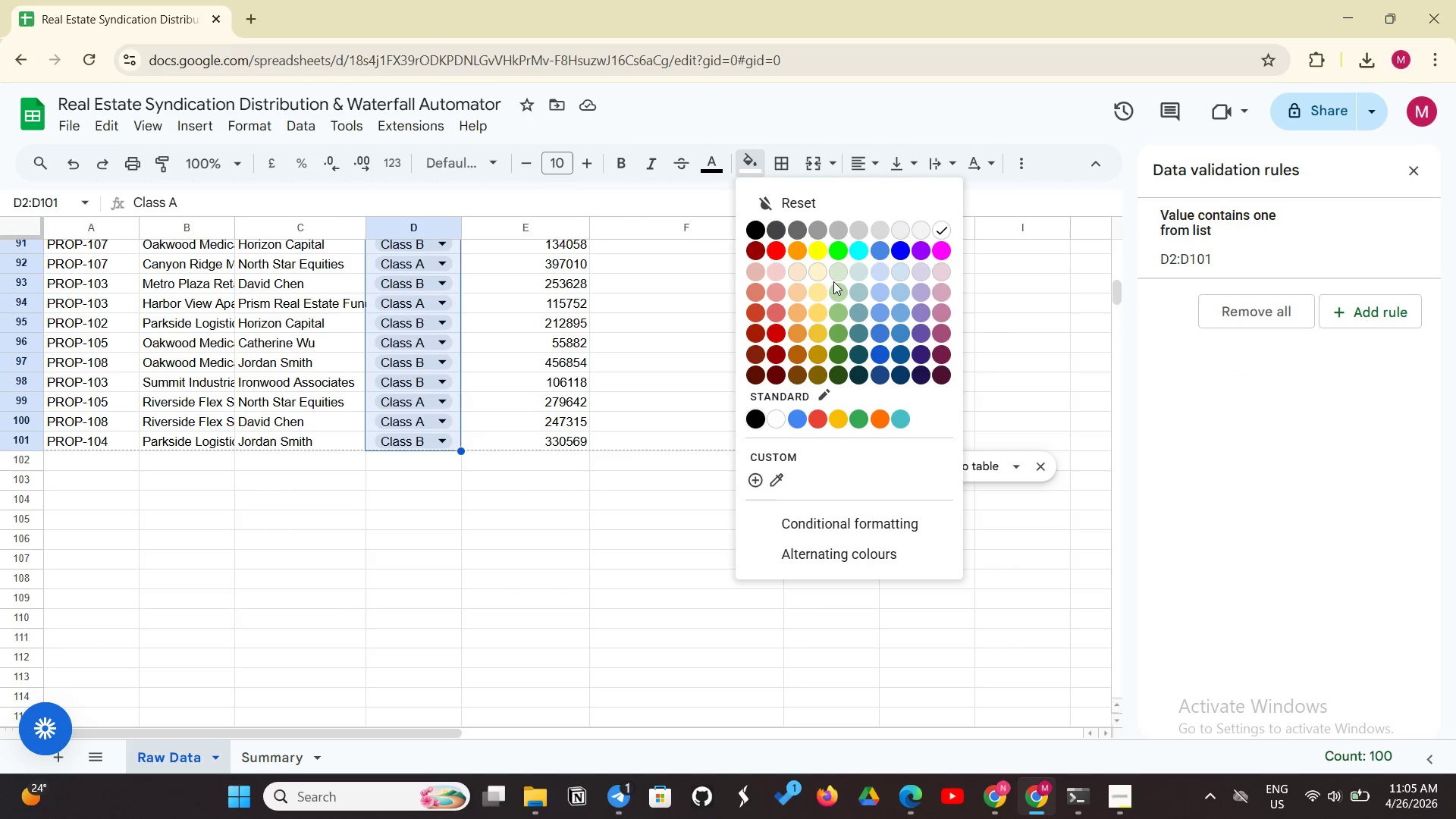 
left_click([814, 275])
 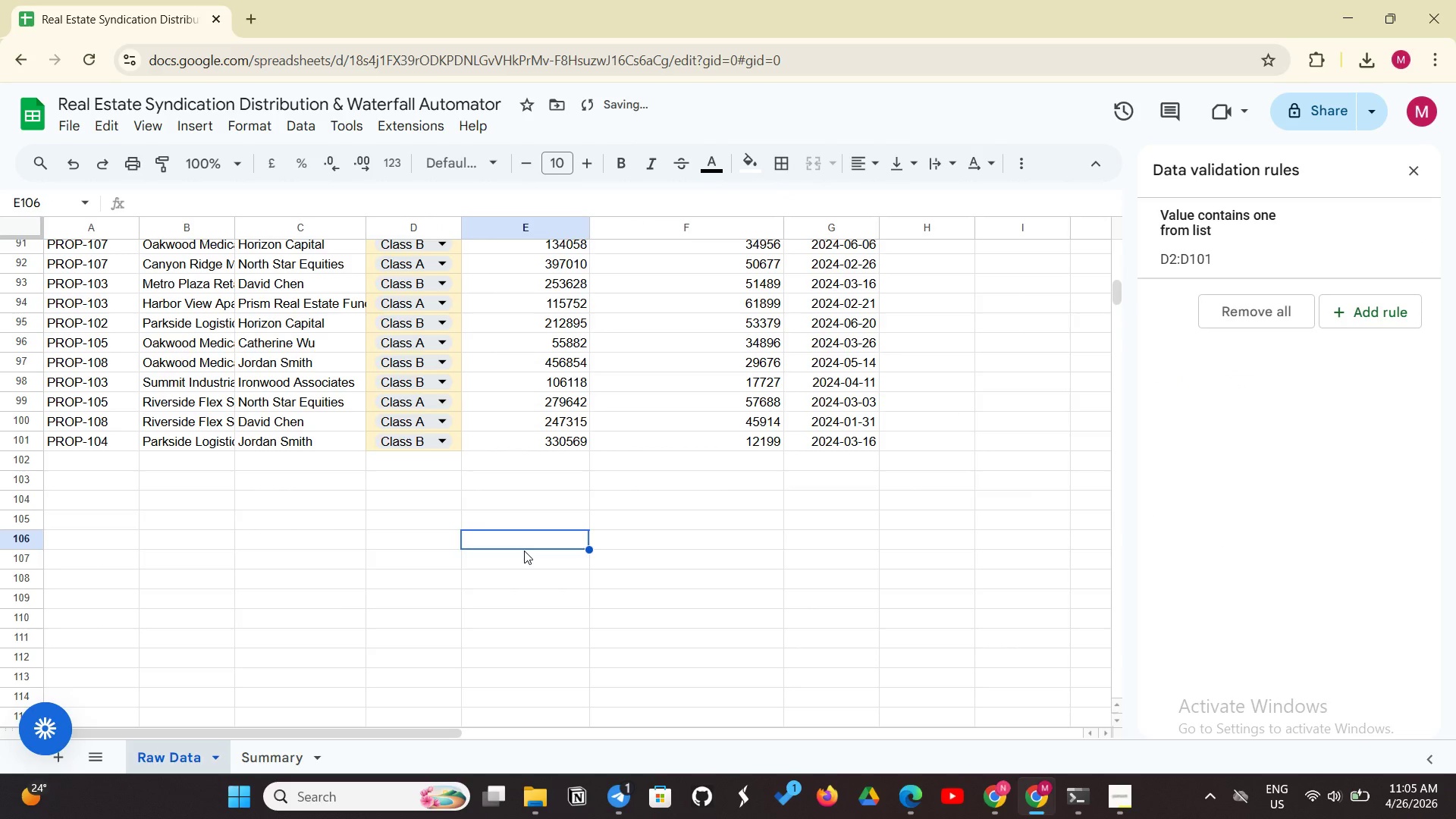 
wait(5.66)
 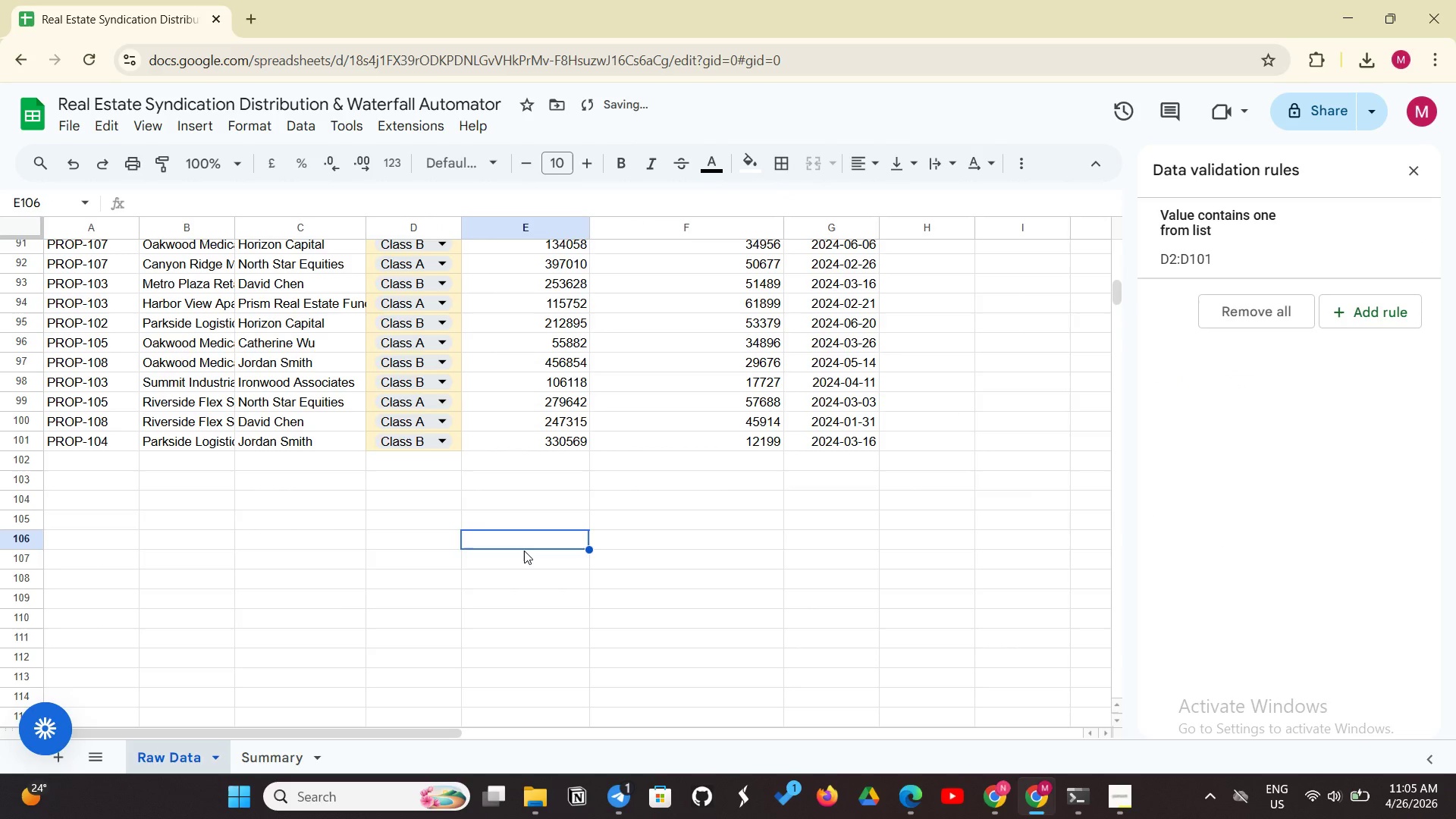 
left_click([266, 757])
 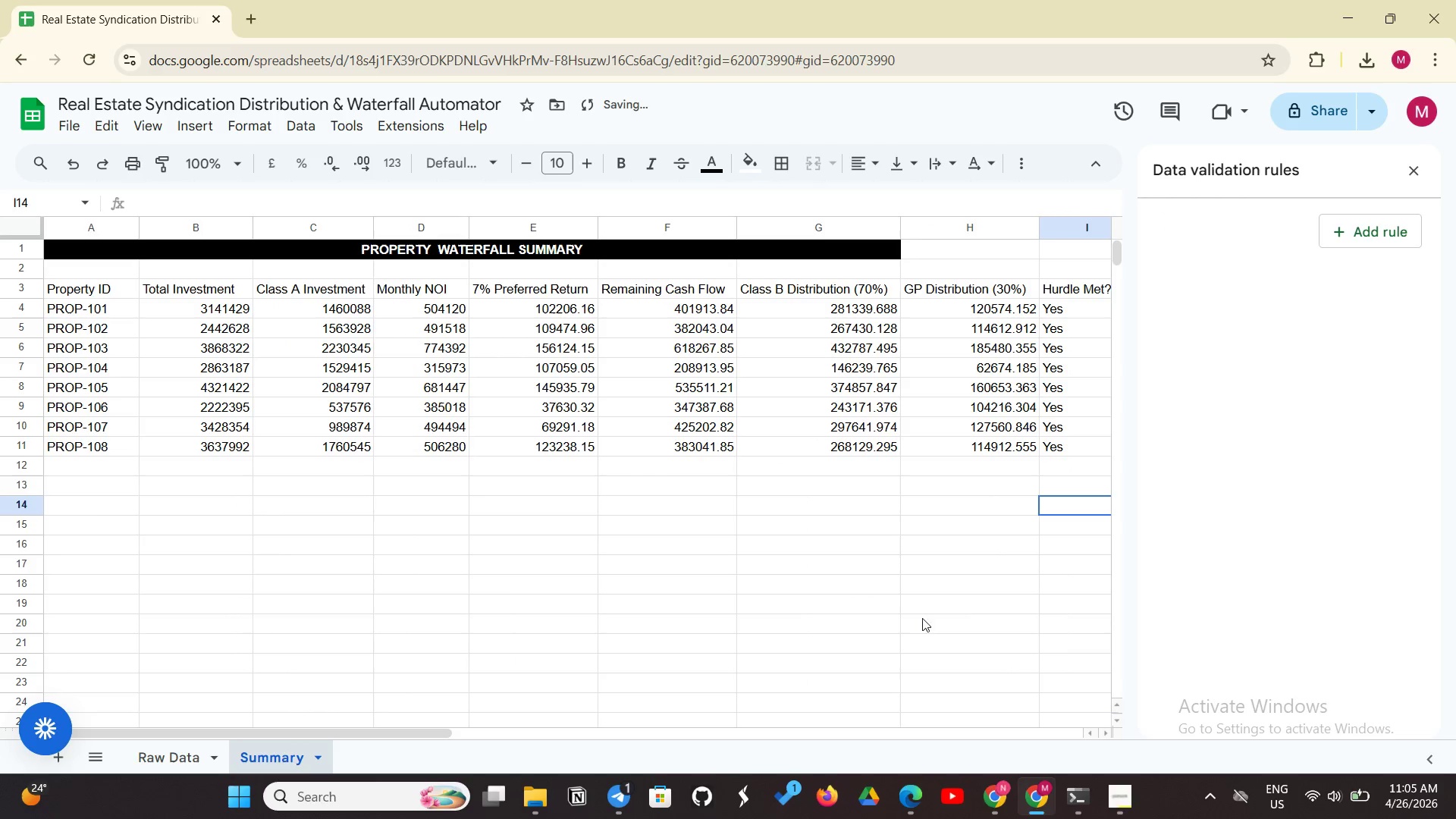 
scroll: coordinate [981, 595], scroll_direction: up, amount: 5.0
 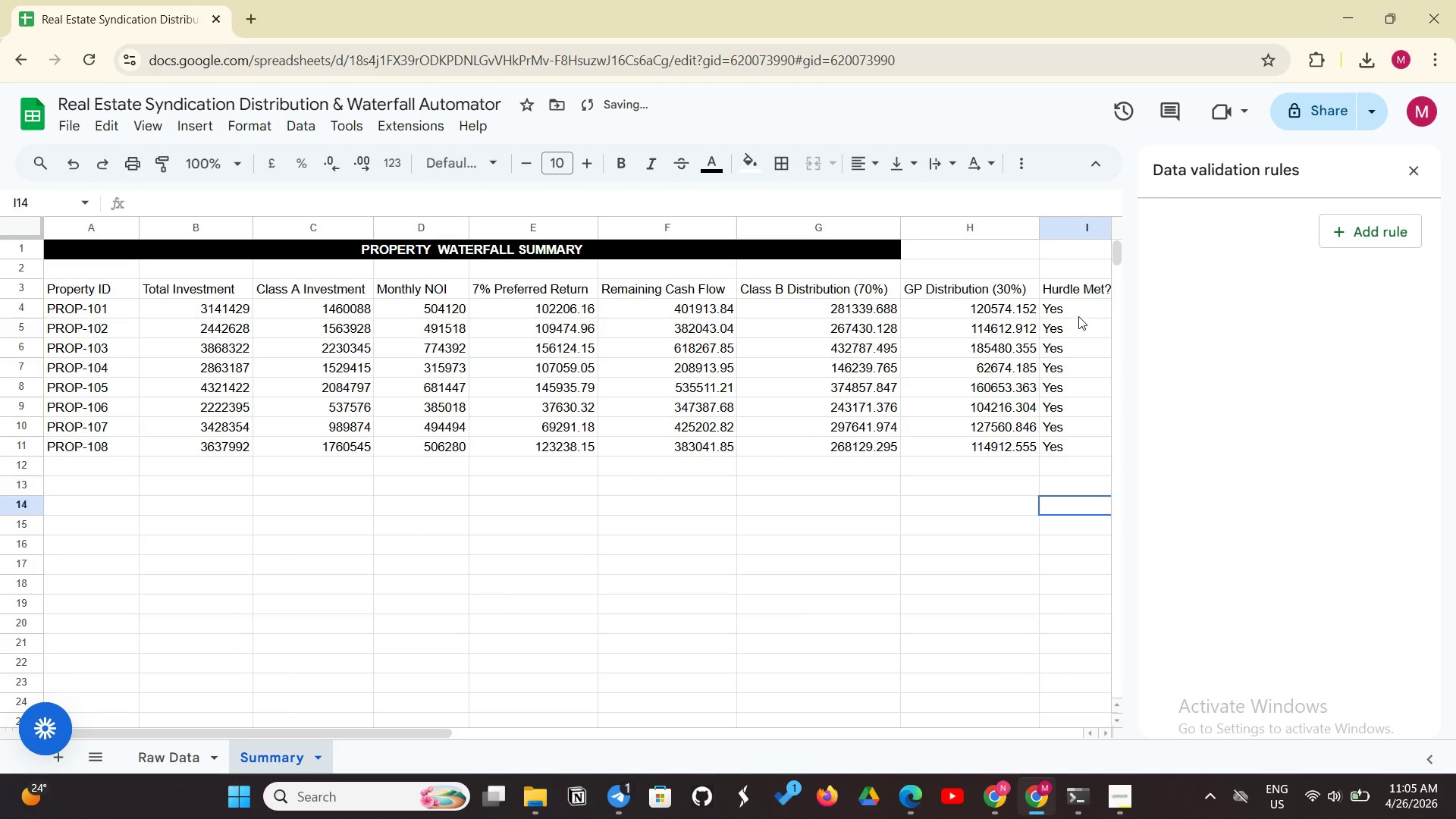 
left_click_drag(start_coordinate=[1087, 309], to_coordinate=[1084, 448])
 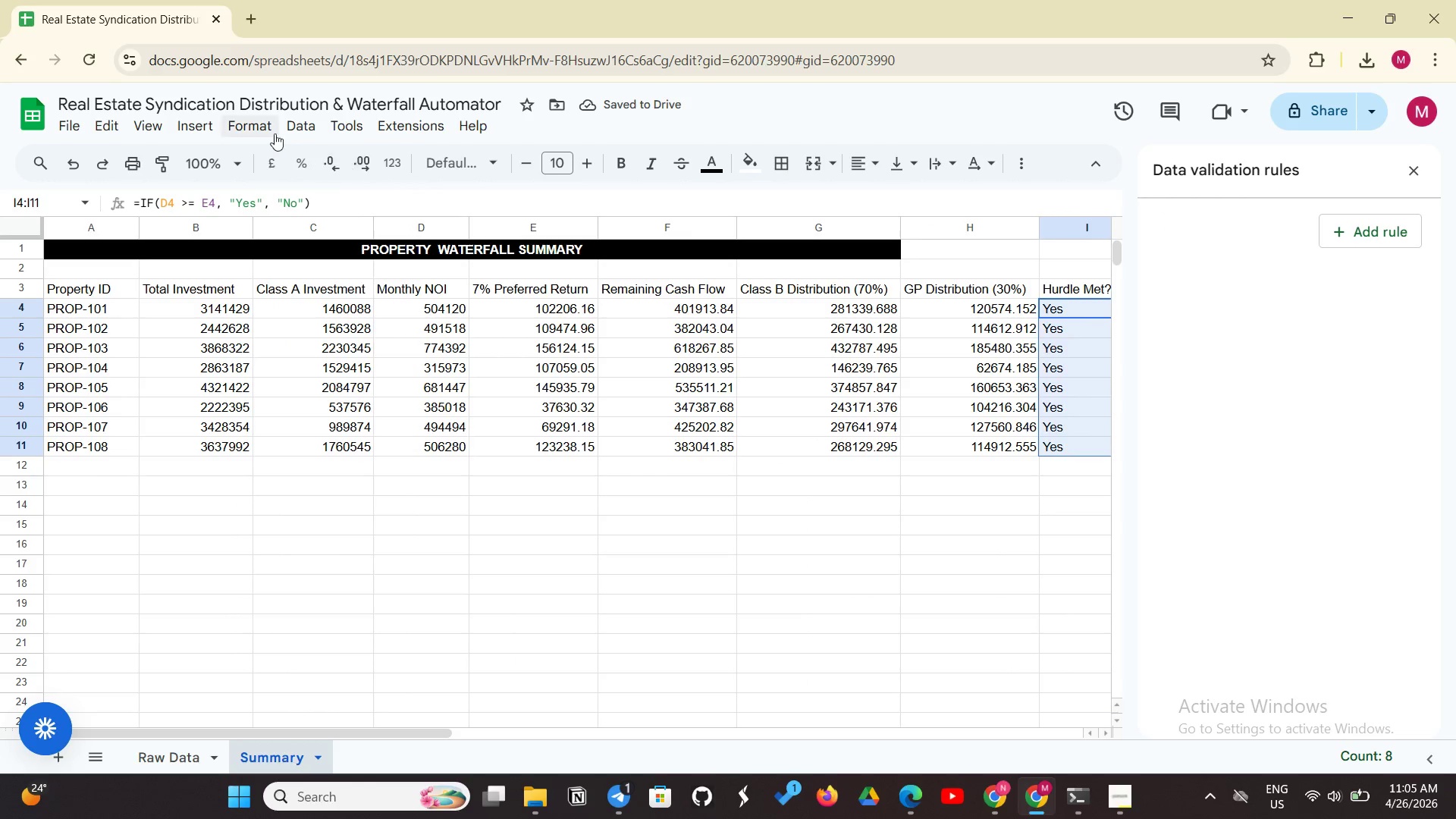 
left_click([252, 129])
 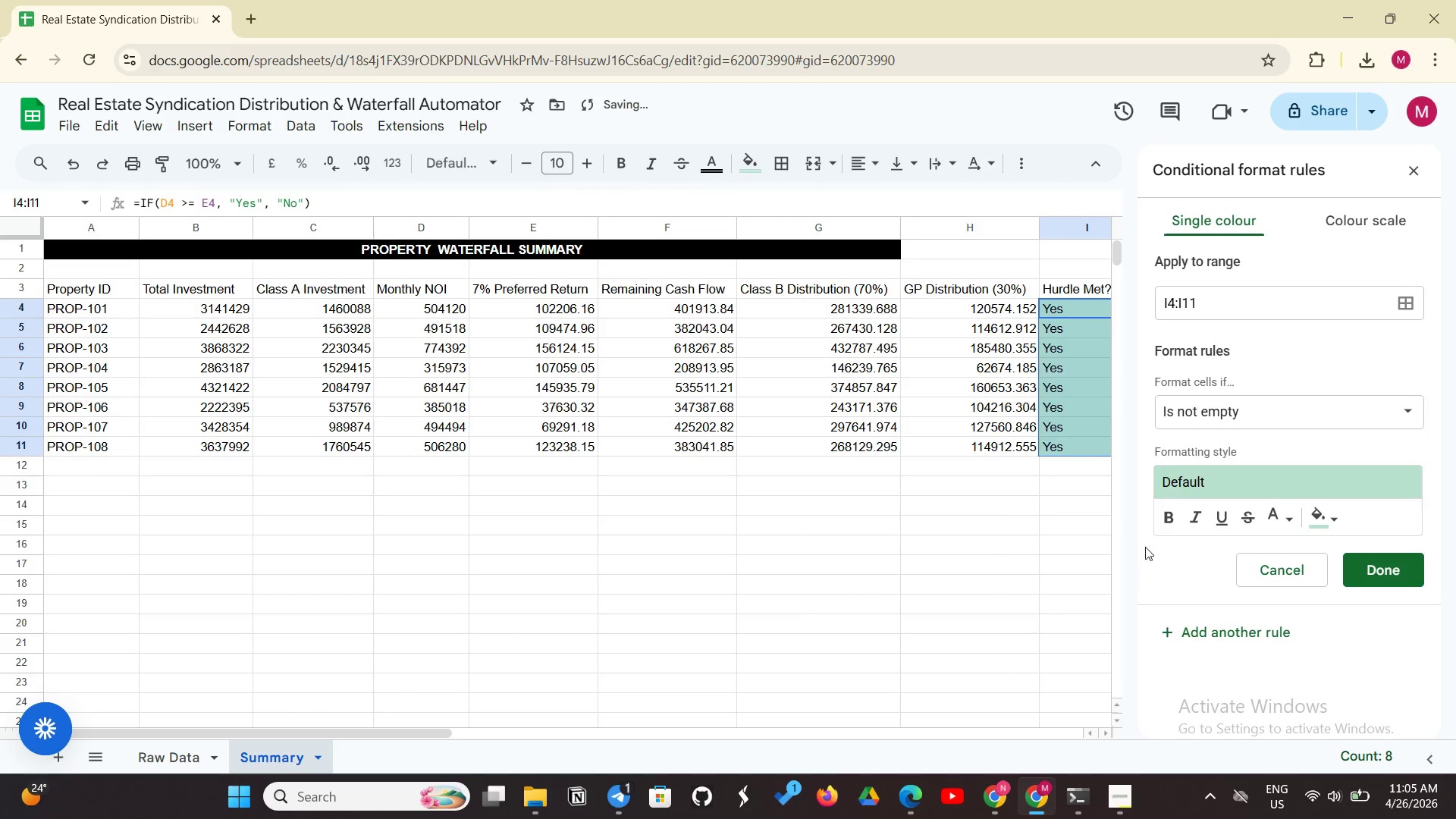 
left_click([1263, 422])
 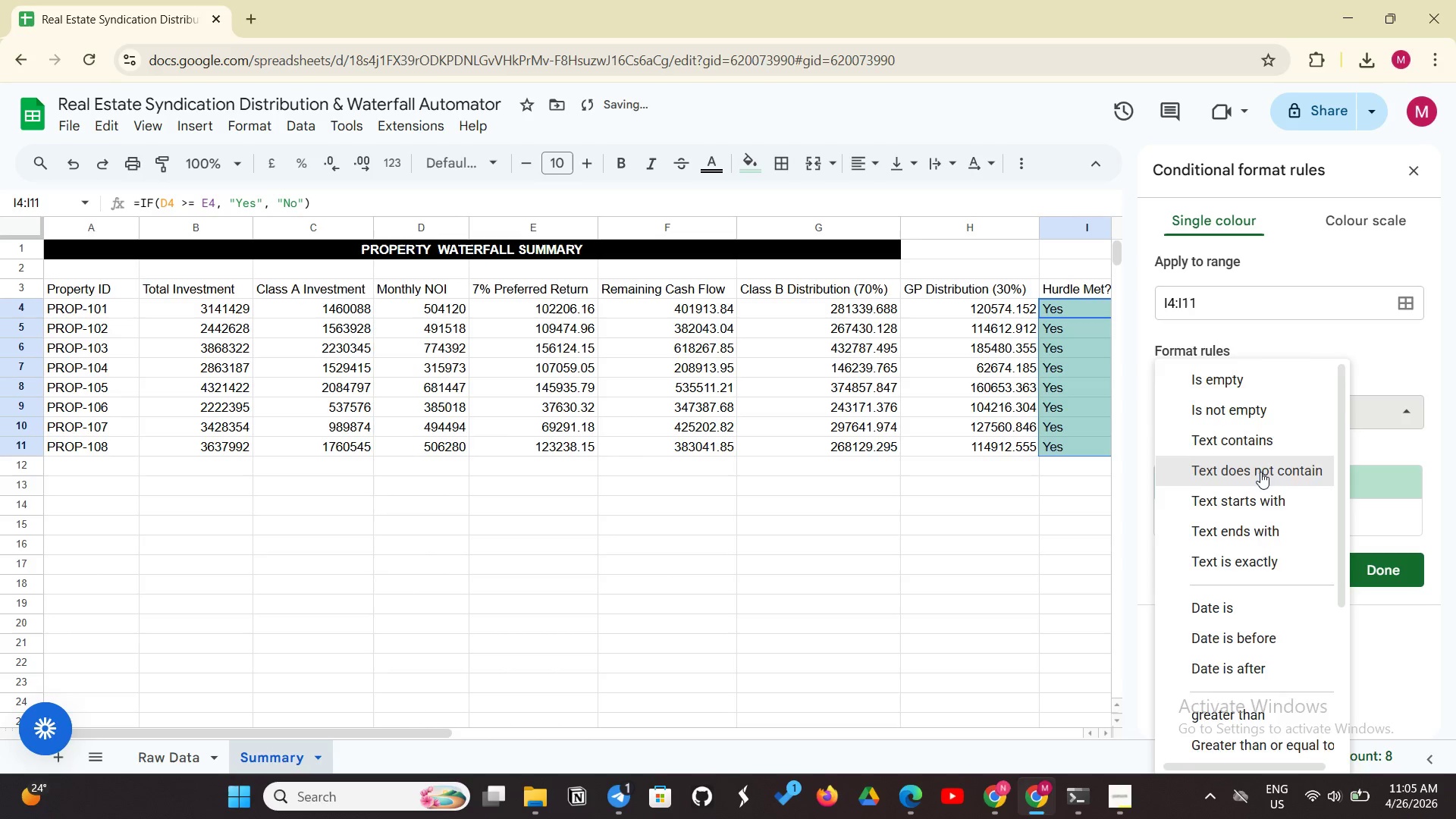 
scroll: coordinate [1271, 639], scroll_direction: down, amount: 8.0
 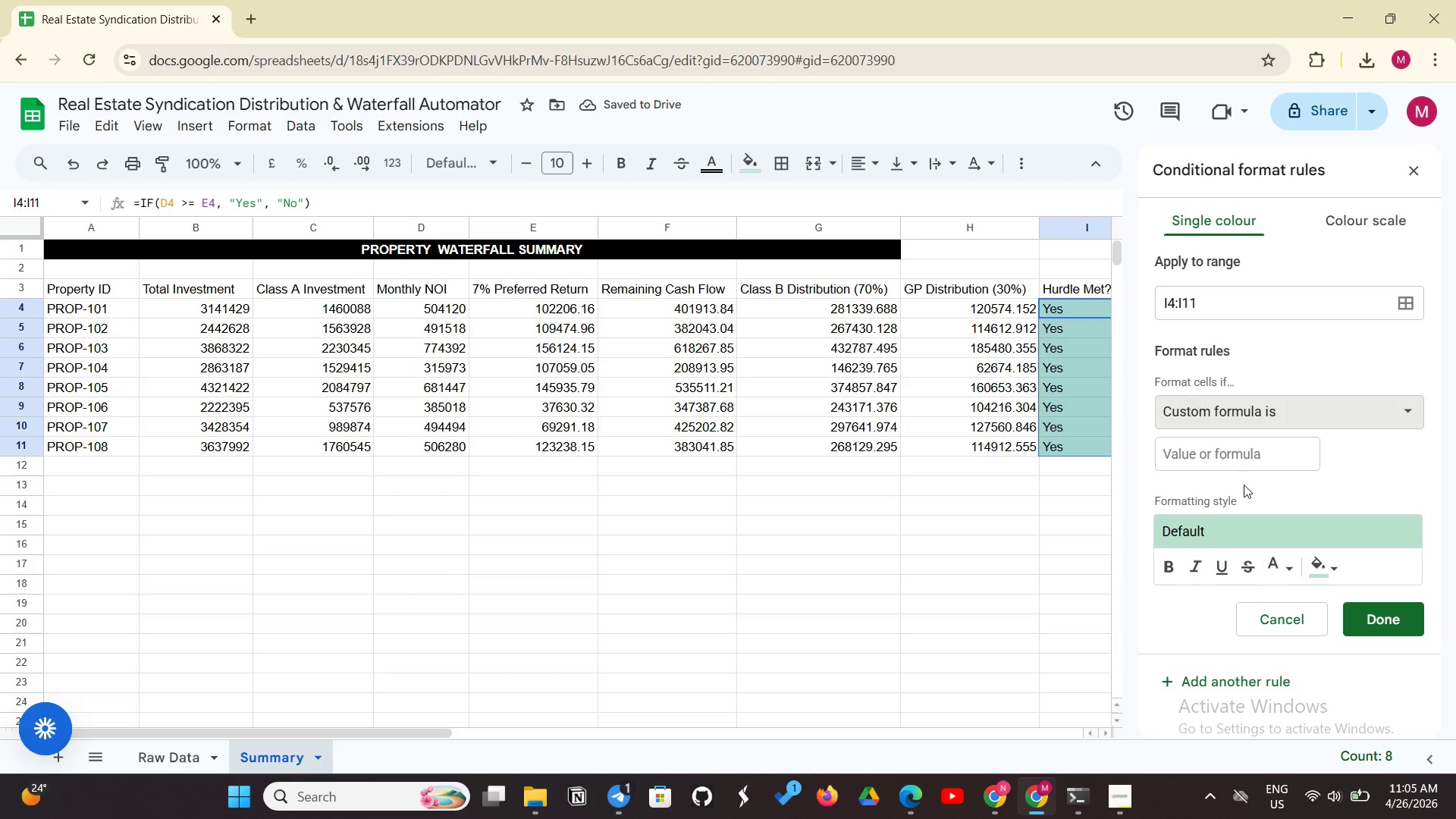 
left_click([1233, 447])
 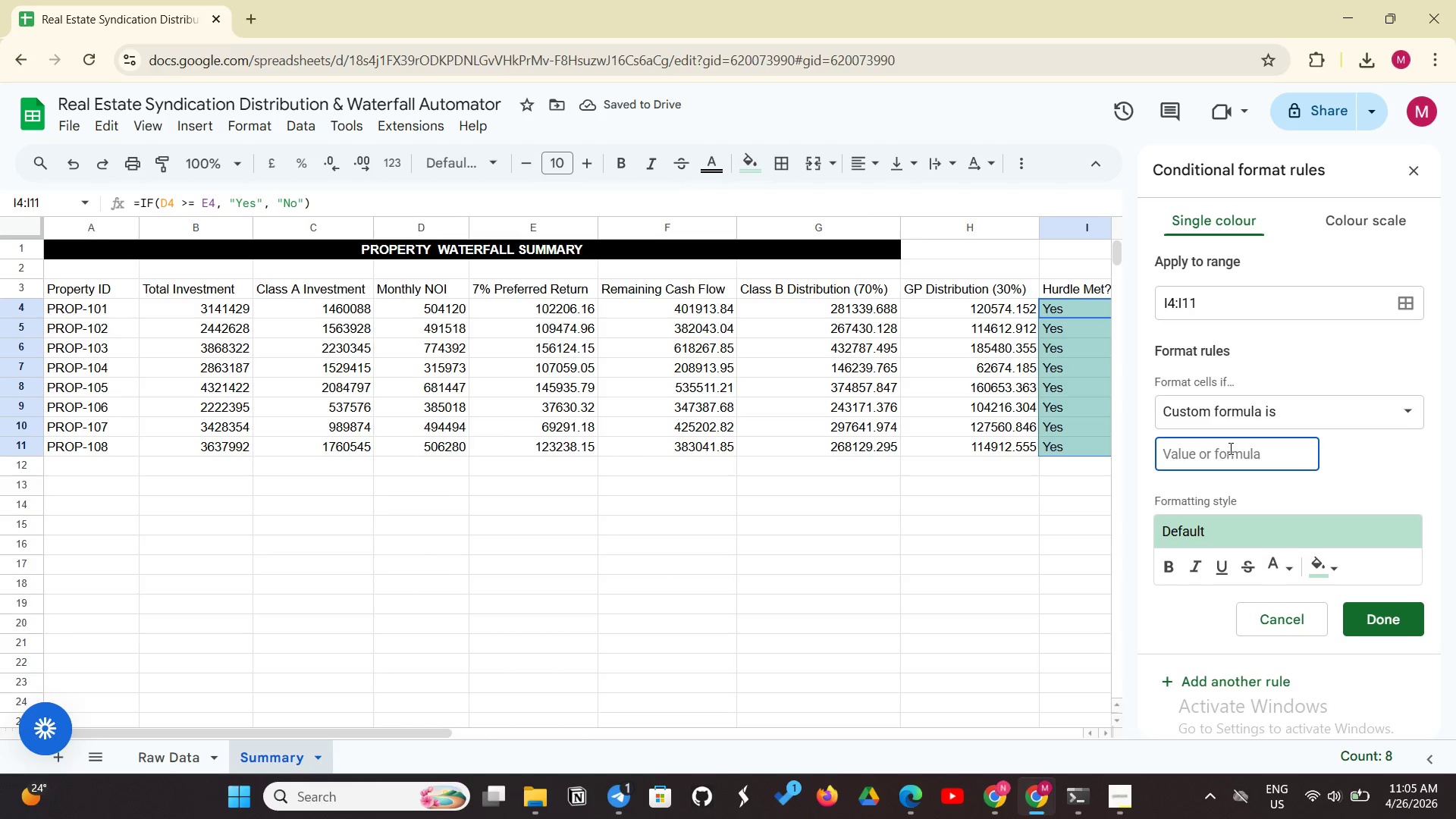 
type(=I4="No")
 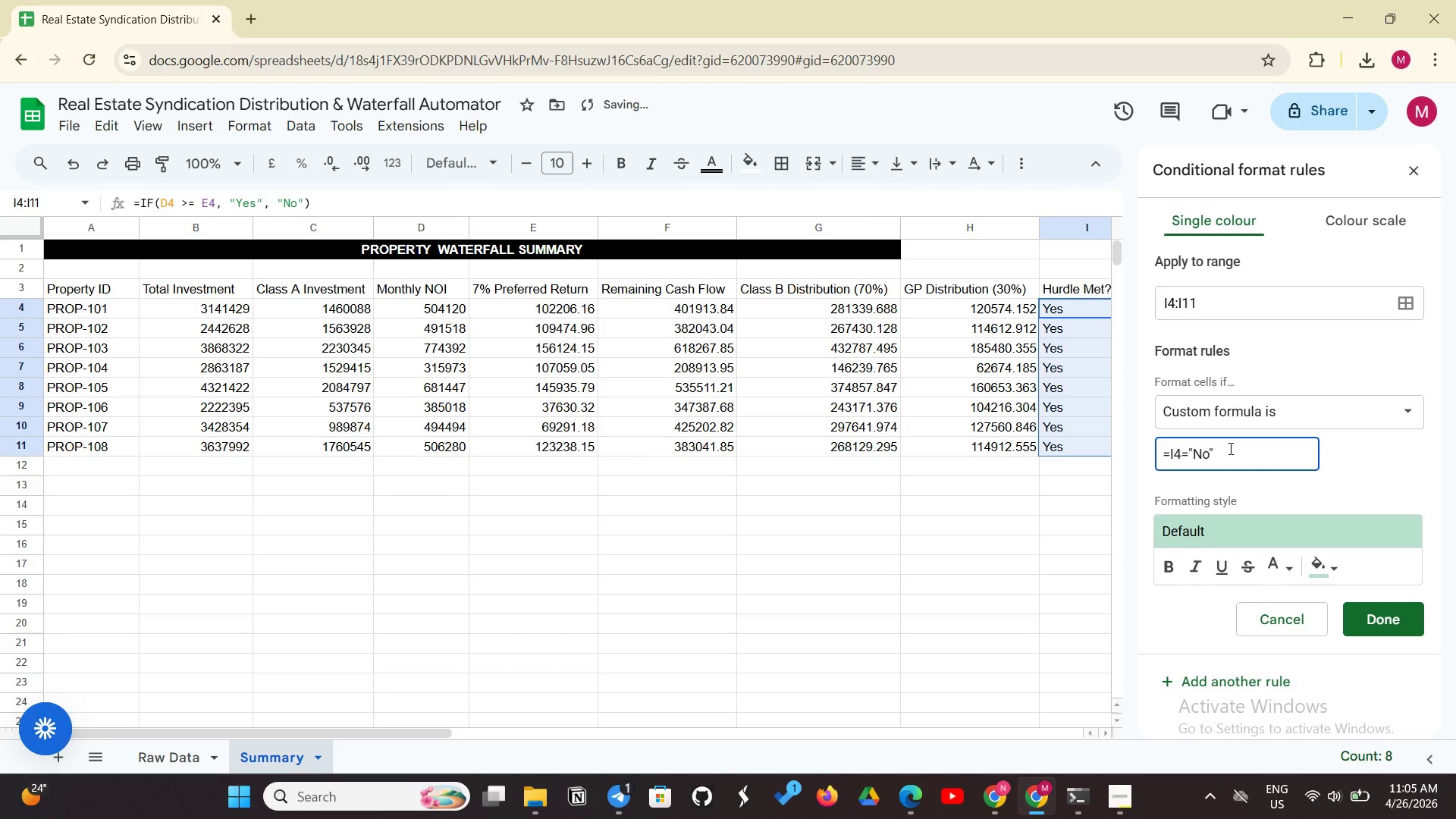 
left_click([1317, 562])
 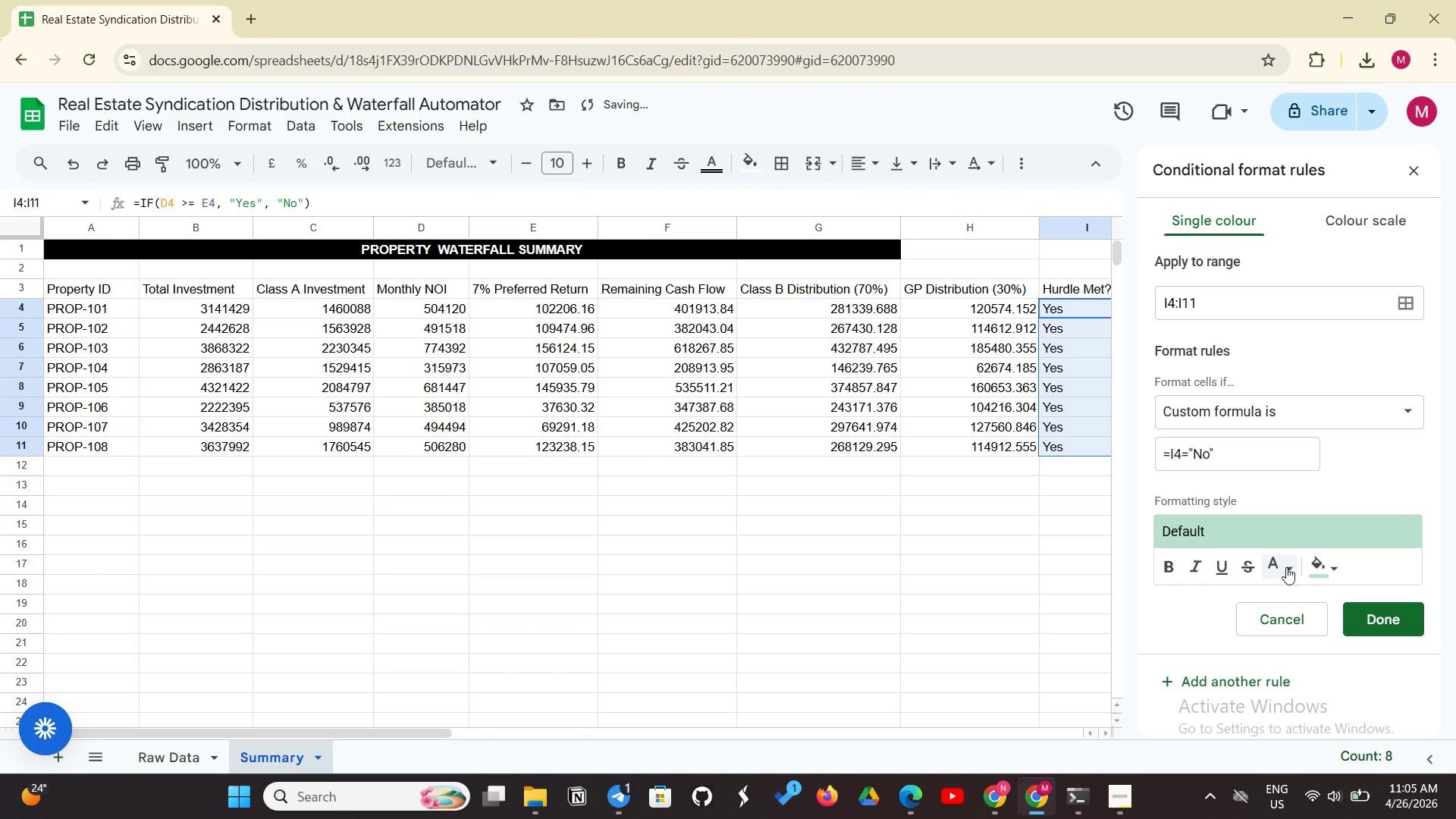 
left_click([1328, 566])
 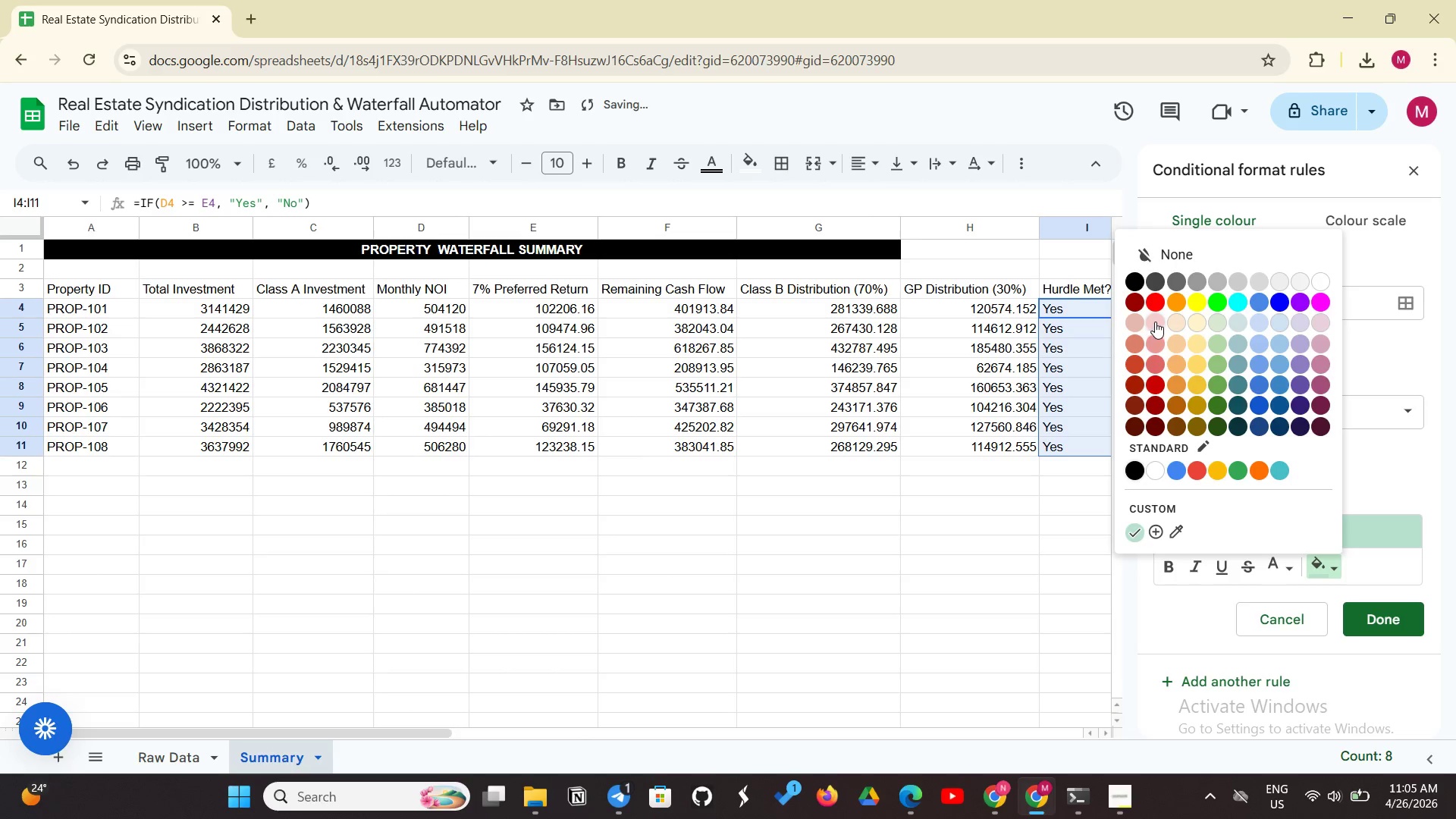 
left_click([1156, 319])
 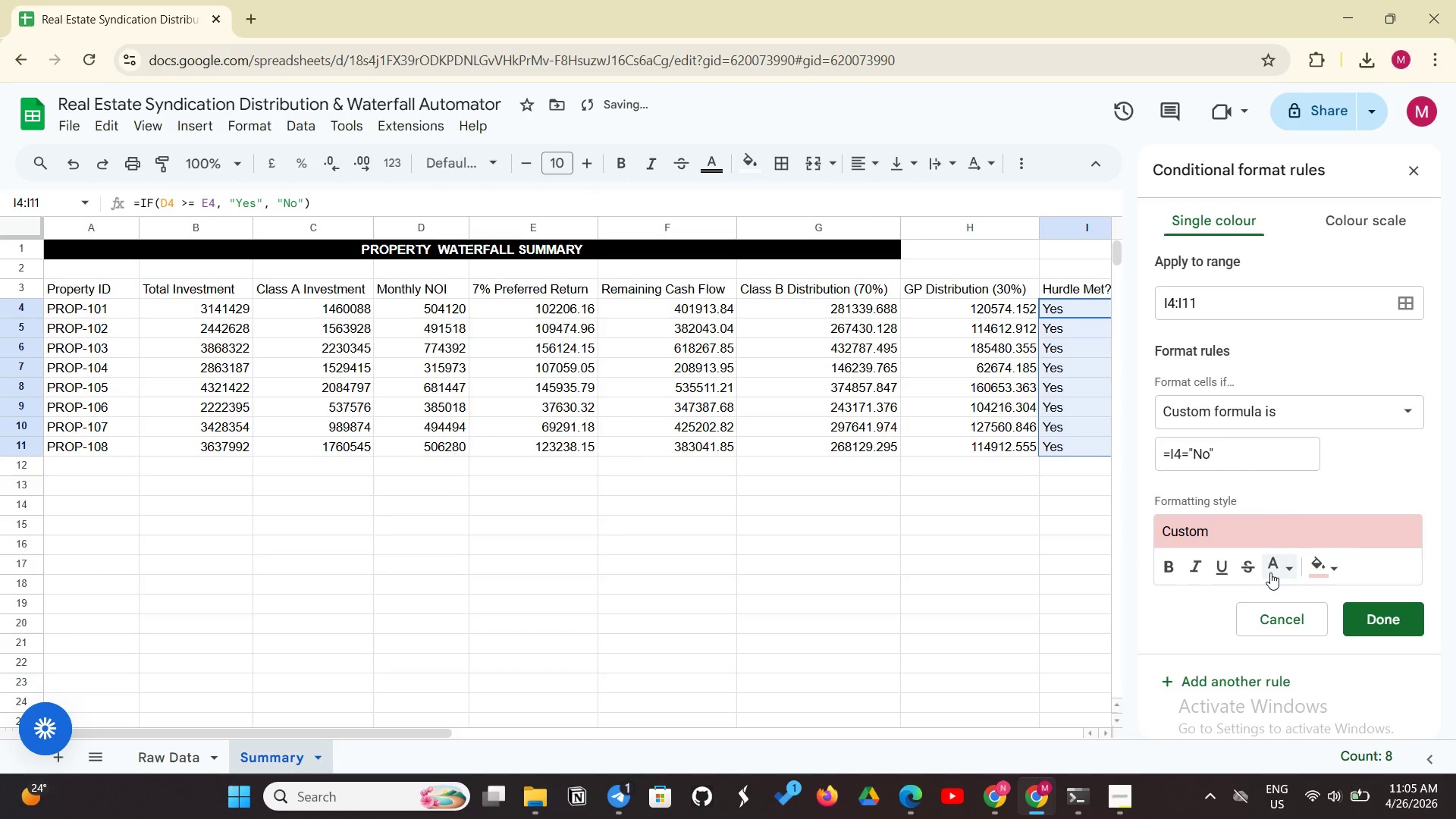 
left_click([1274, 571])
 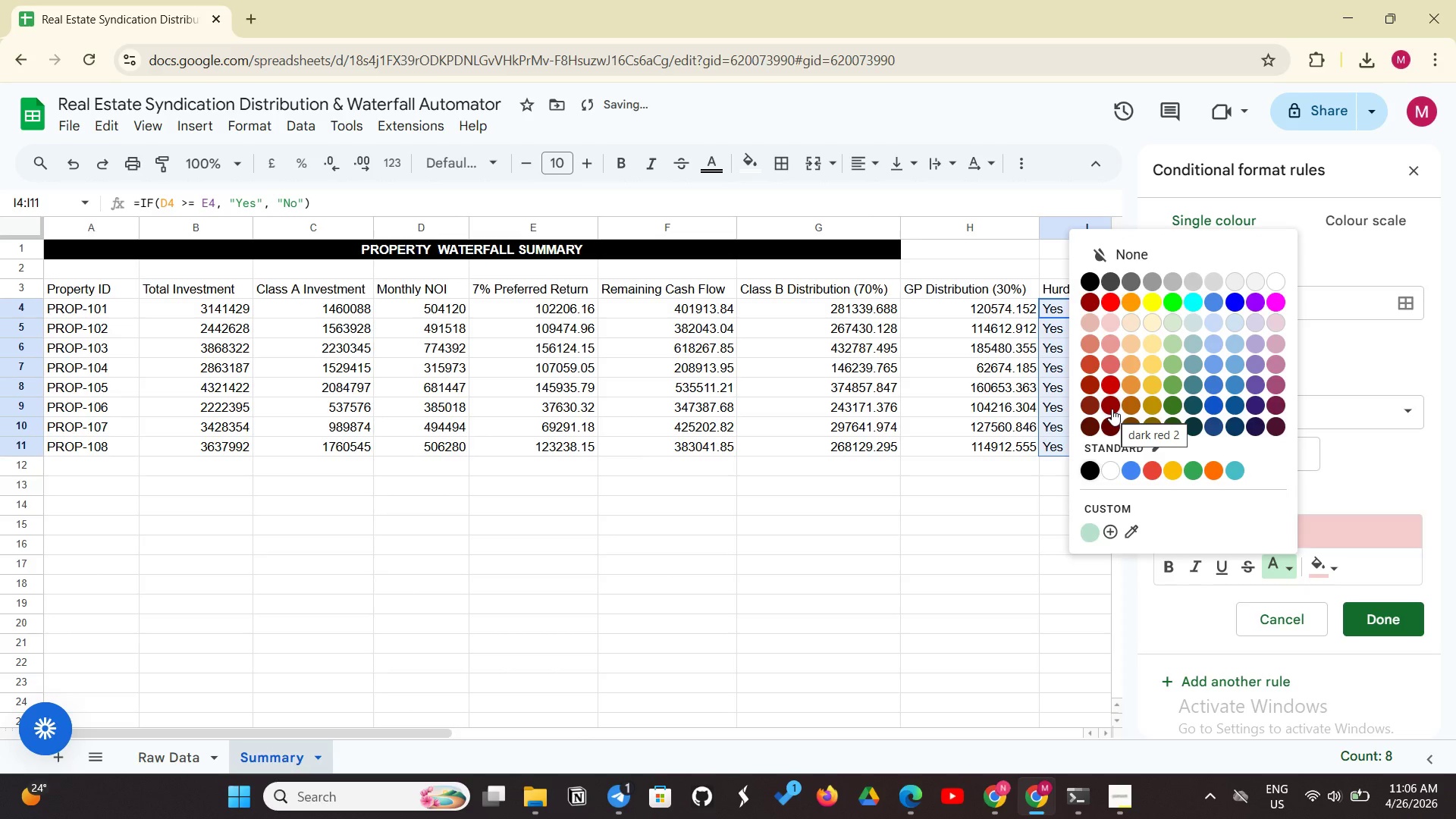 
left_click([1112, 409])
 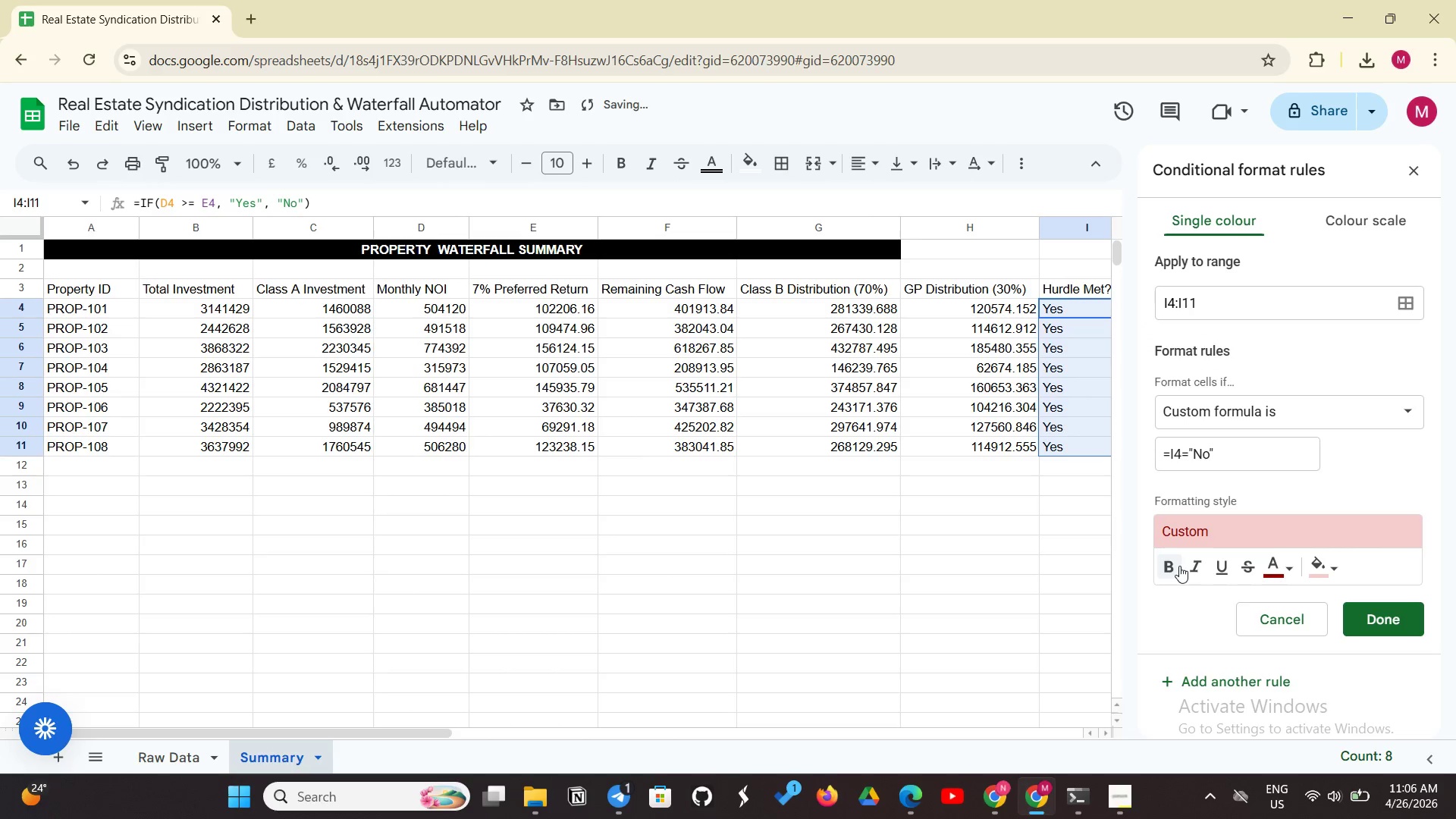 
left_click([1164, 570])
 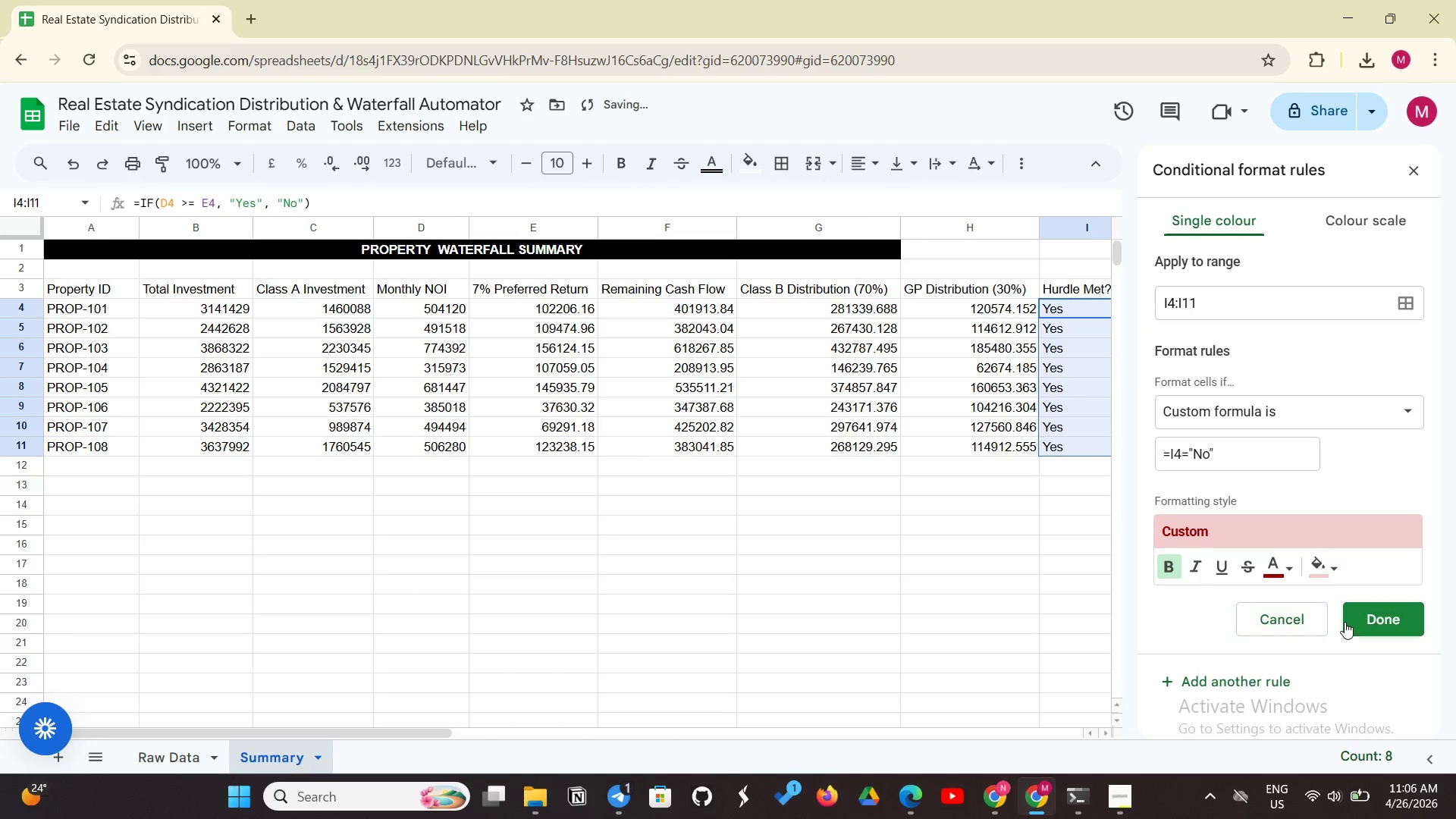 
left_click([1364, 613])
 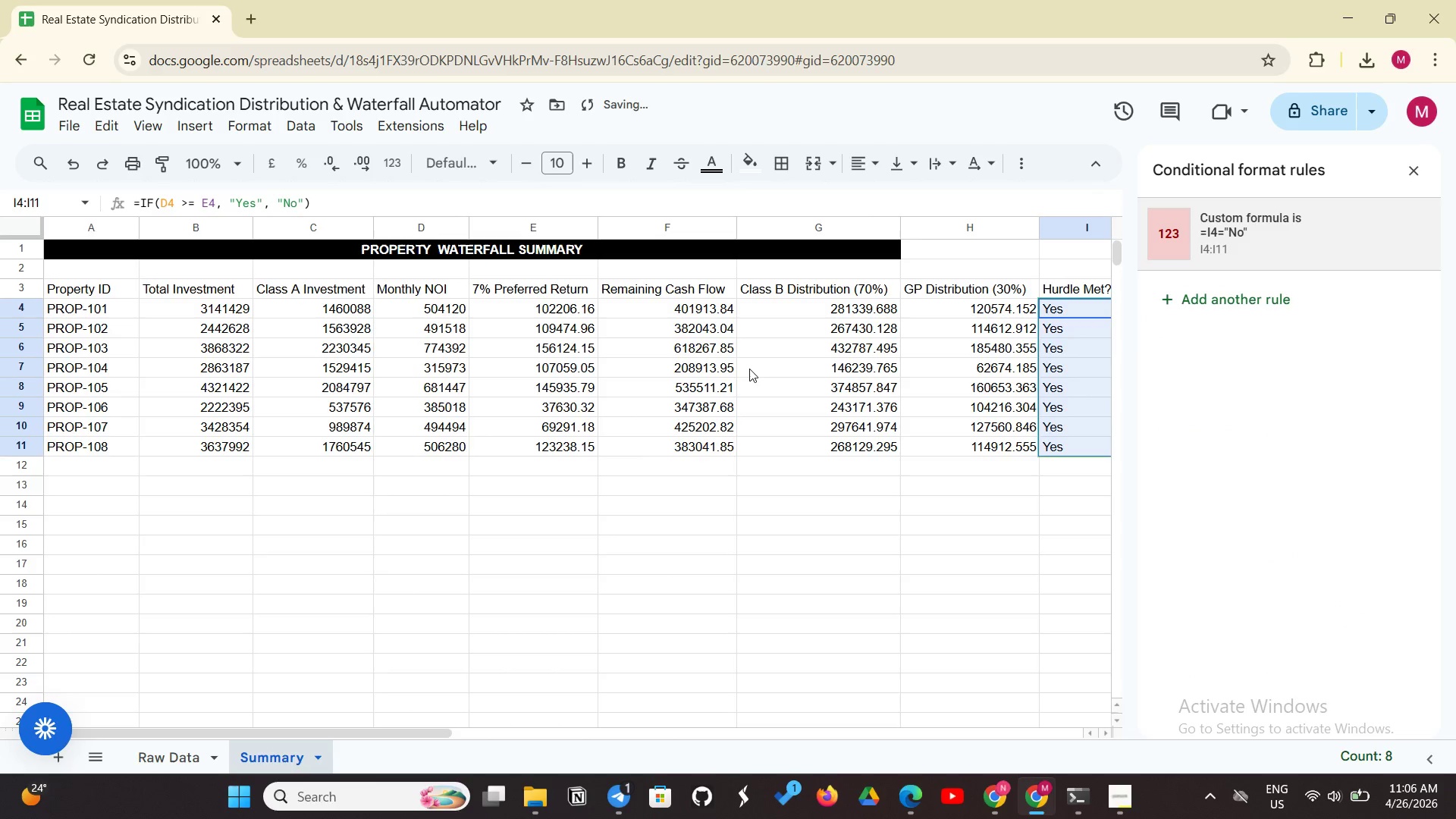 
wait(5.86)
 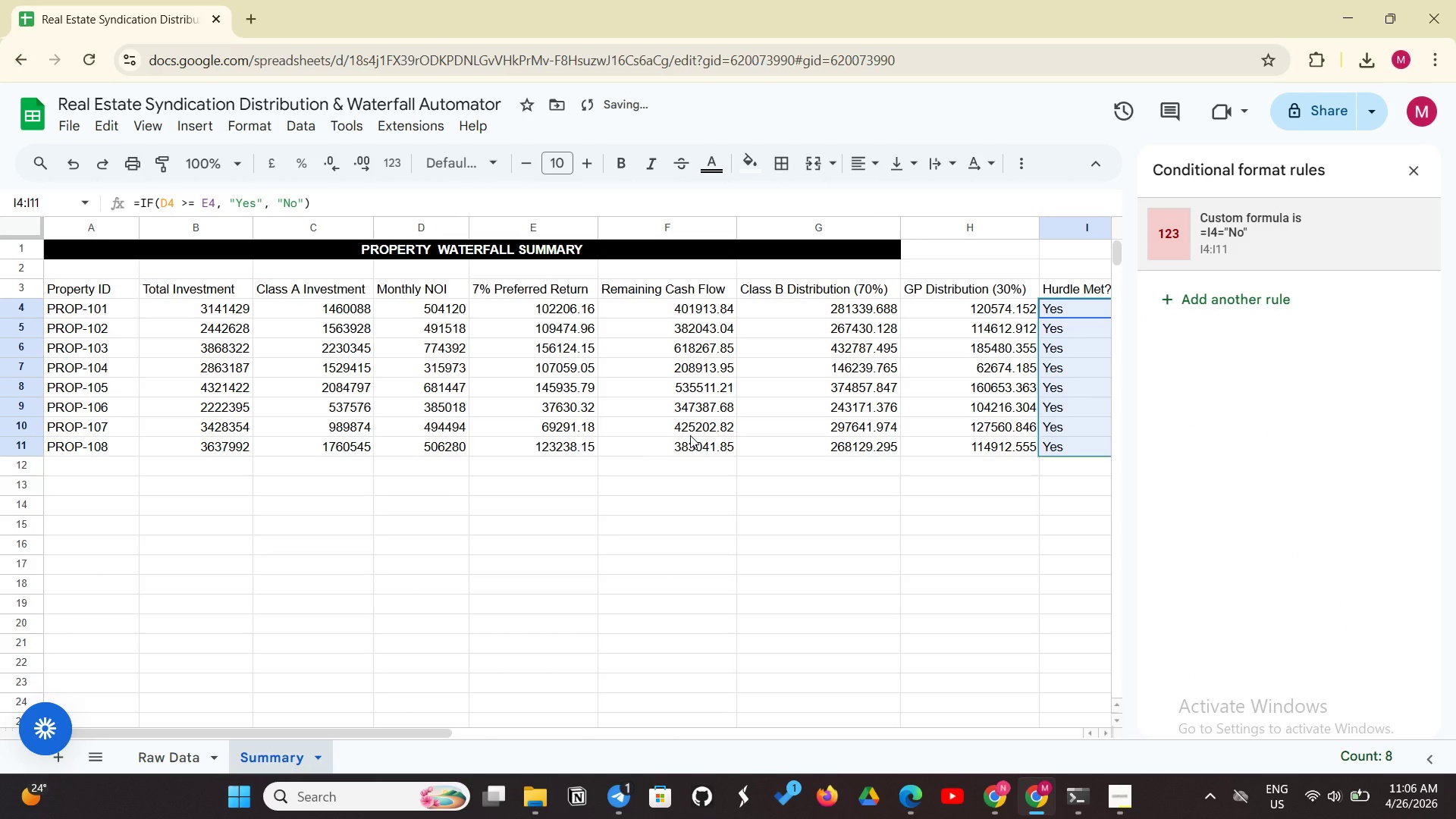 
left_click([1404, 160])
 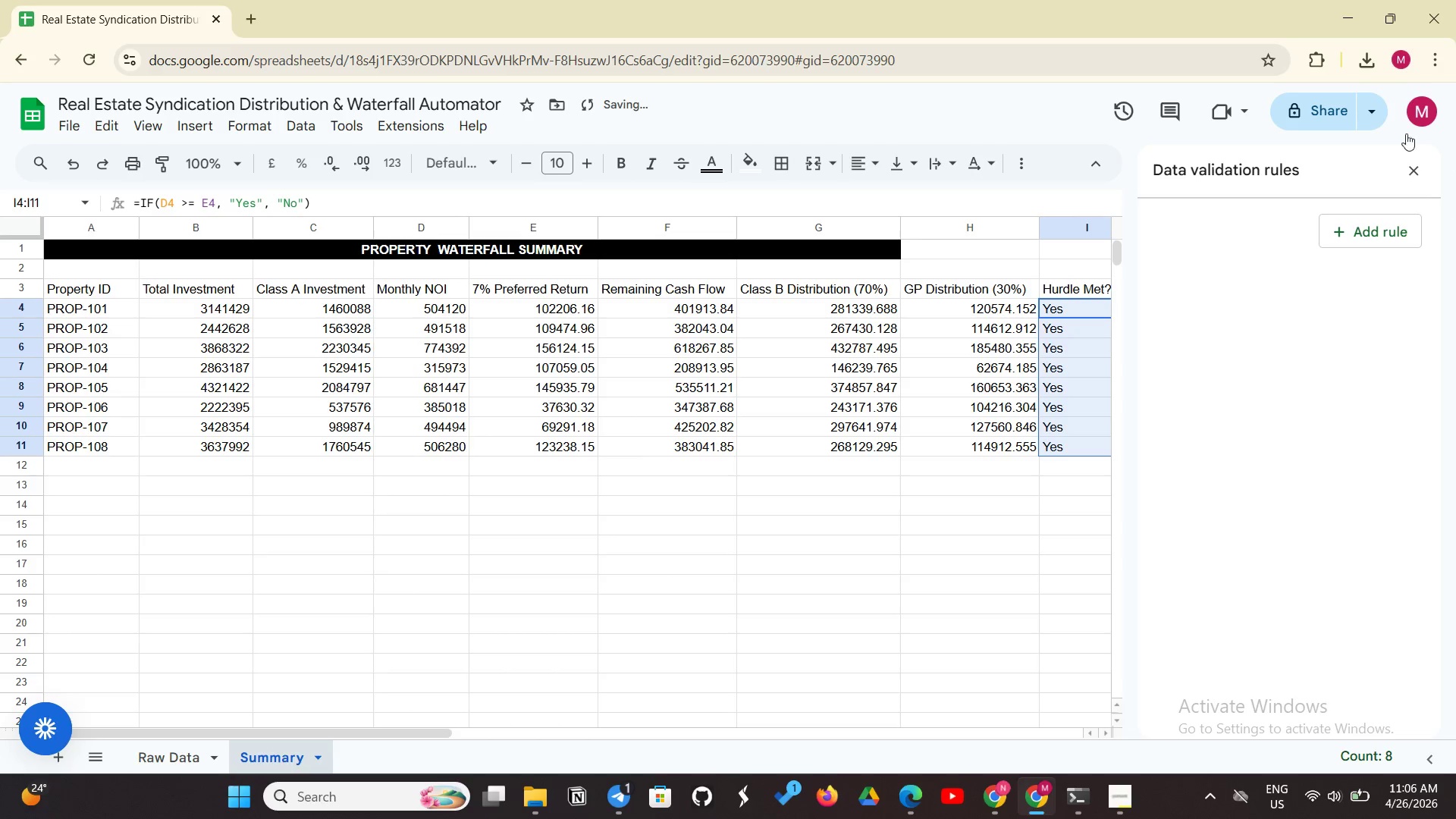 
left_click([1417, 164])
 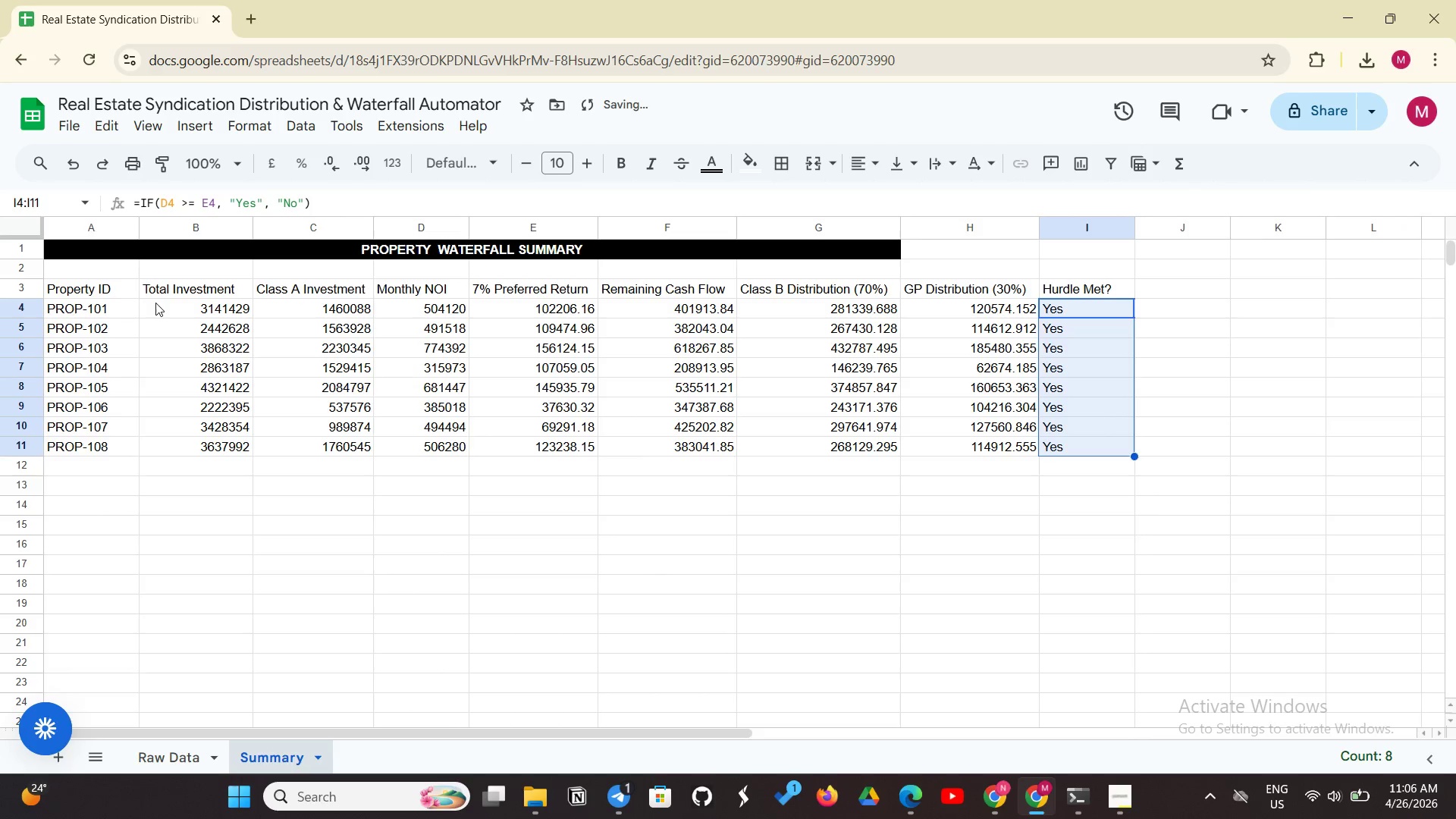 
left_click_drag(start_coordinate=[108, 290], to_coordinate=[1075, 444])
 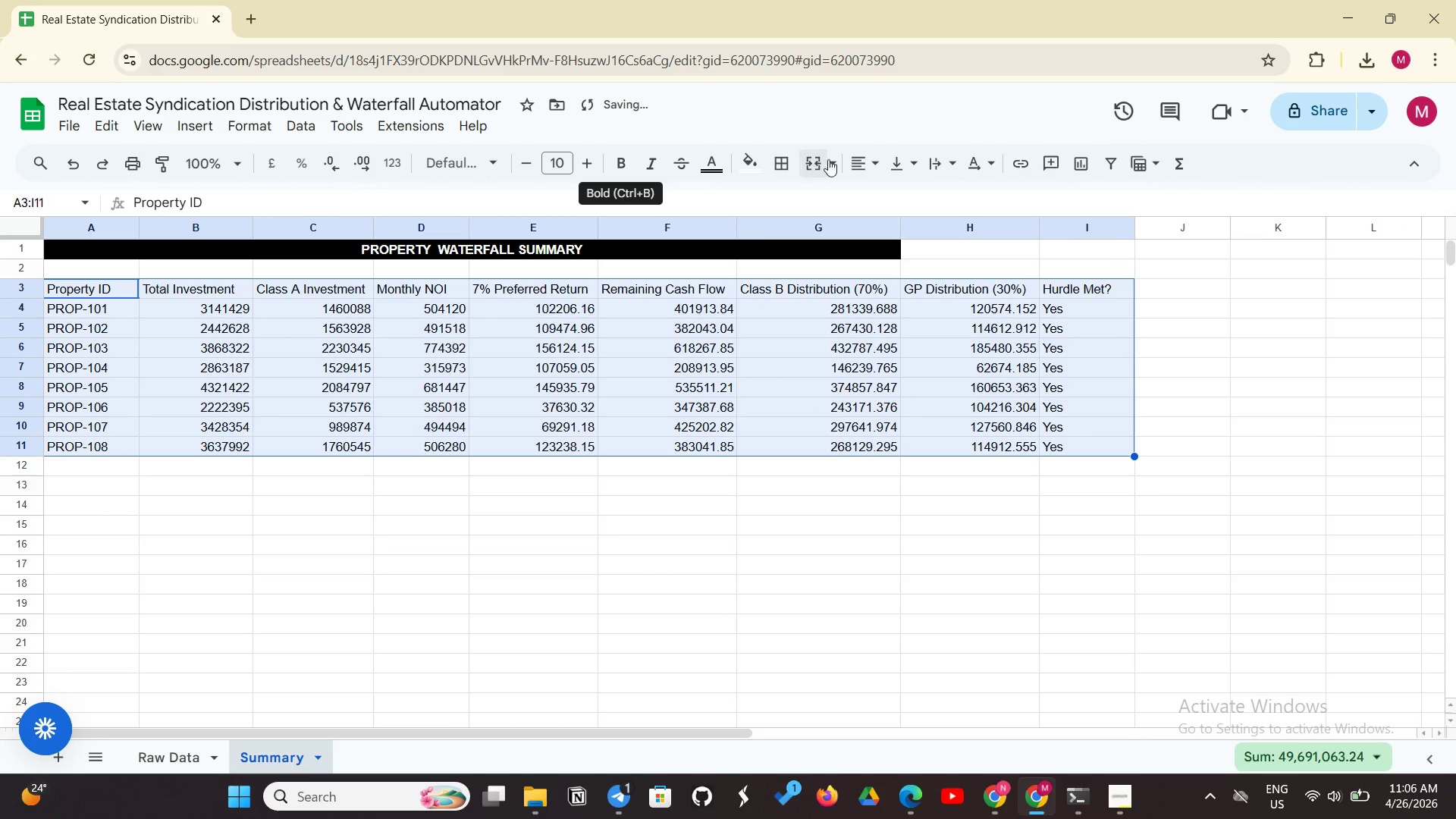 
left_click([783, 162])
 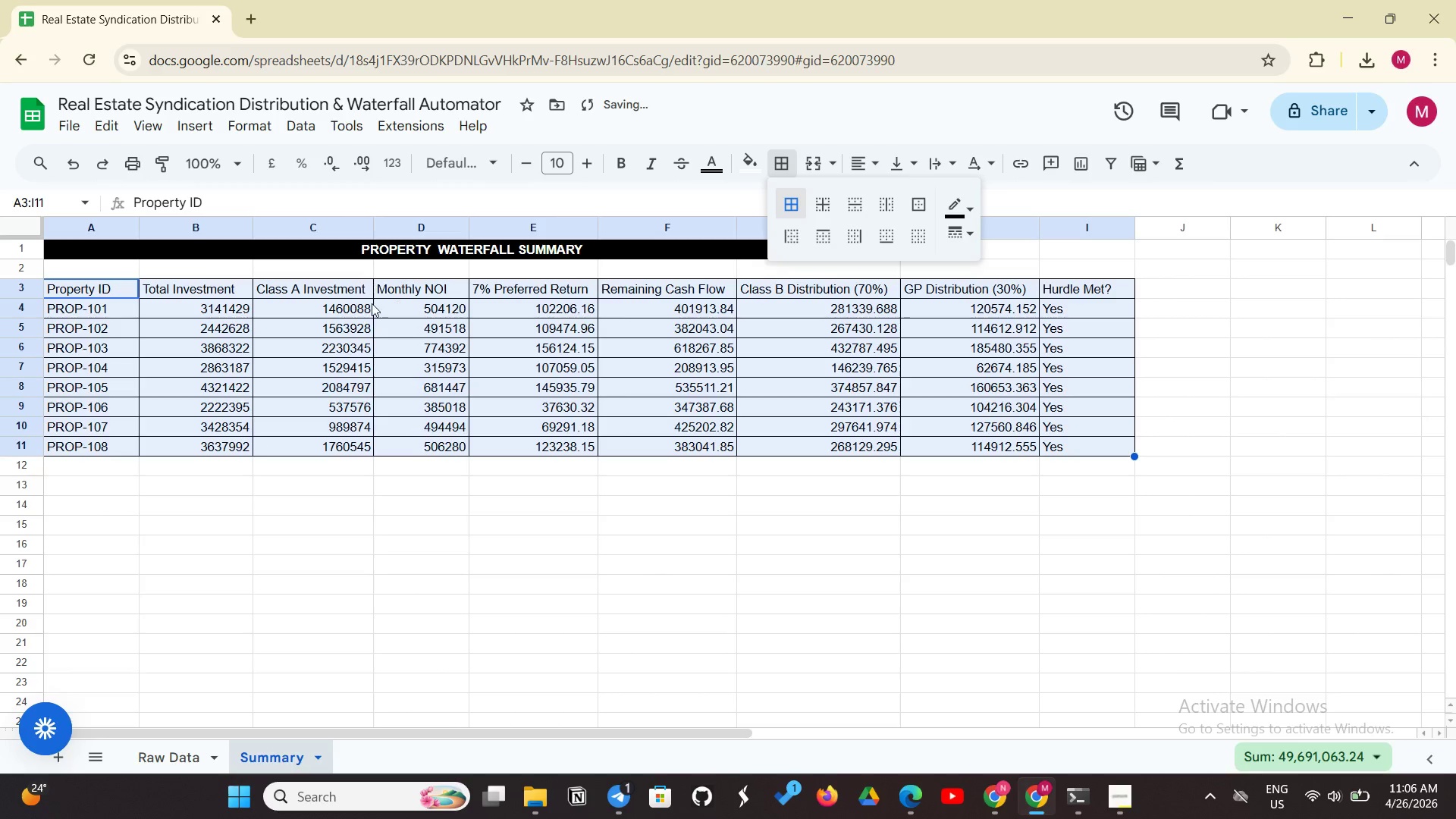 
left_click([238, 539])
 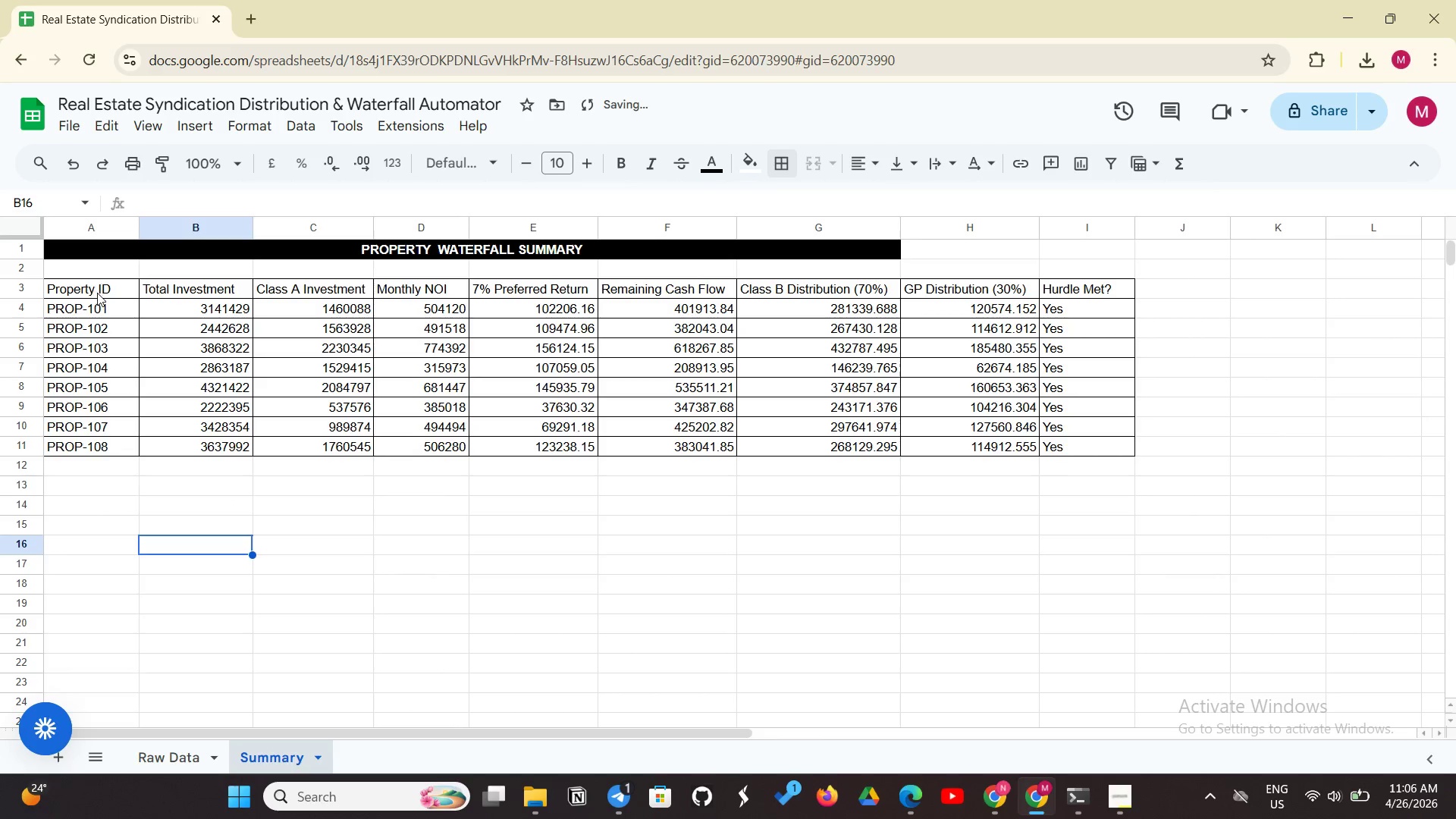 
left_click_drag(start_coordinate=[97, 293], to_coordinate=[1101, 288])
 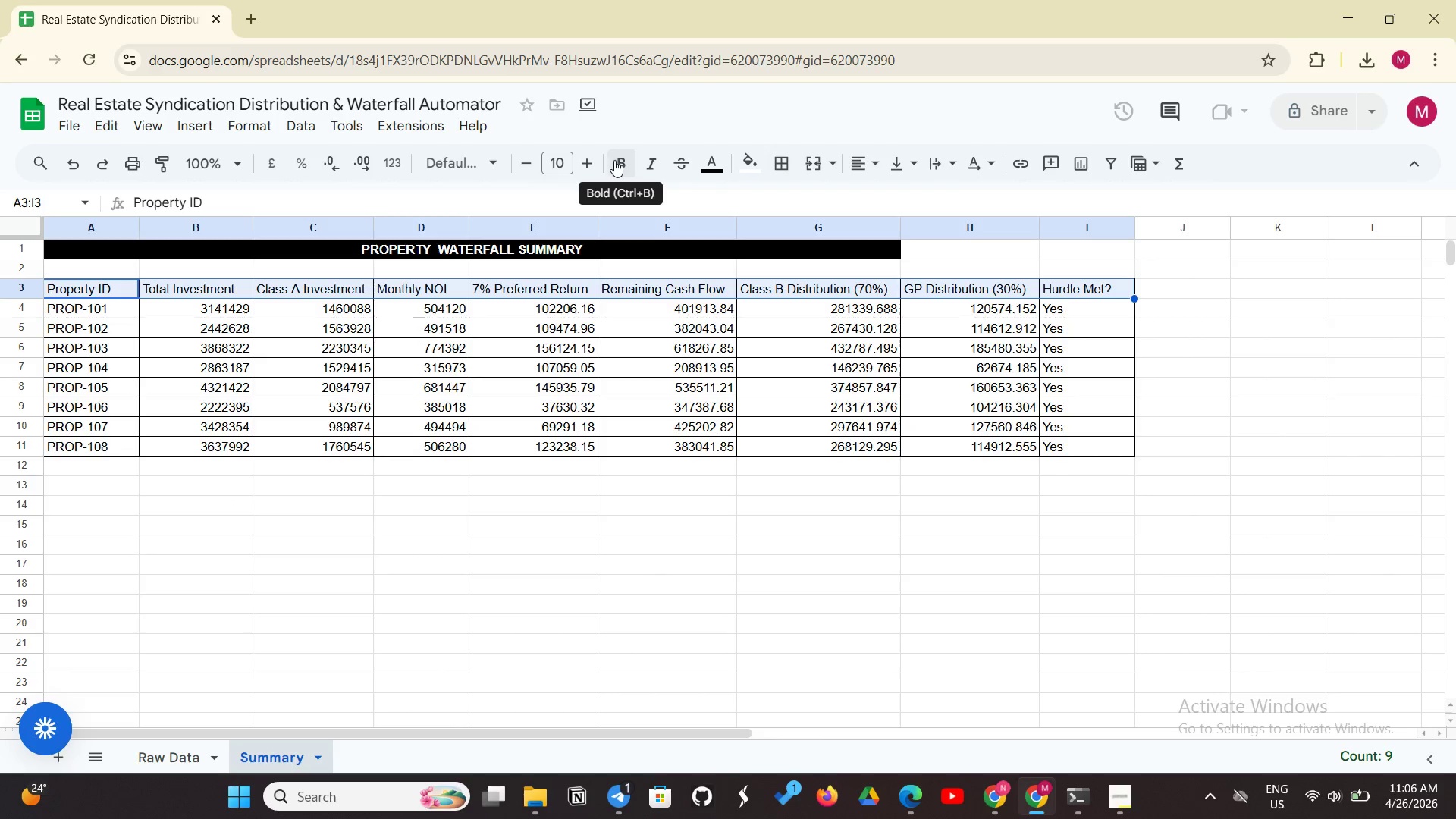 
left_click([623, 160])
 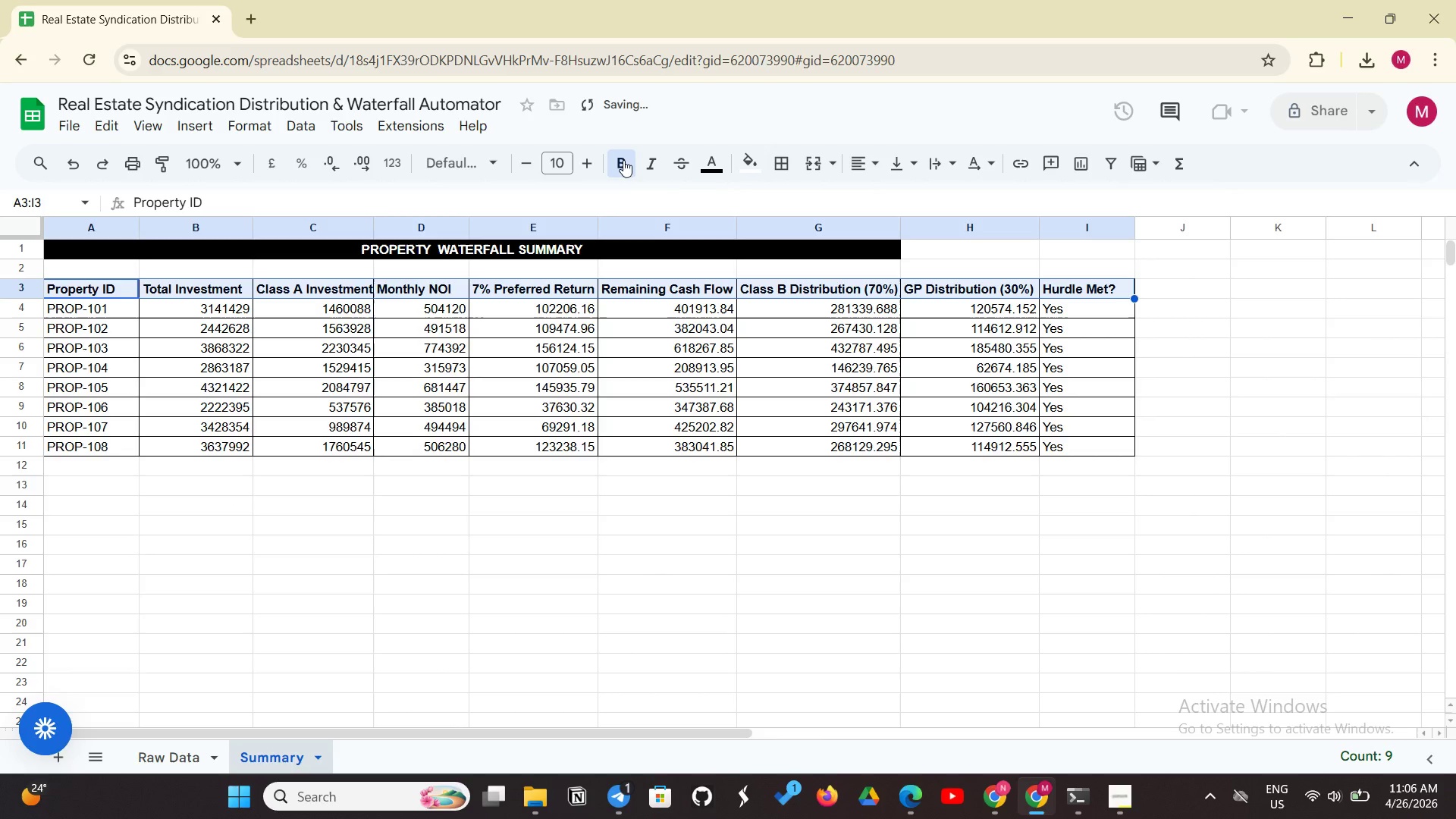 
key(Control+Shift+E)
 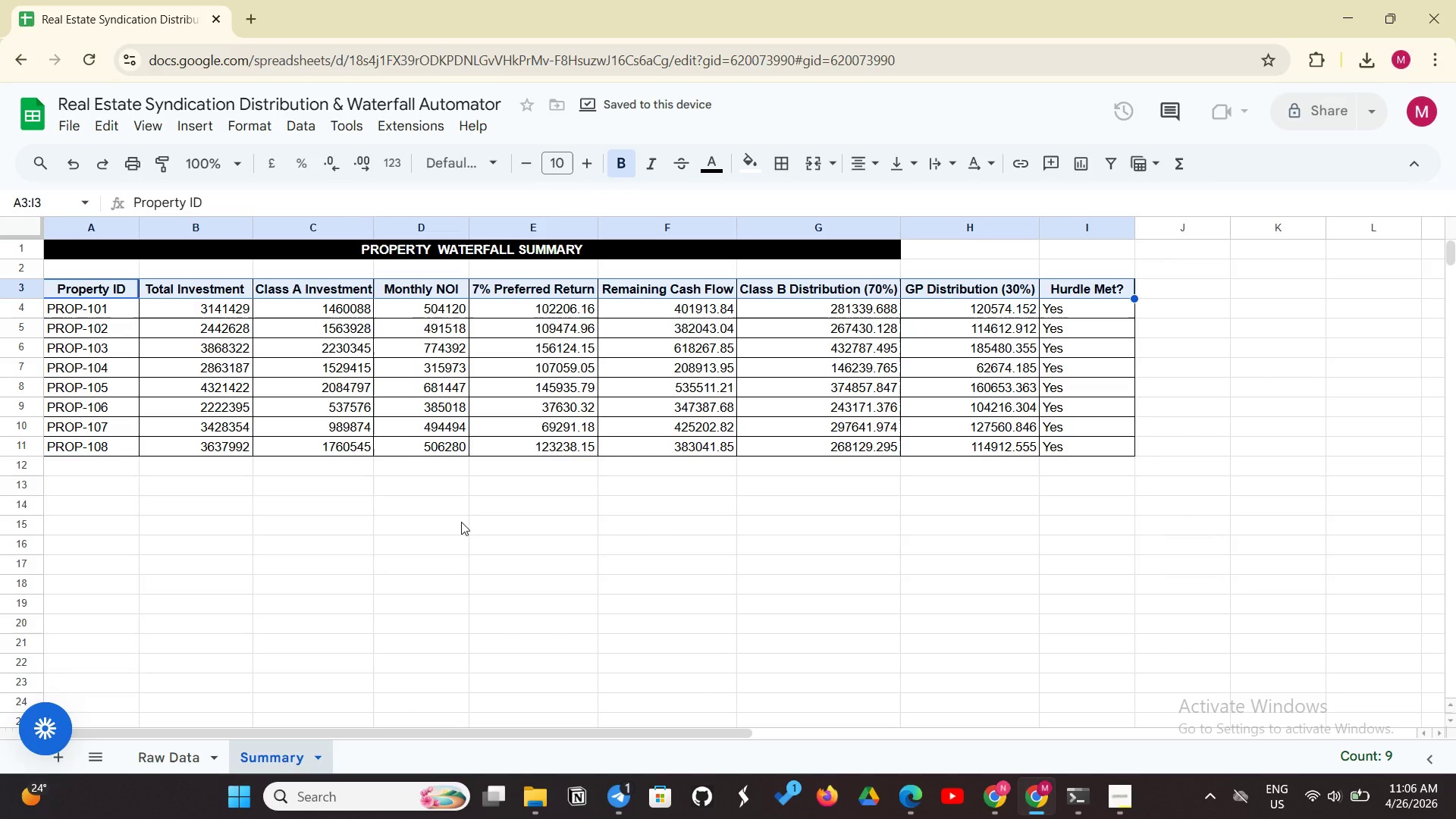 
left_click([461, 522])
 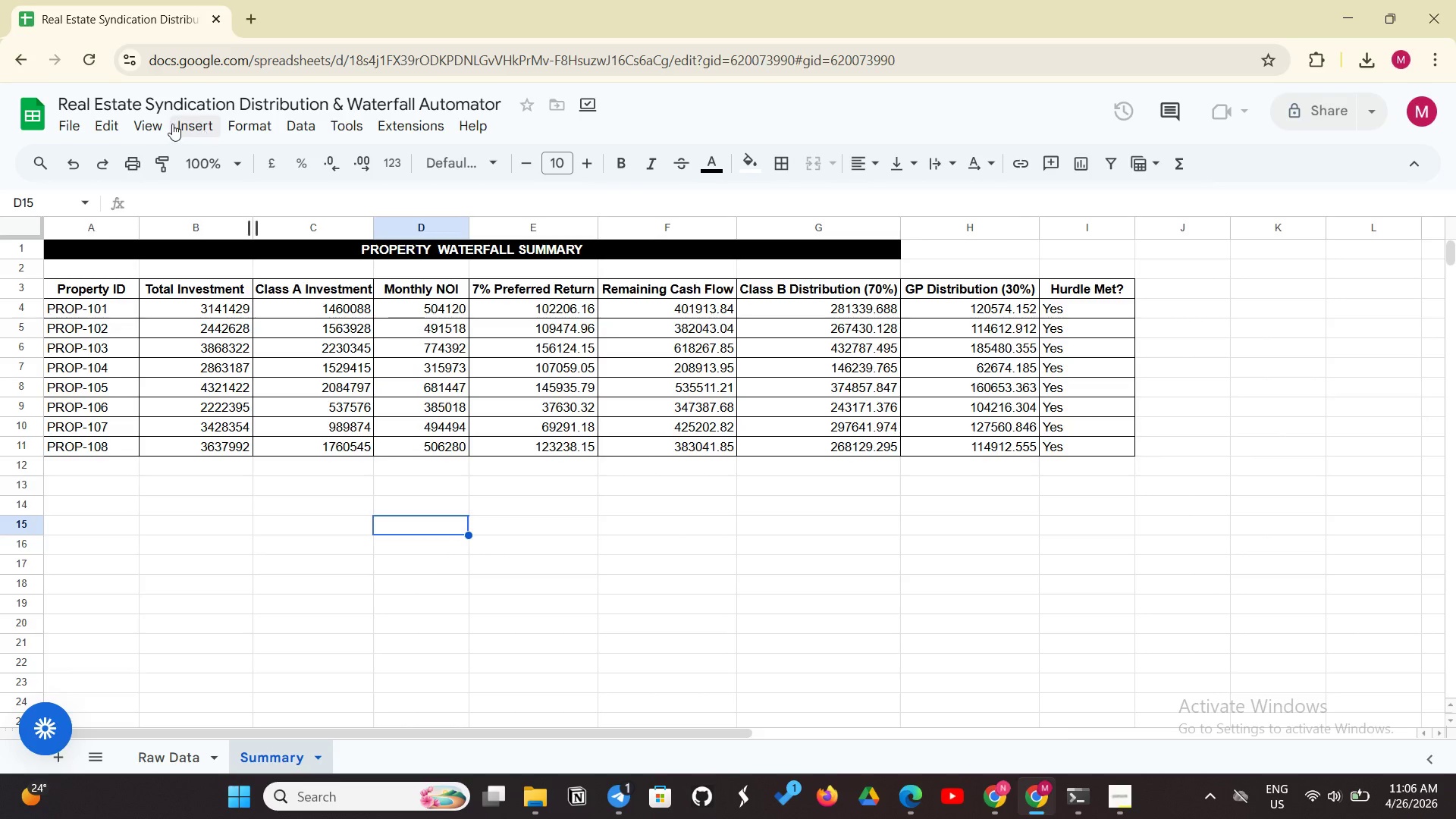 
left_click([165, 124])
 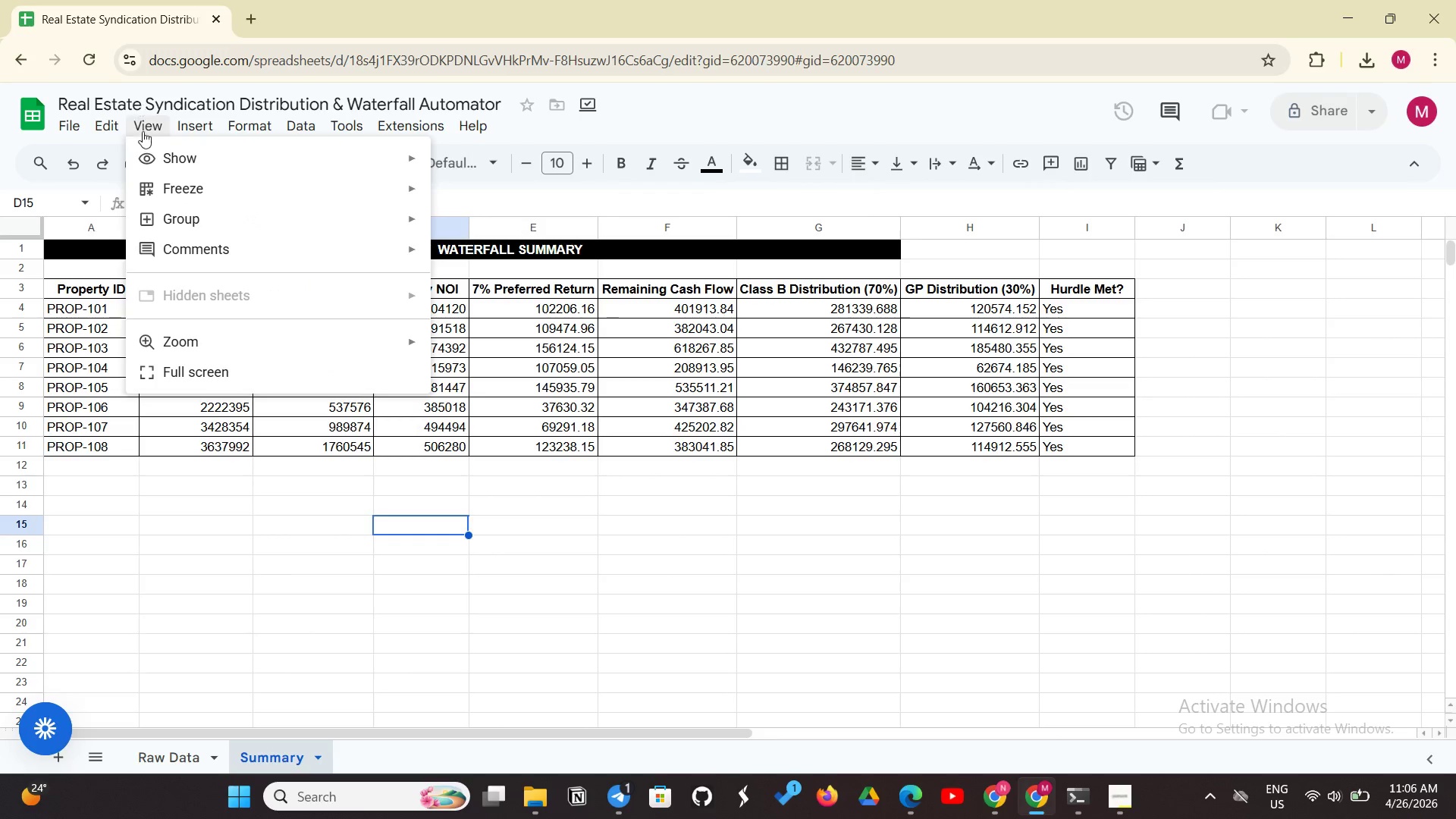 
left_click([177, 193])
 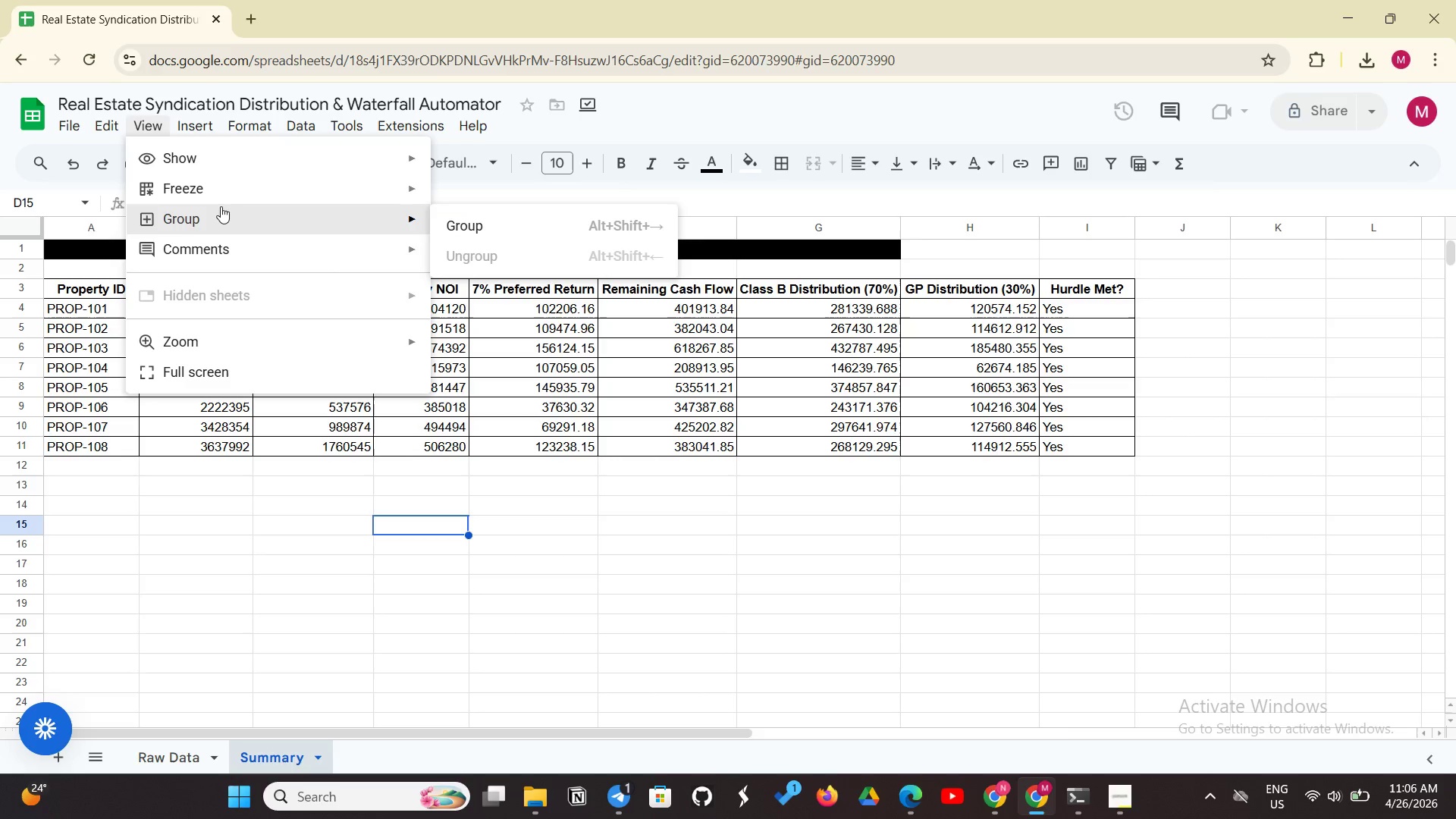 
left_click([238, 191])
 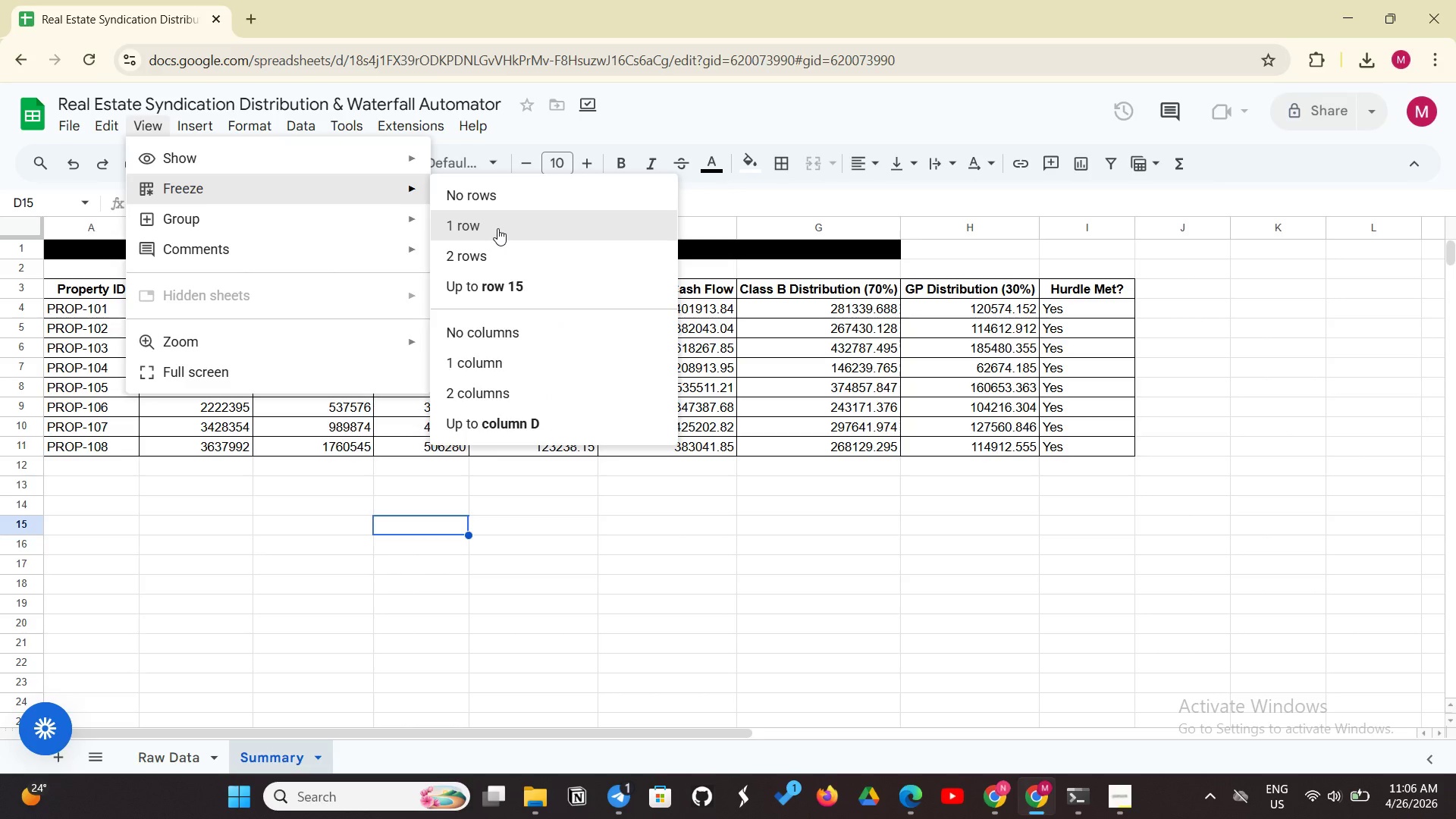 
left_click([497, 228])
 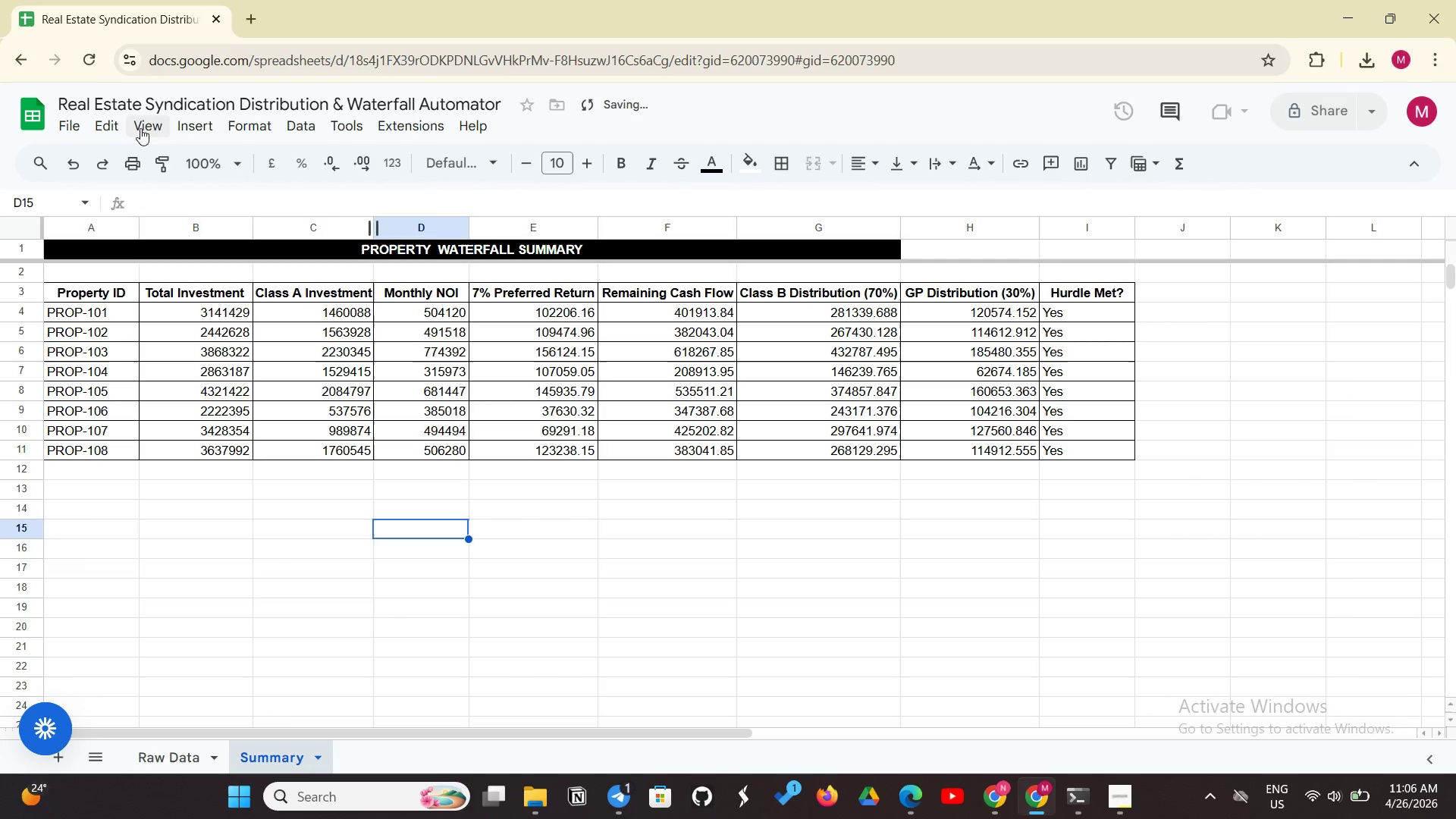 
left_click([140, 128])
 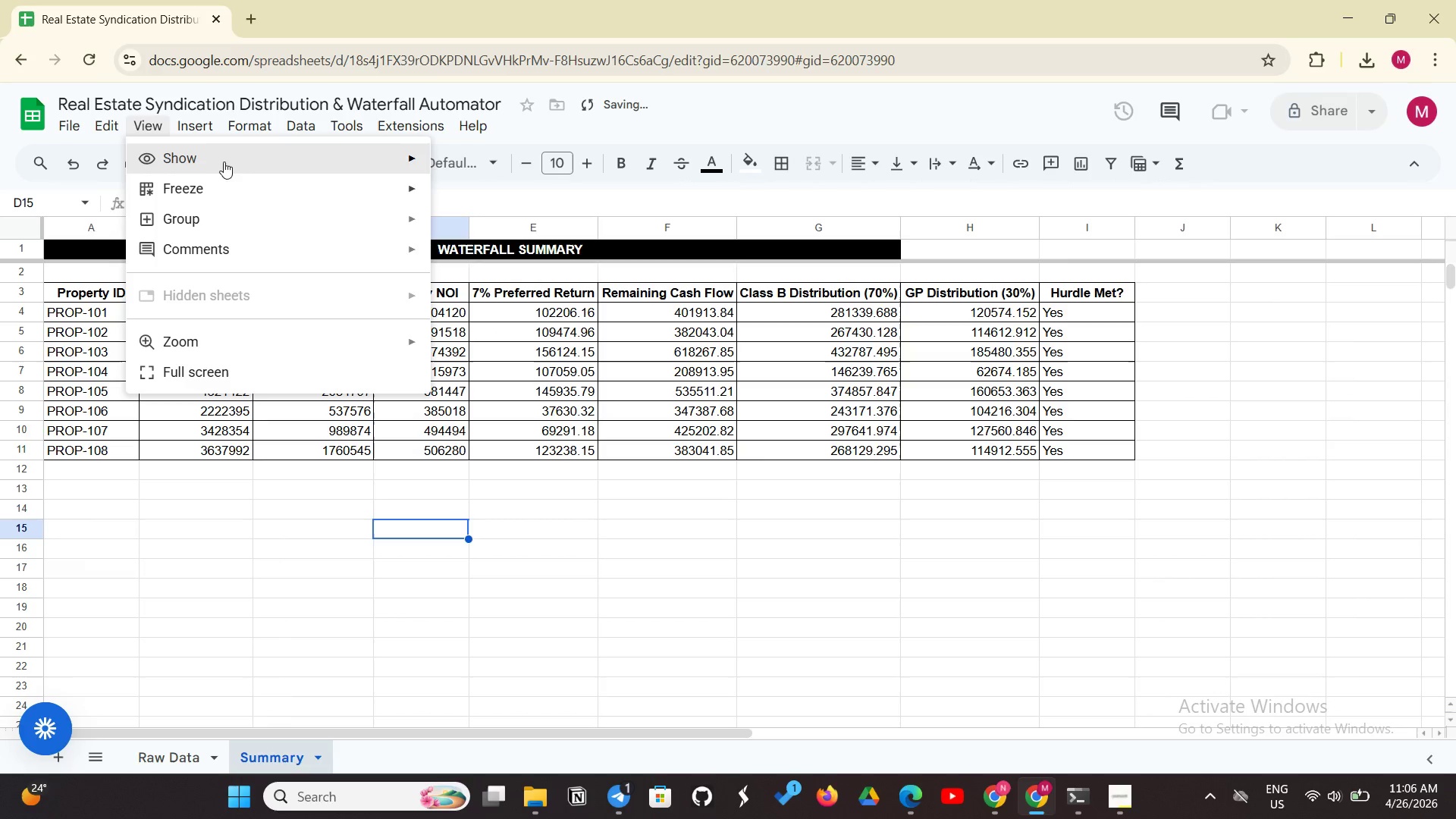 
left_click([228, 157])
 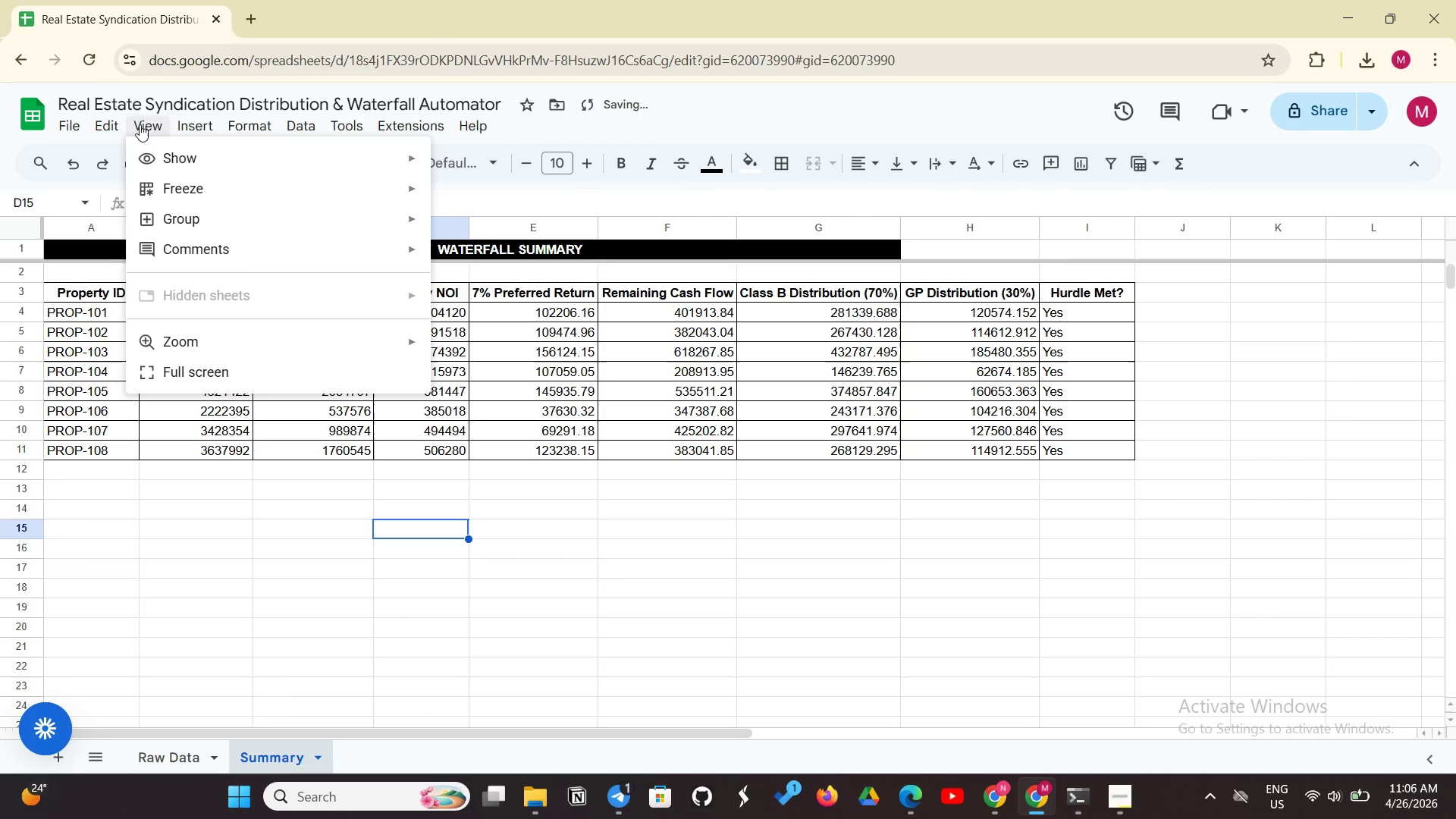 
left_click([165, 154])
 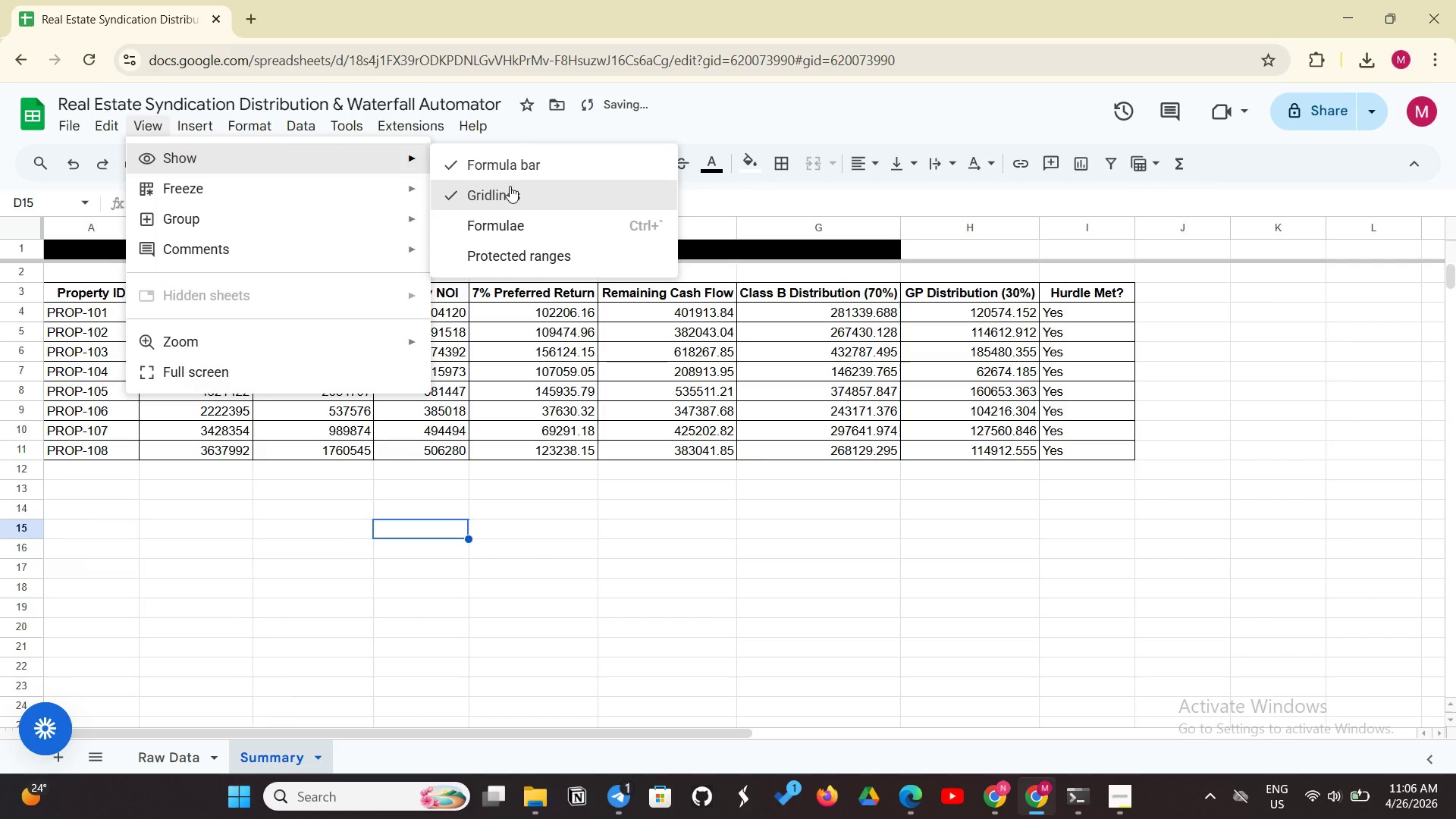 
left_click([510, 186])
 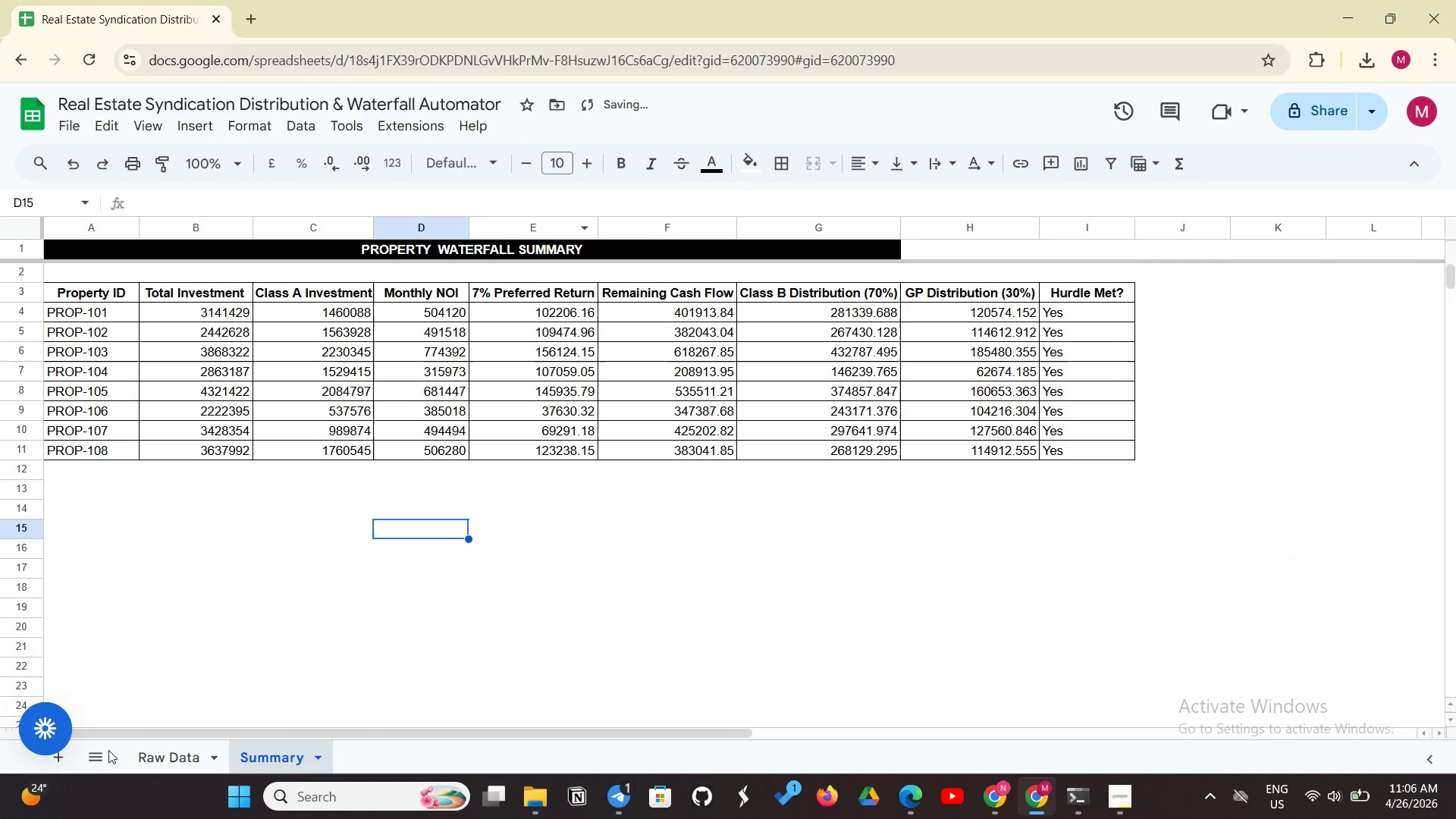 
left_click([47, 761])
 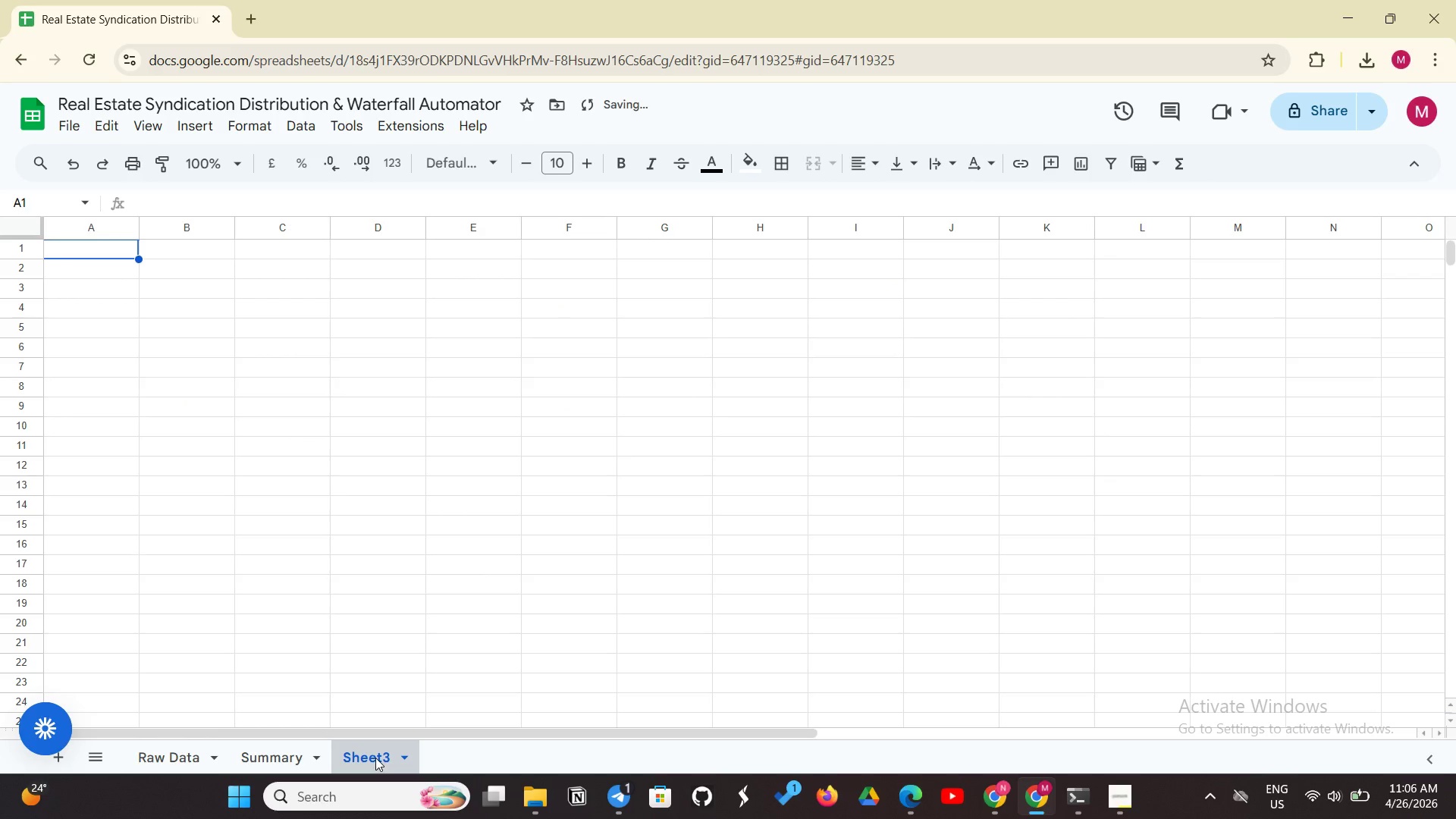 
left_click([378, 756])
 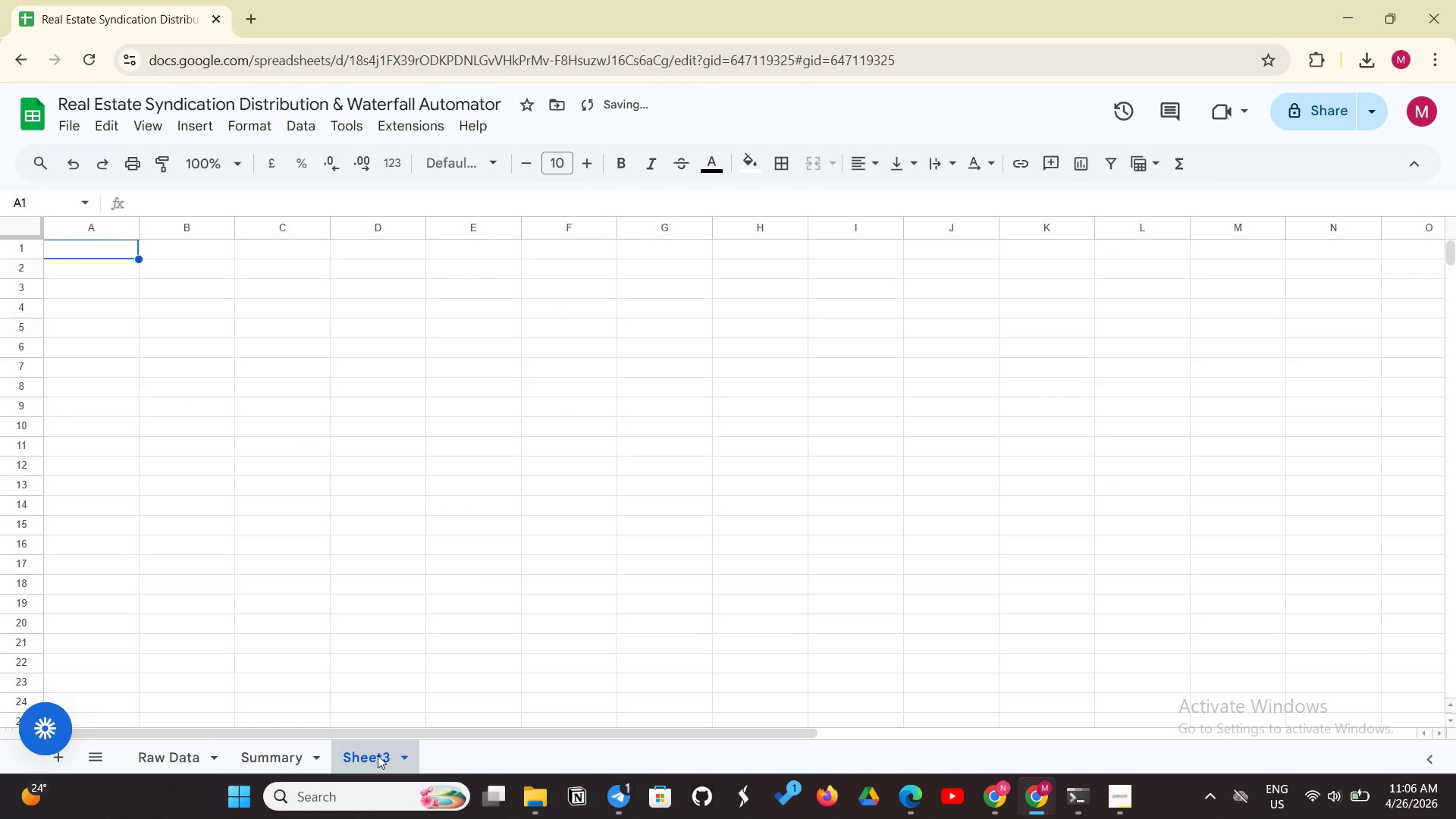 
right_click([378, 755])
 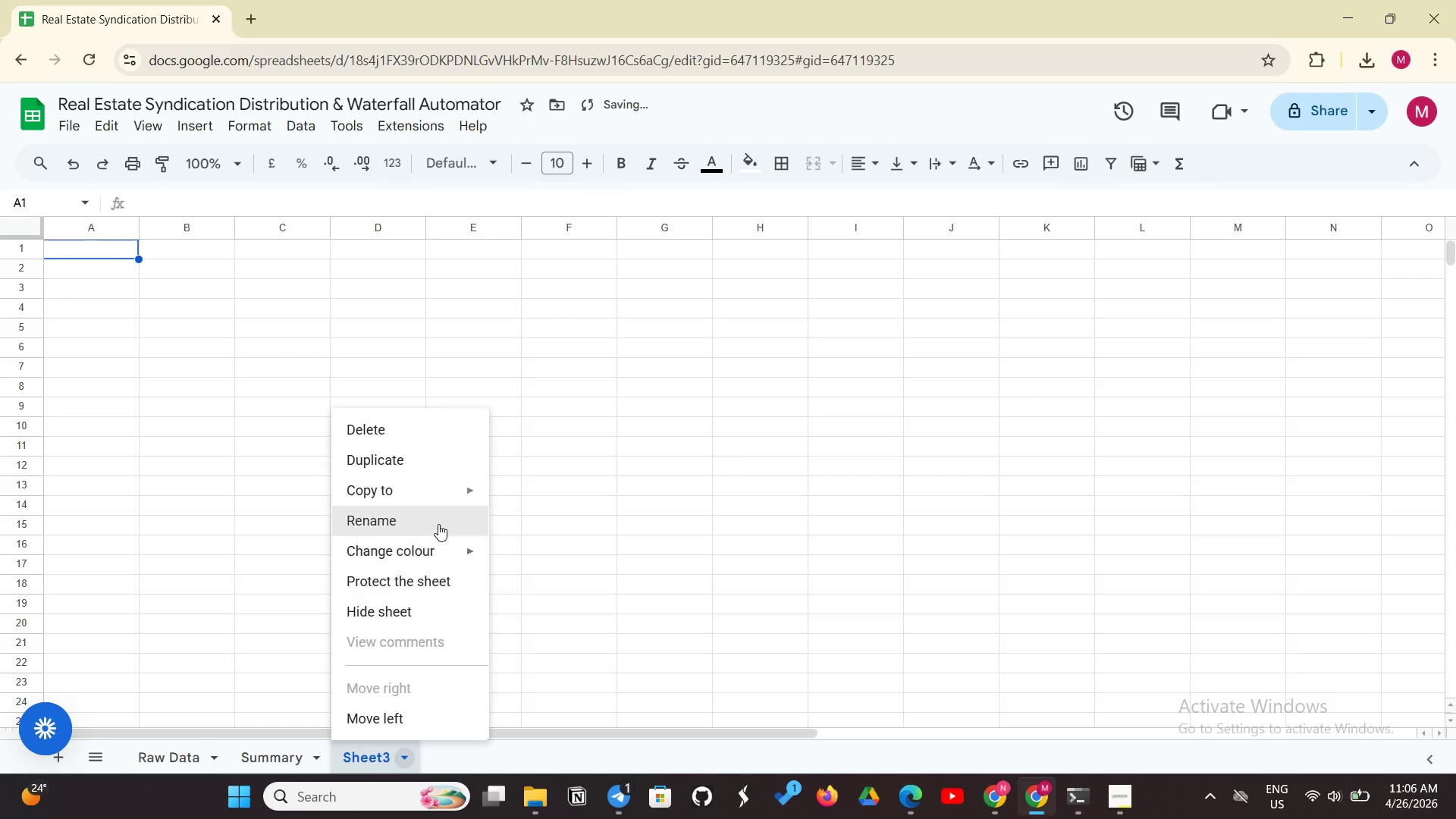 
left_click([438, 524])
 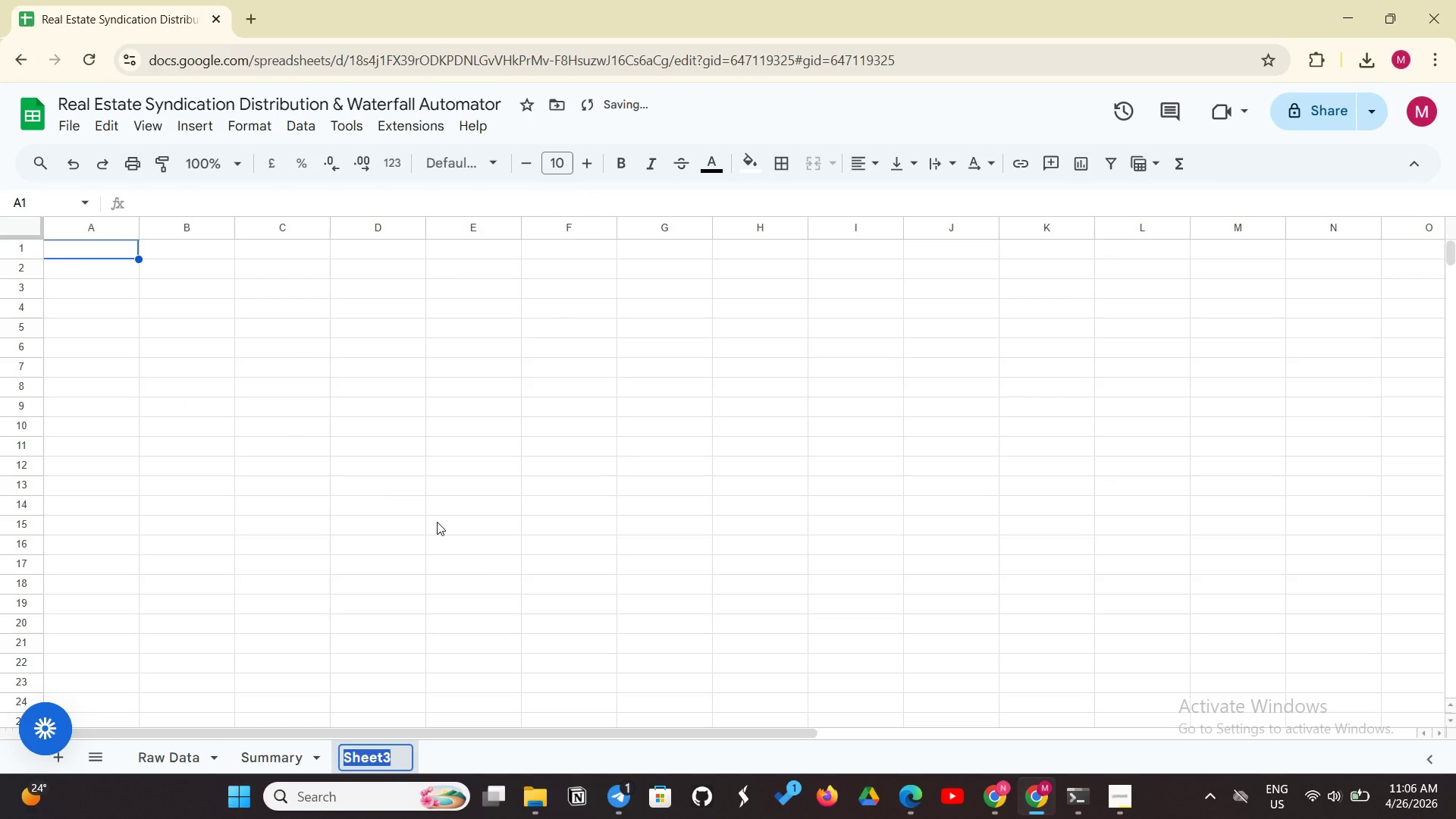 
key(Backspace)
type(Dashboard)
 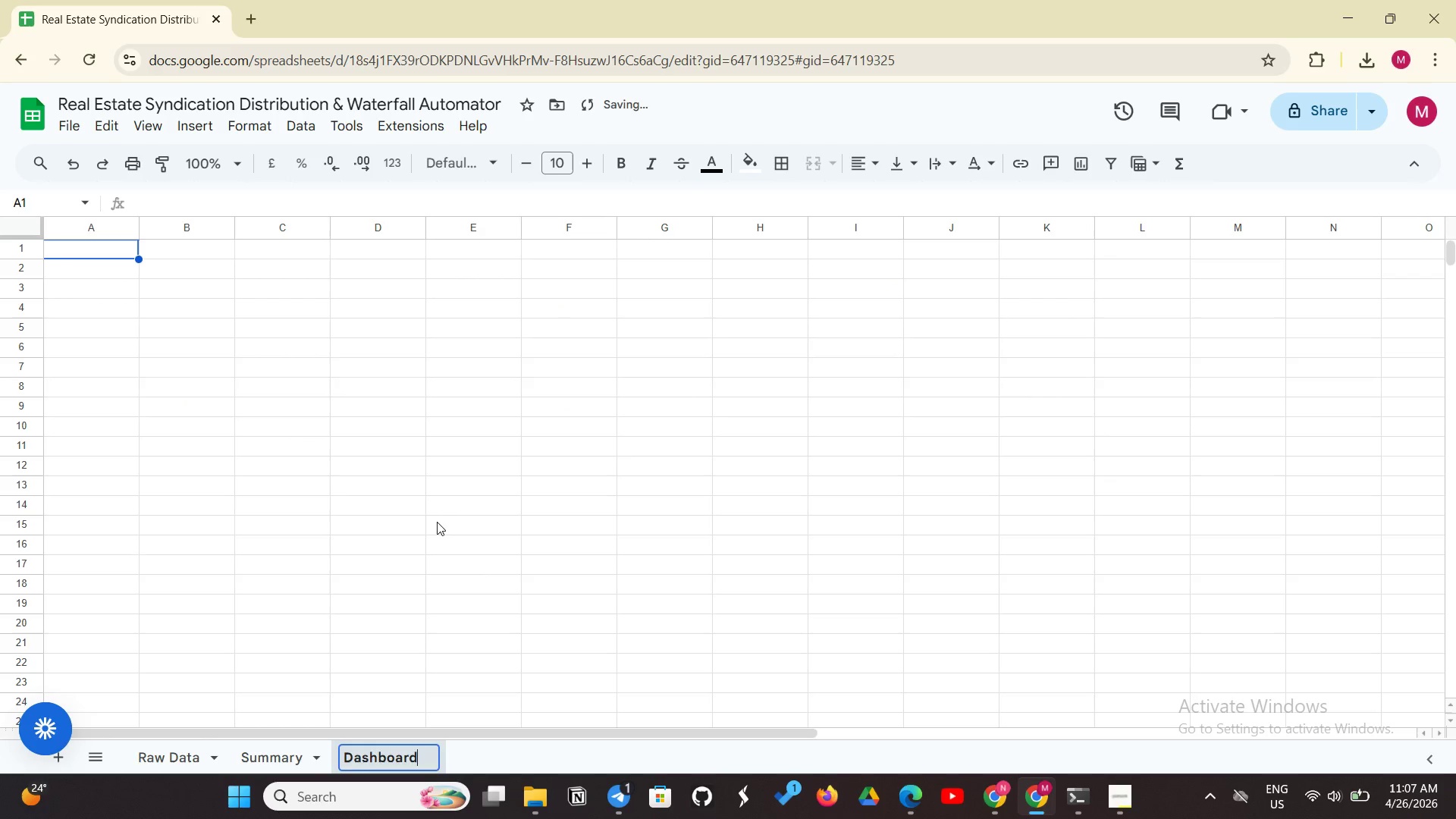 
key(Enter)
 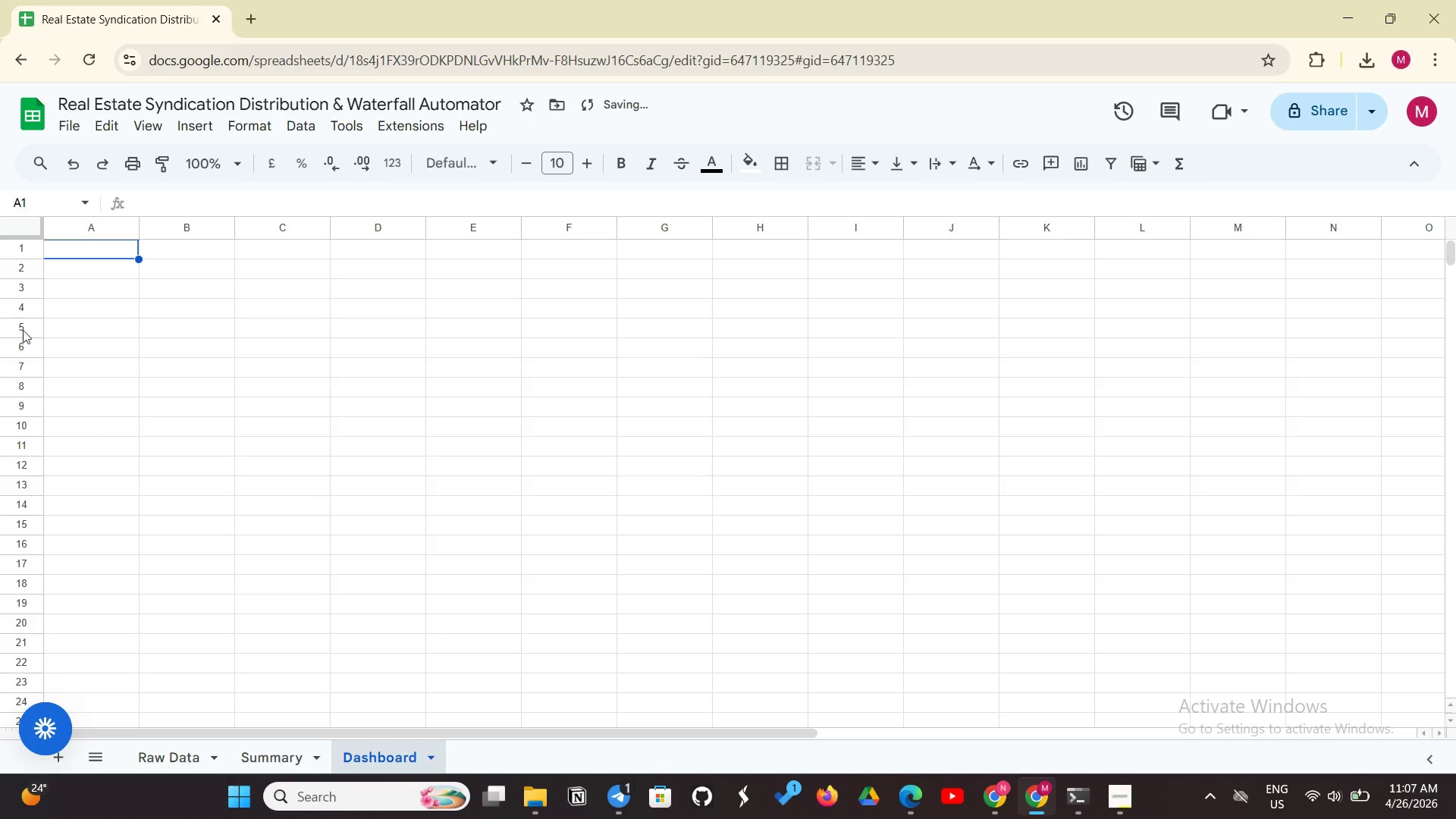 
wait(5.28)
 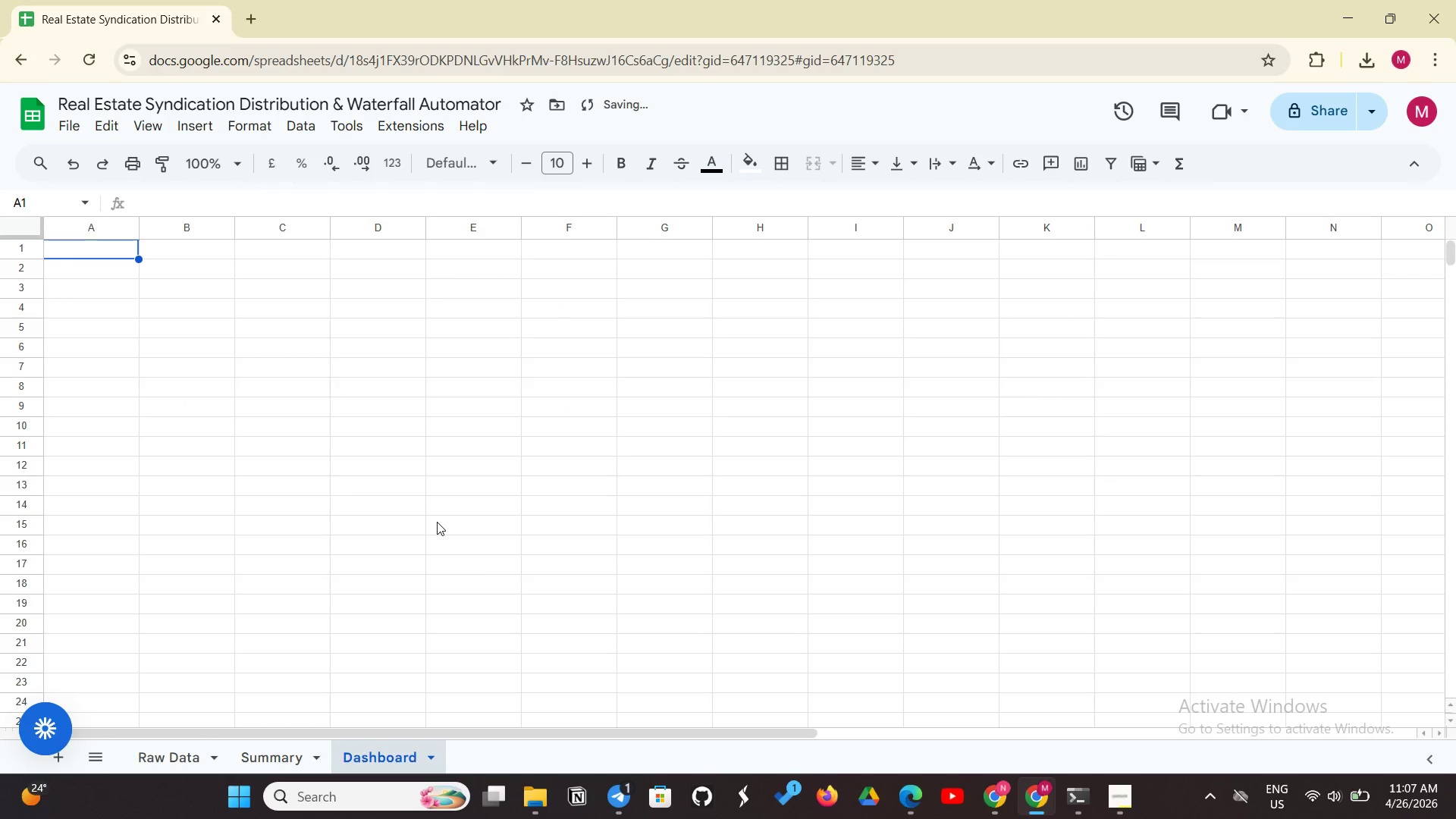 
type(REAL ESTATE SYDICATION WATERFALL DASHBOARD)
 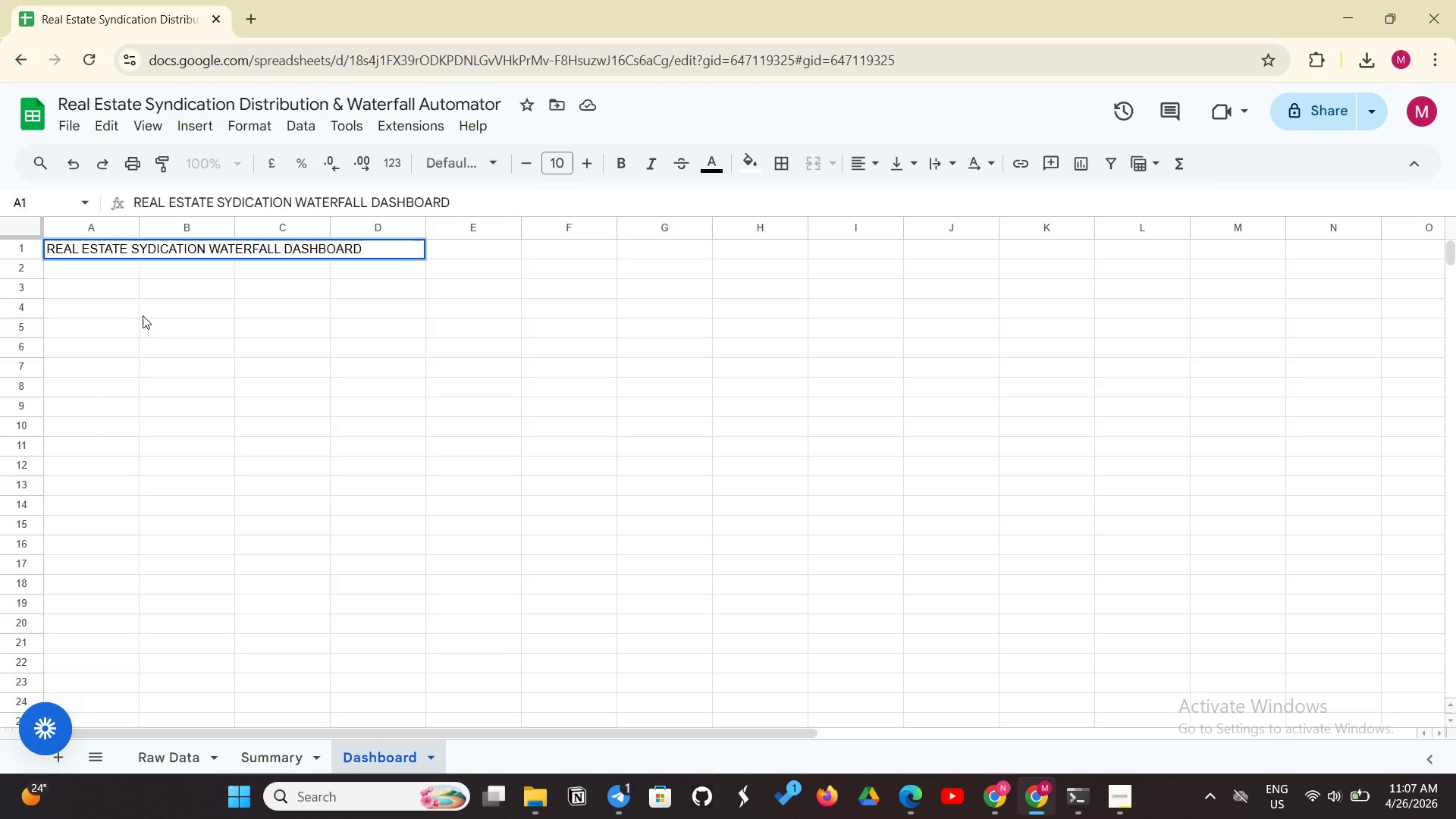 
key(Enter)
 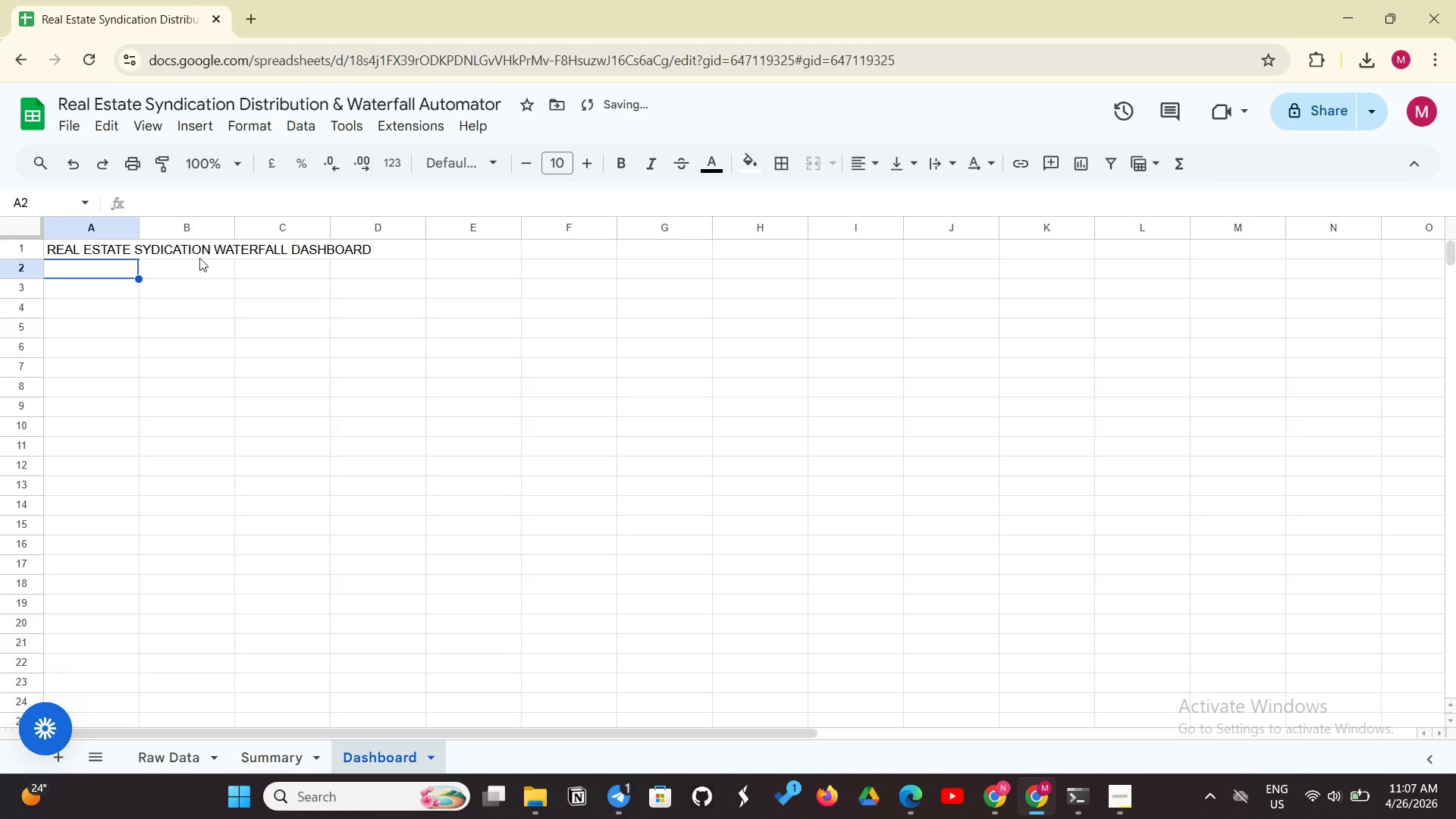 
left_click([221, 253])
 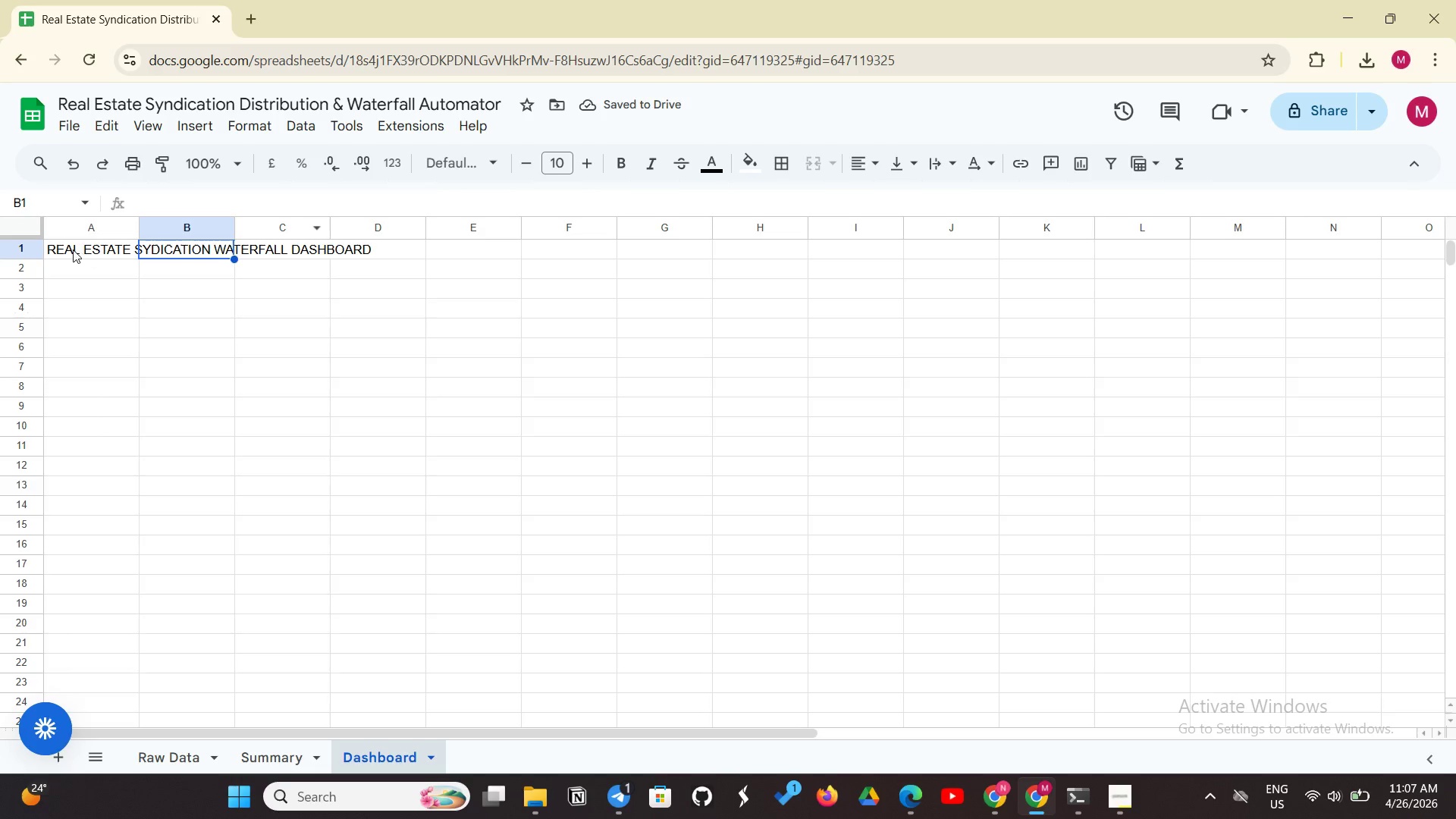 
left_click([88, 249])
 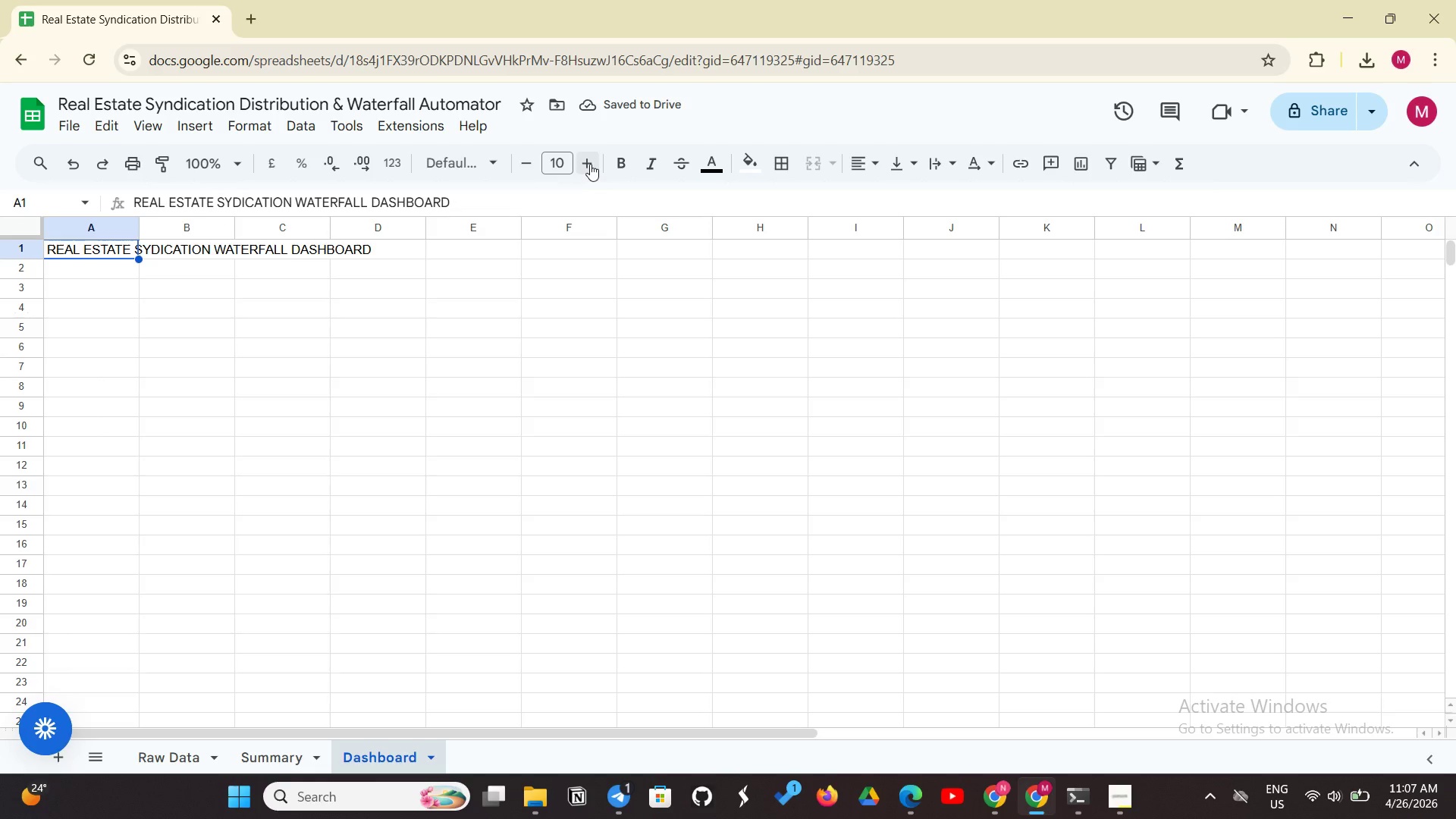 
left_click([593, 162])
 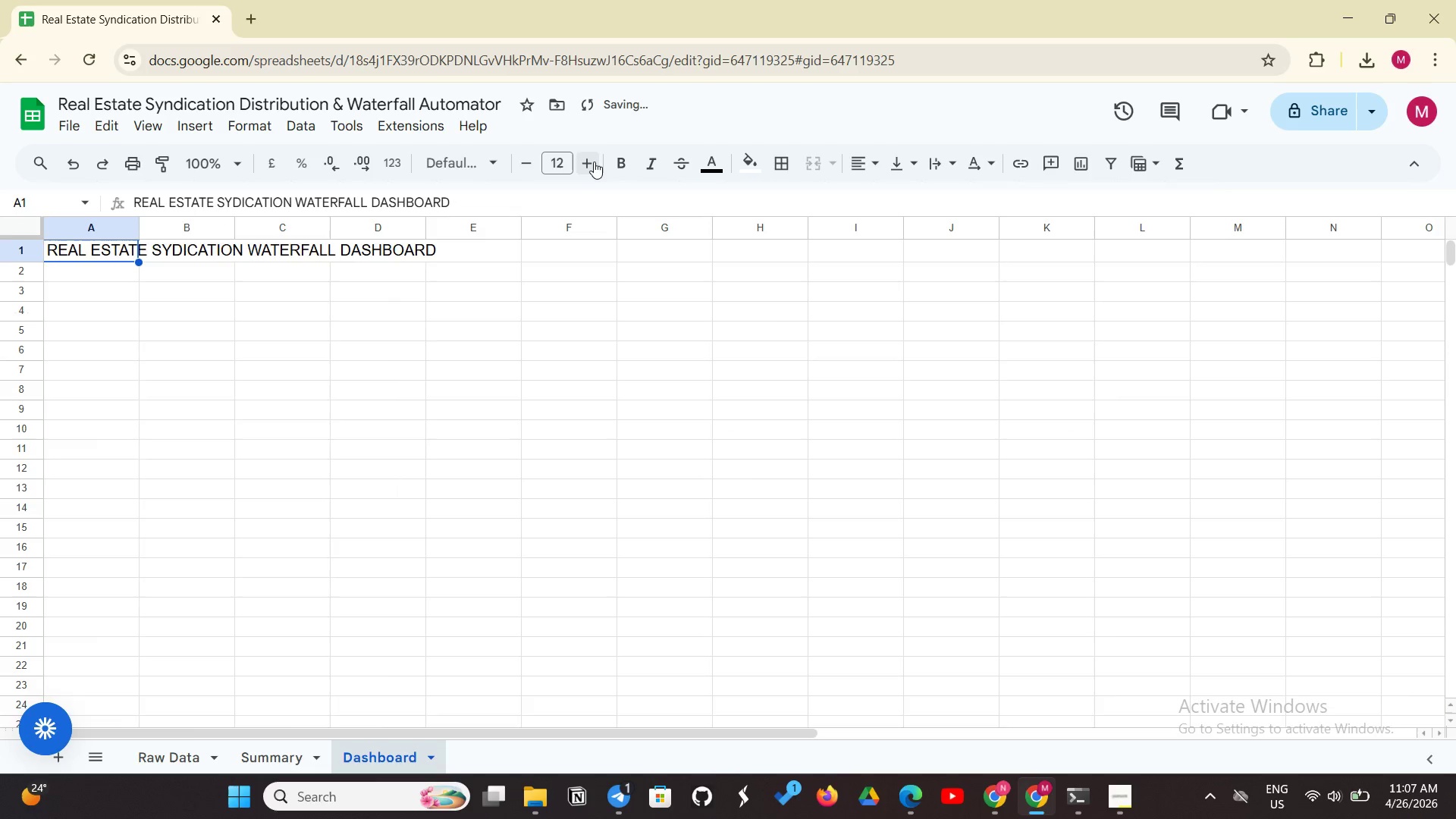 
triple_click([594, 162])
 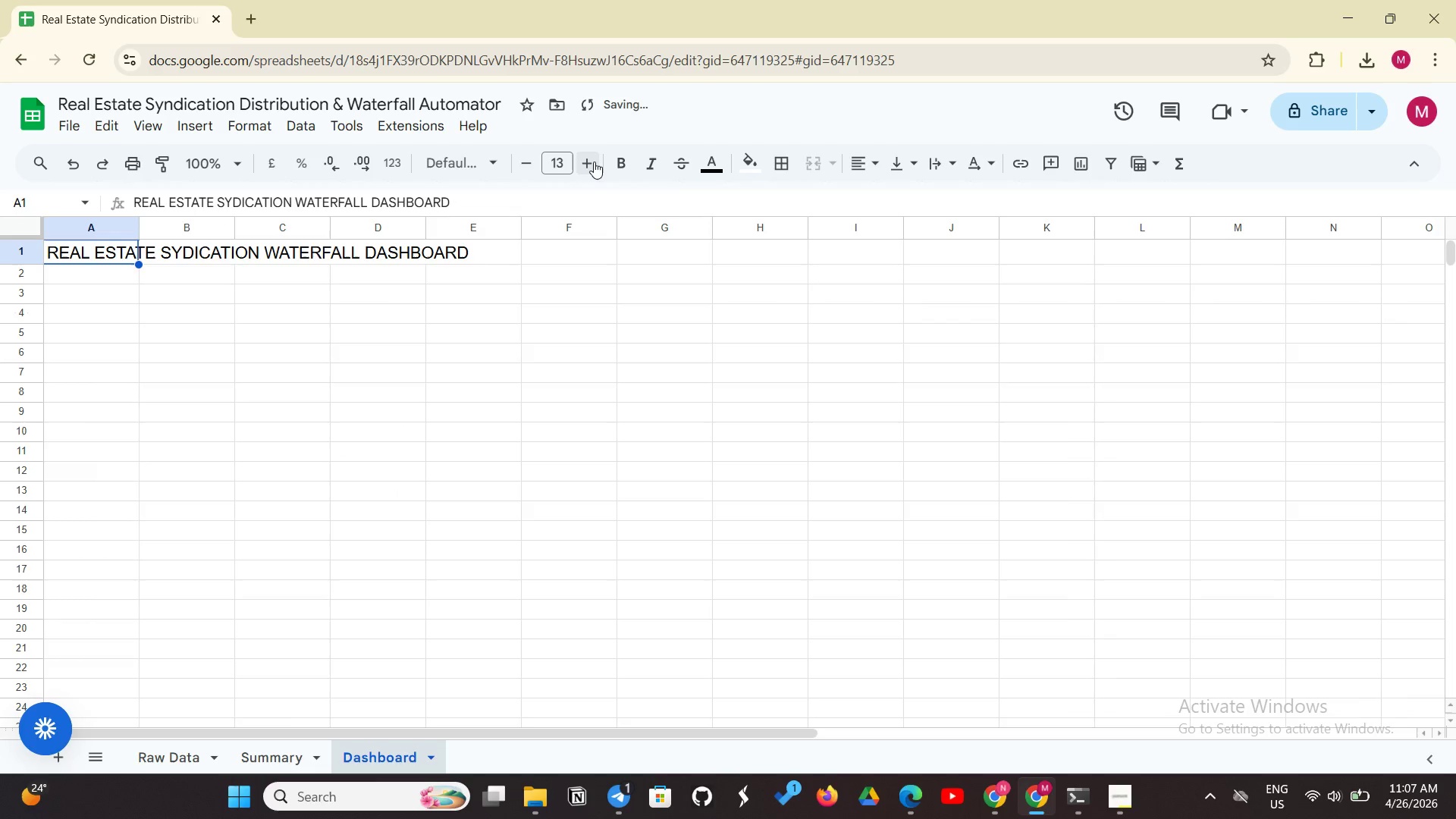 
left_click([594, 162])
 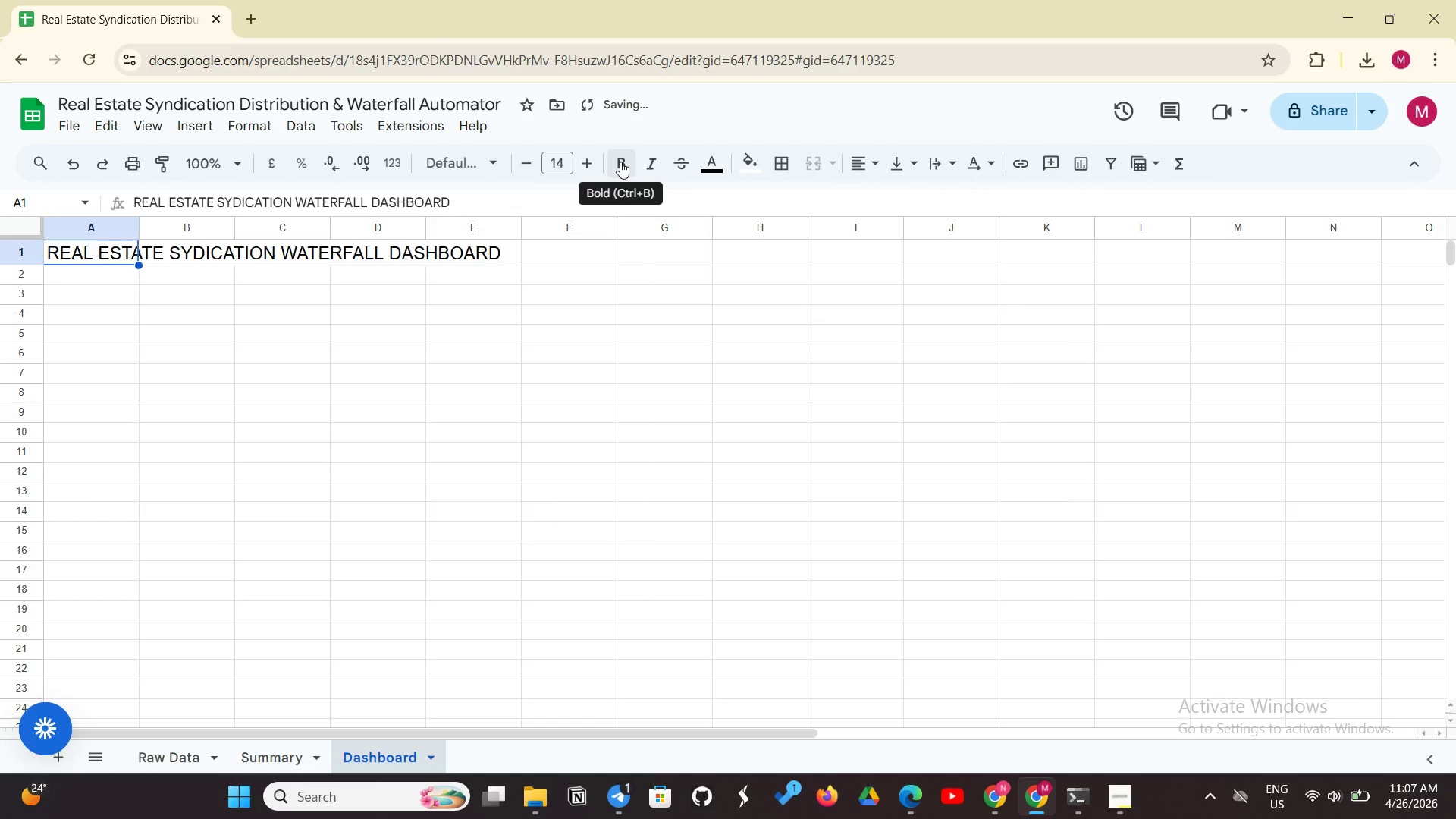 
left_click([621, 162])
 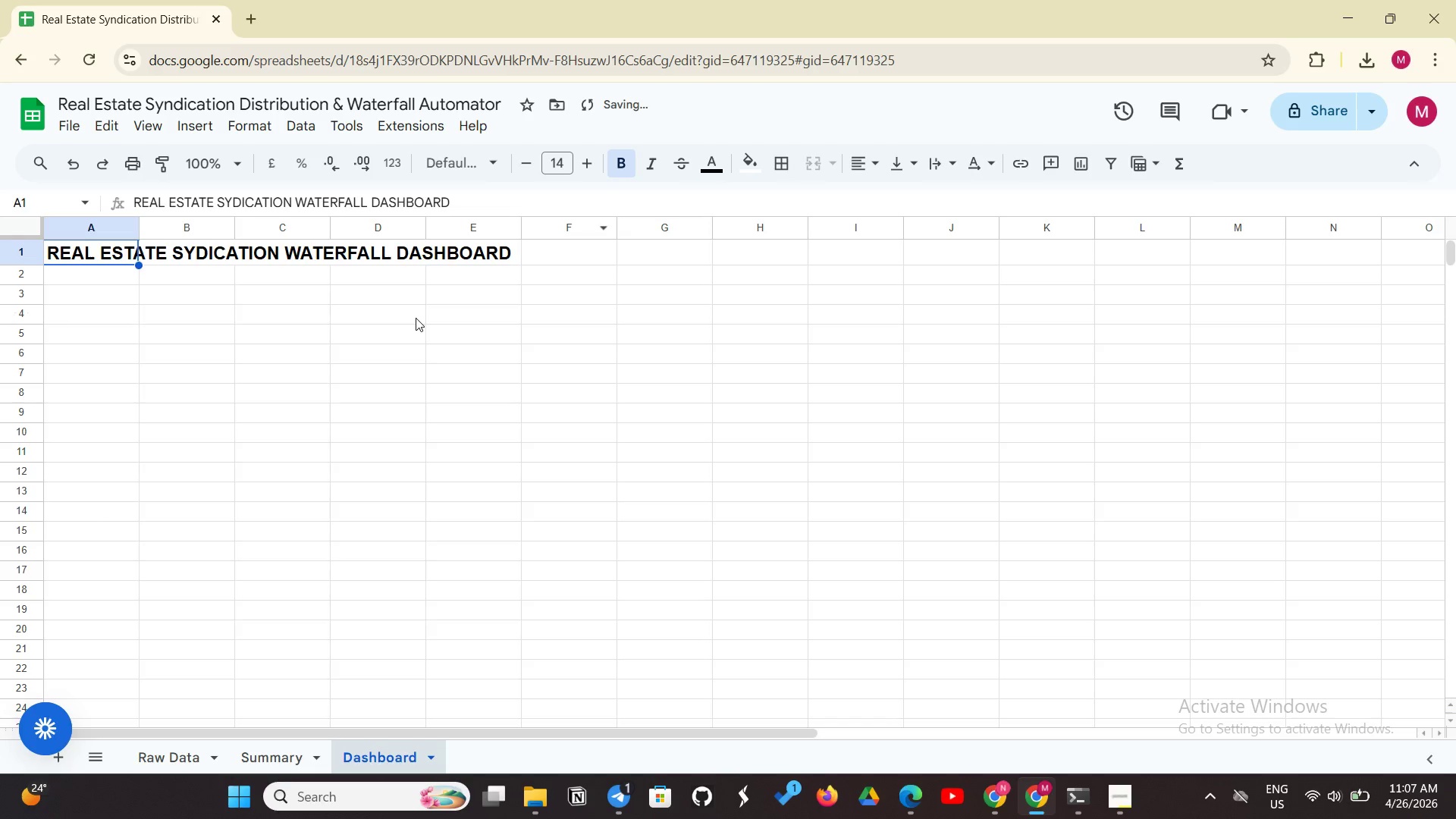 
left_click([406, 320])
 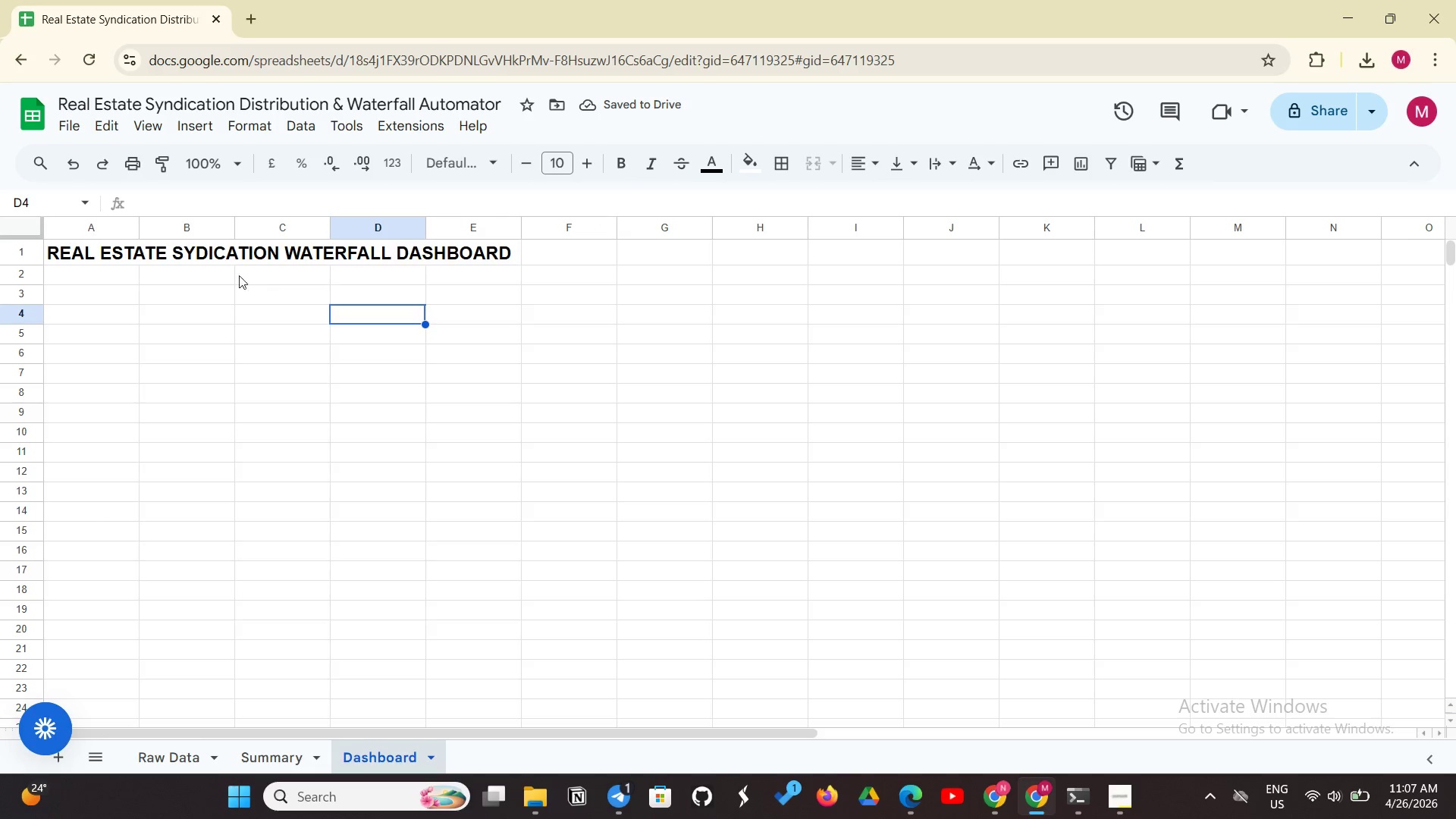 
left_click_drag(start_coordinate=[89, 262], to_coordinate=[508, 258])
 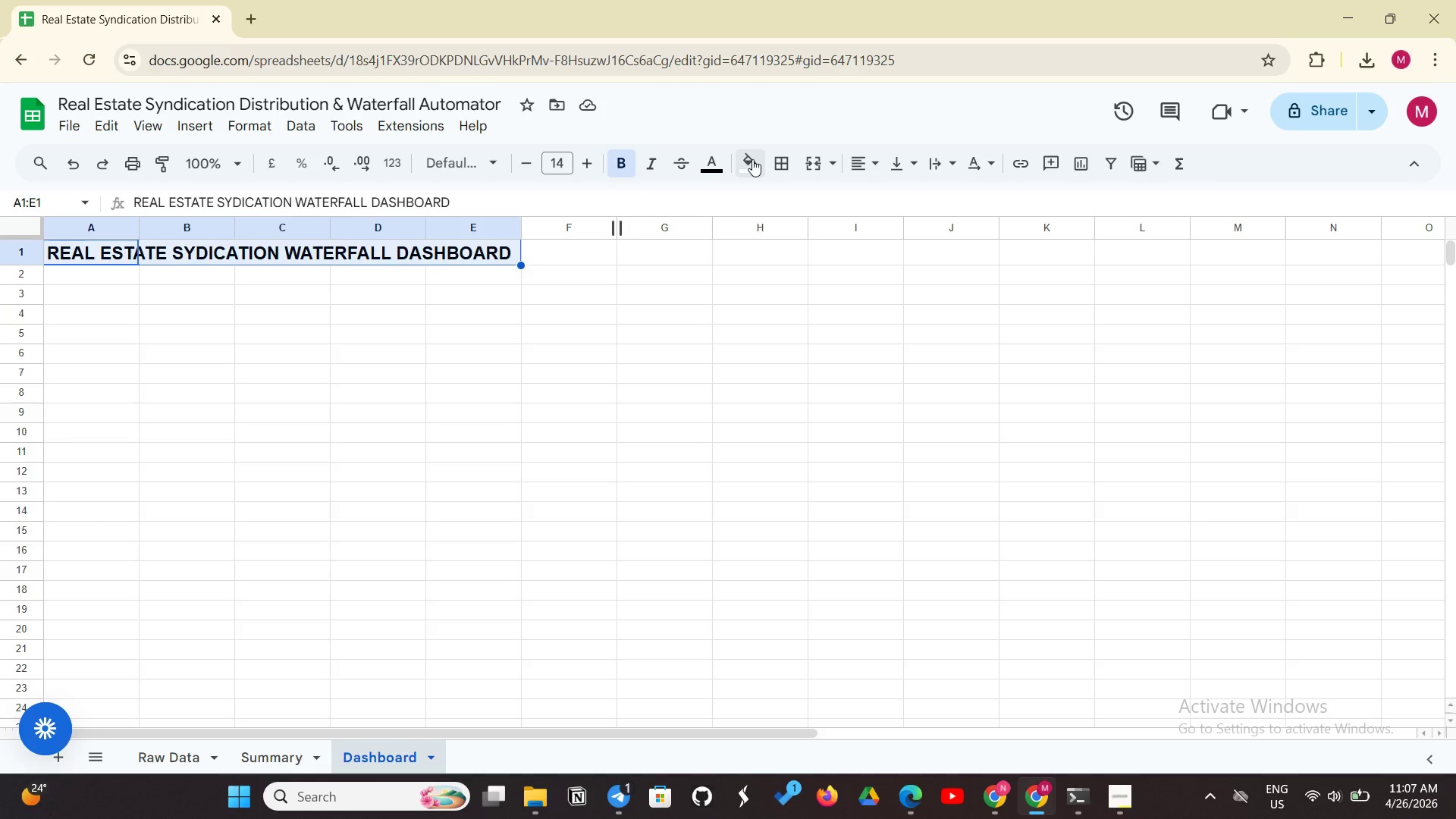 
left_click([752, 159])
 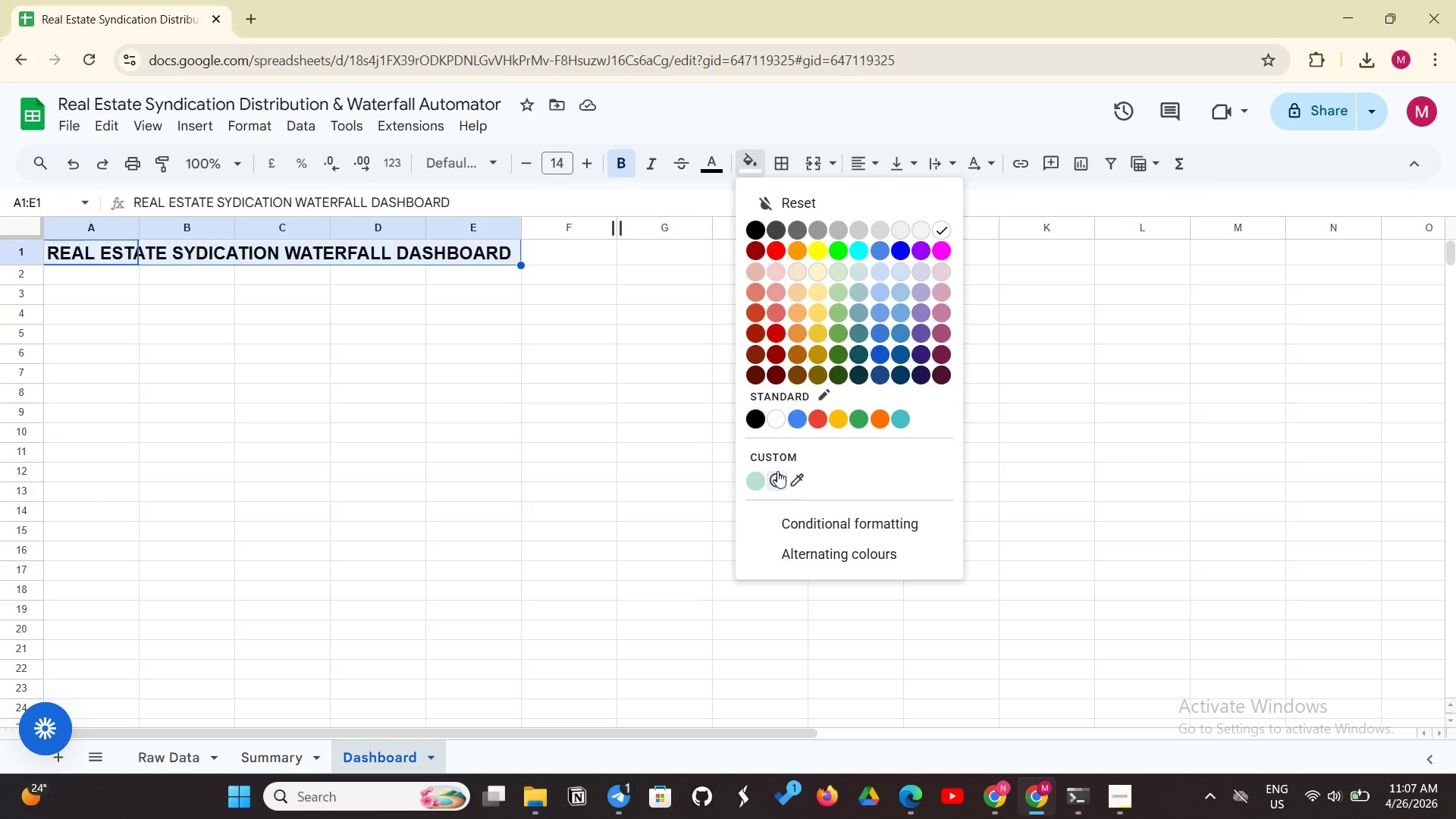 
left_click([777, 471])
 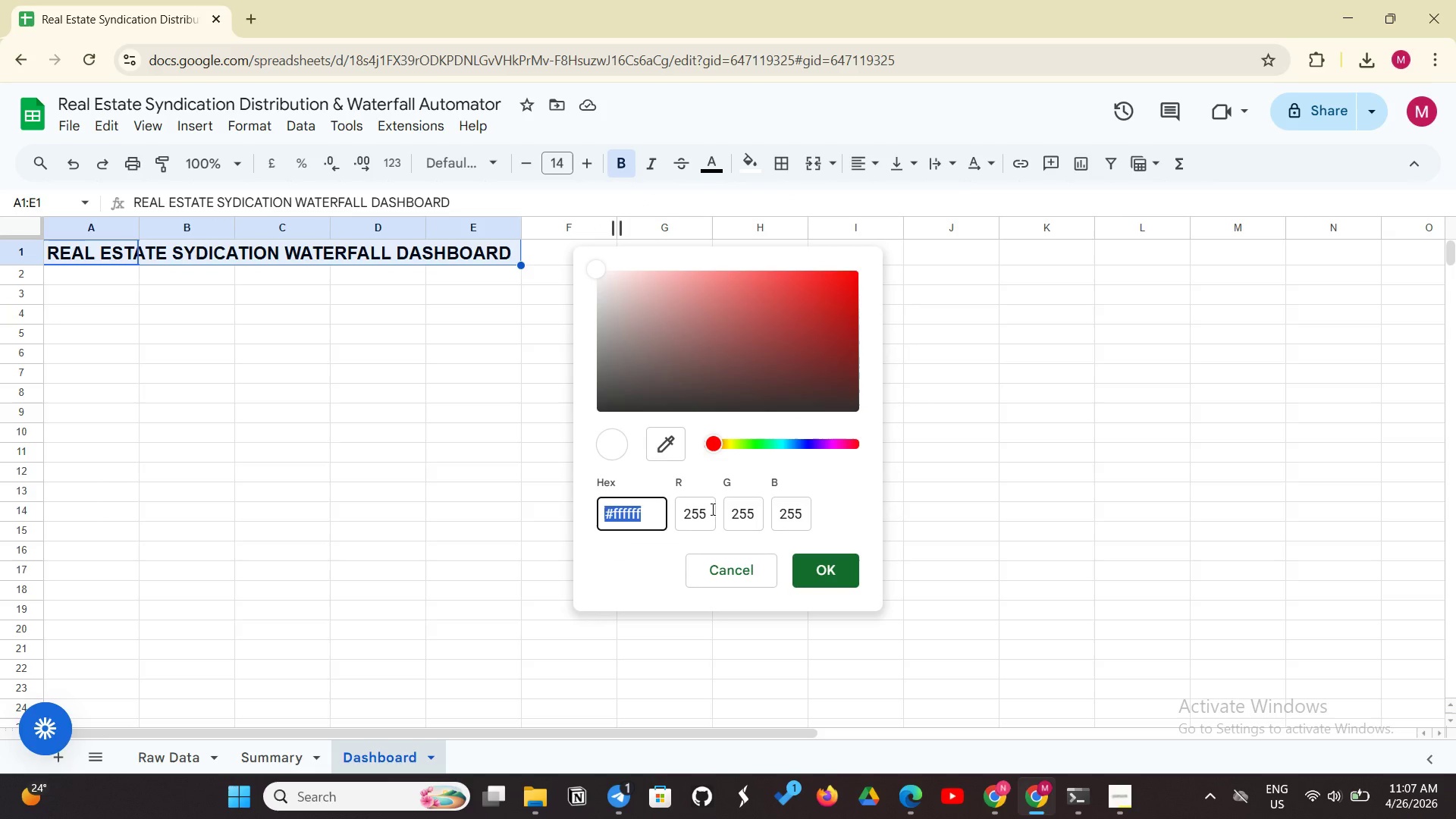 
key(Shift+3)
 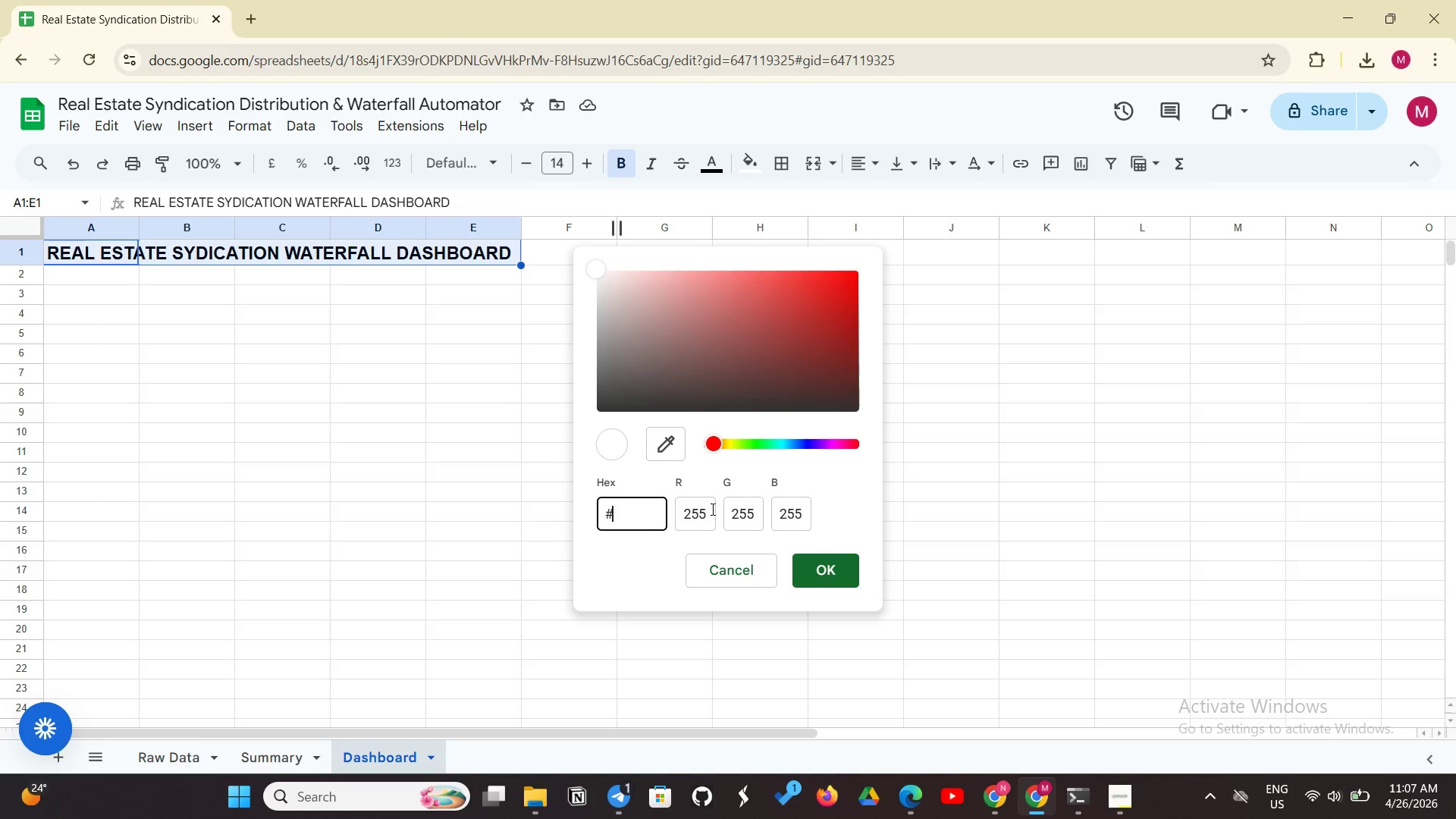 
type(1B3)
 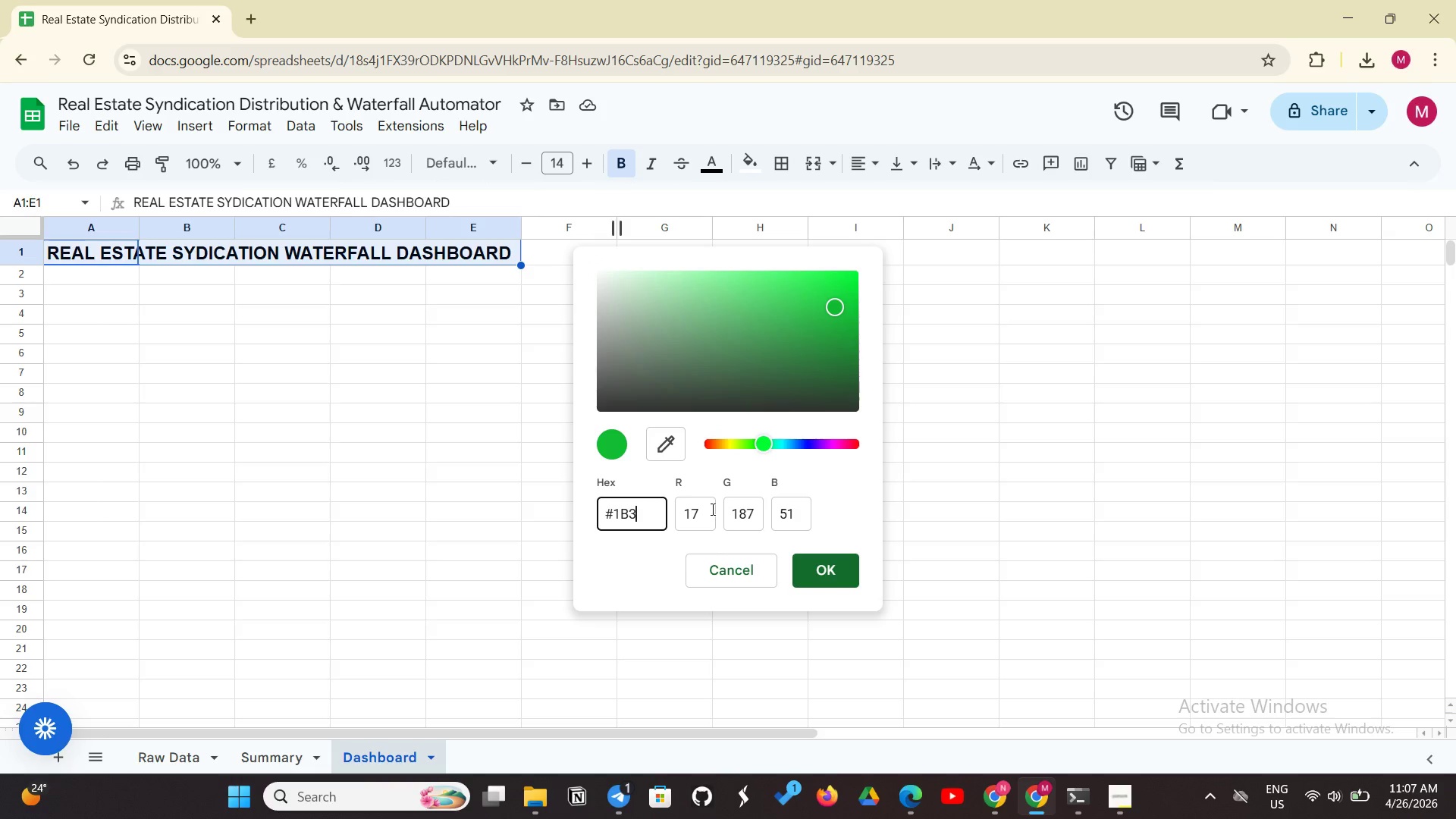 
type(A5C)
 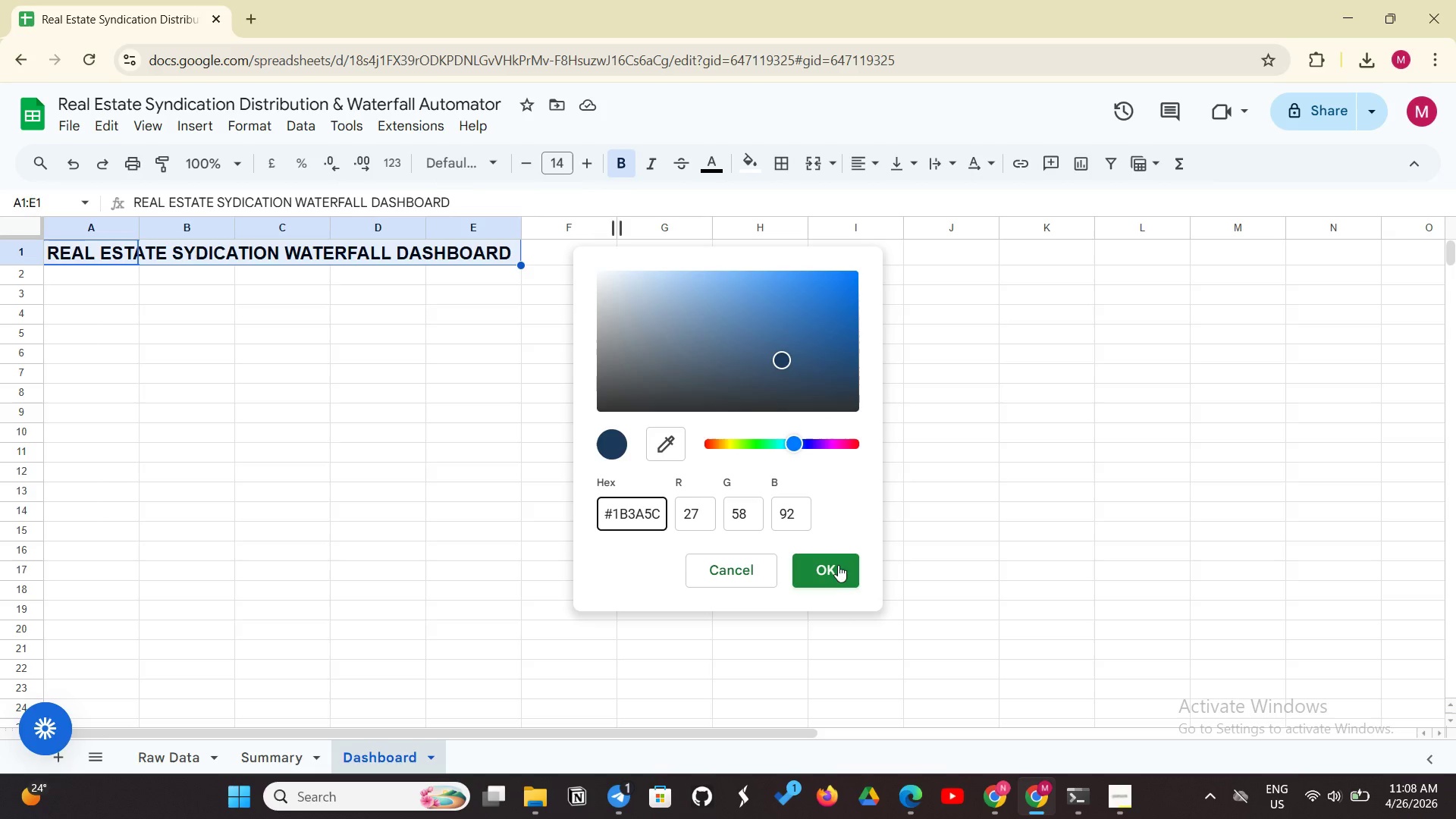 
wait(6.61)
 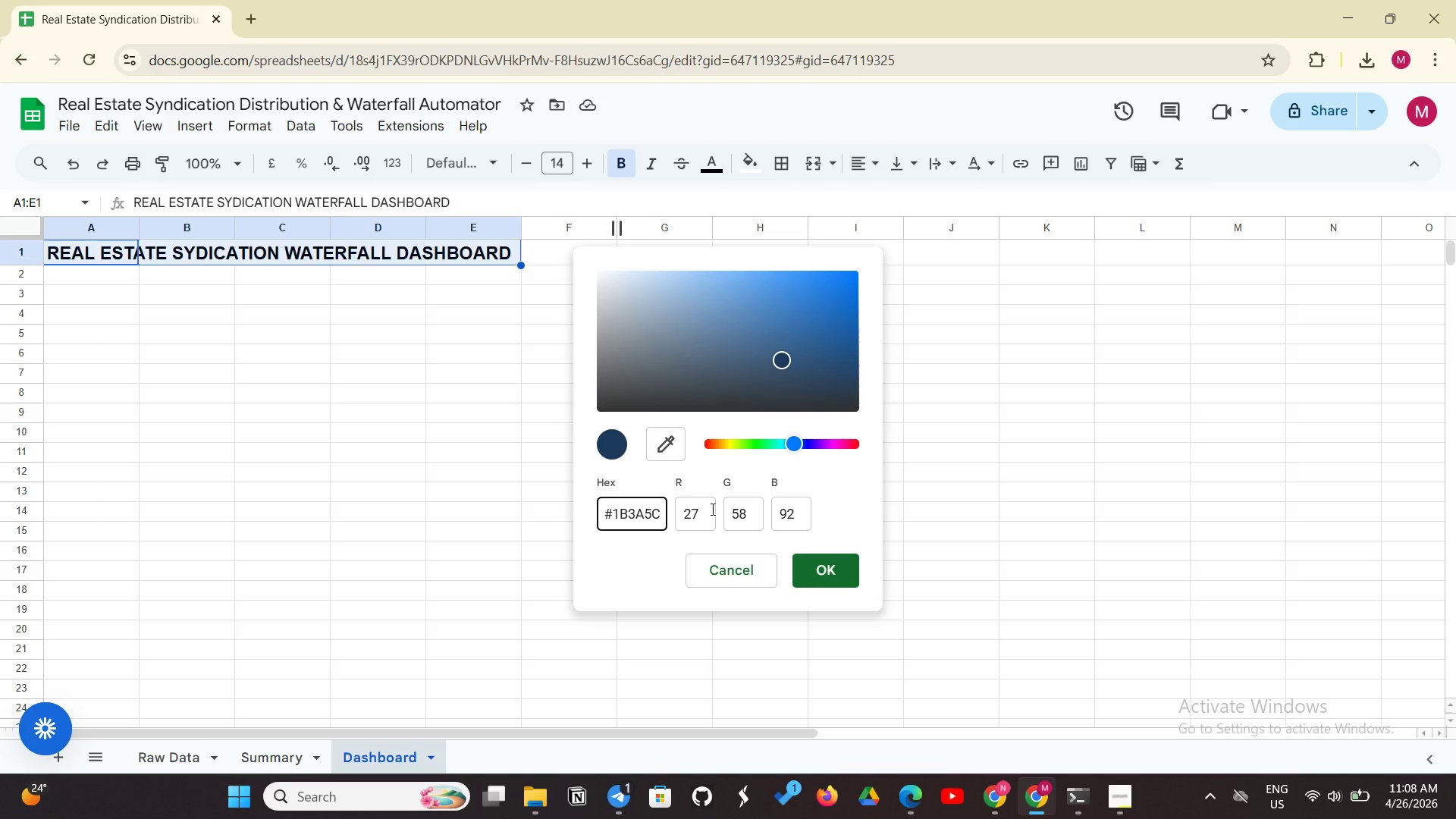 
left_click([843, 576])
 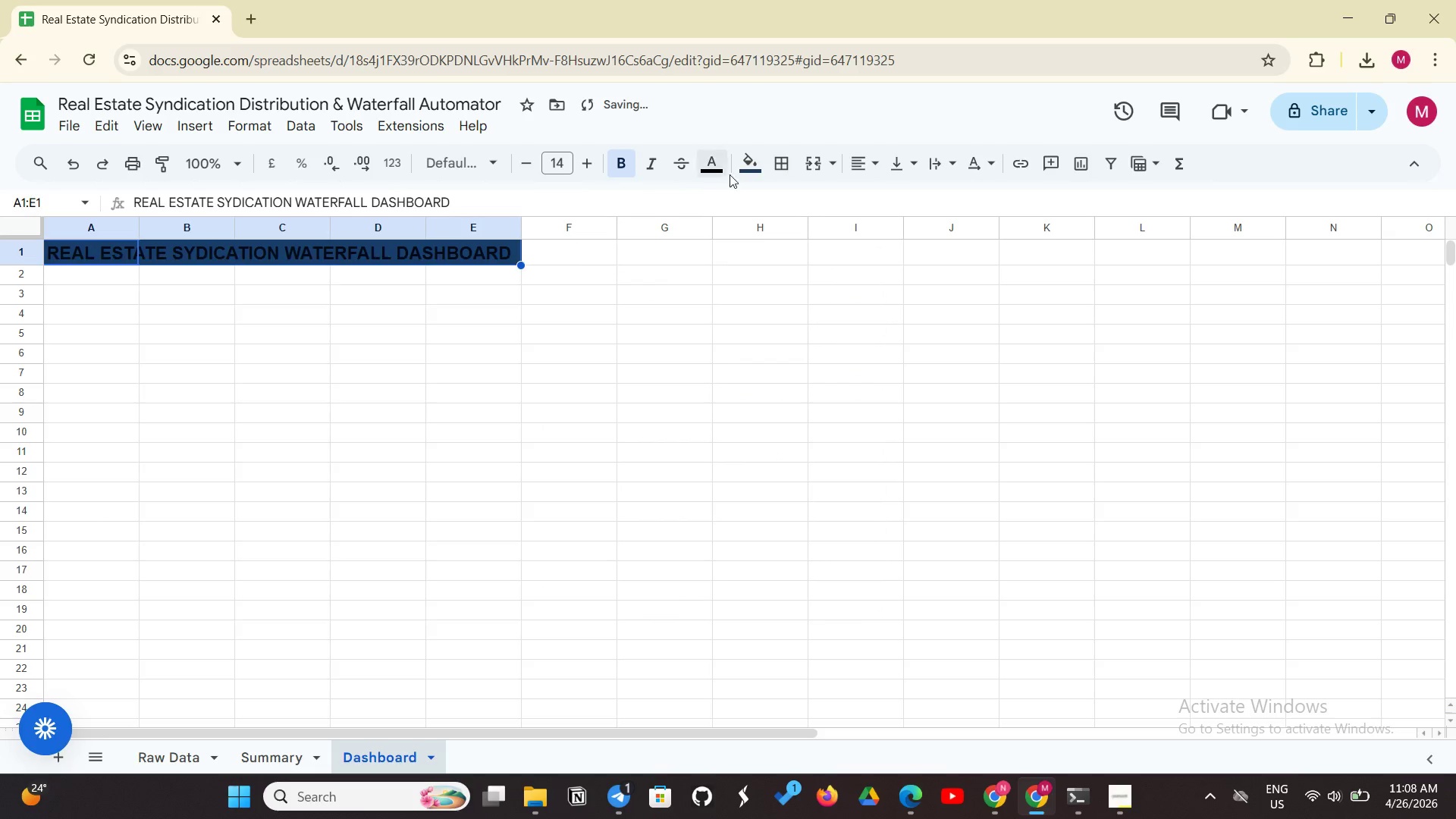 
left_click([714, 172])
 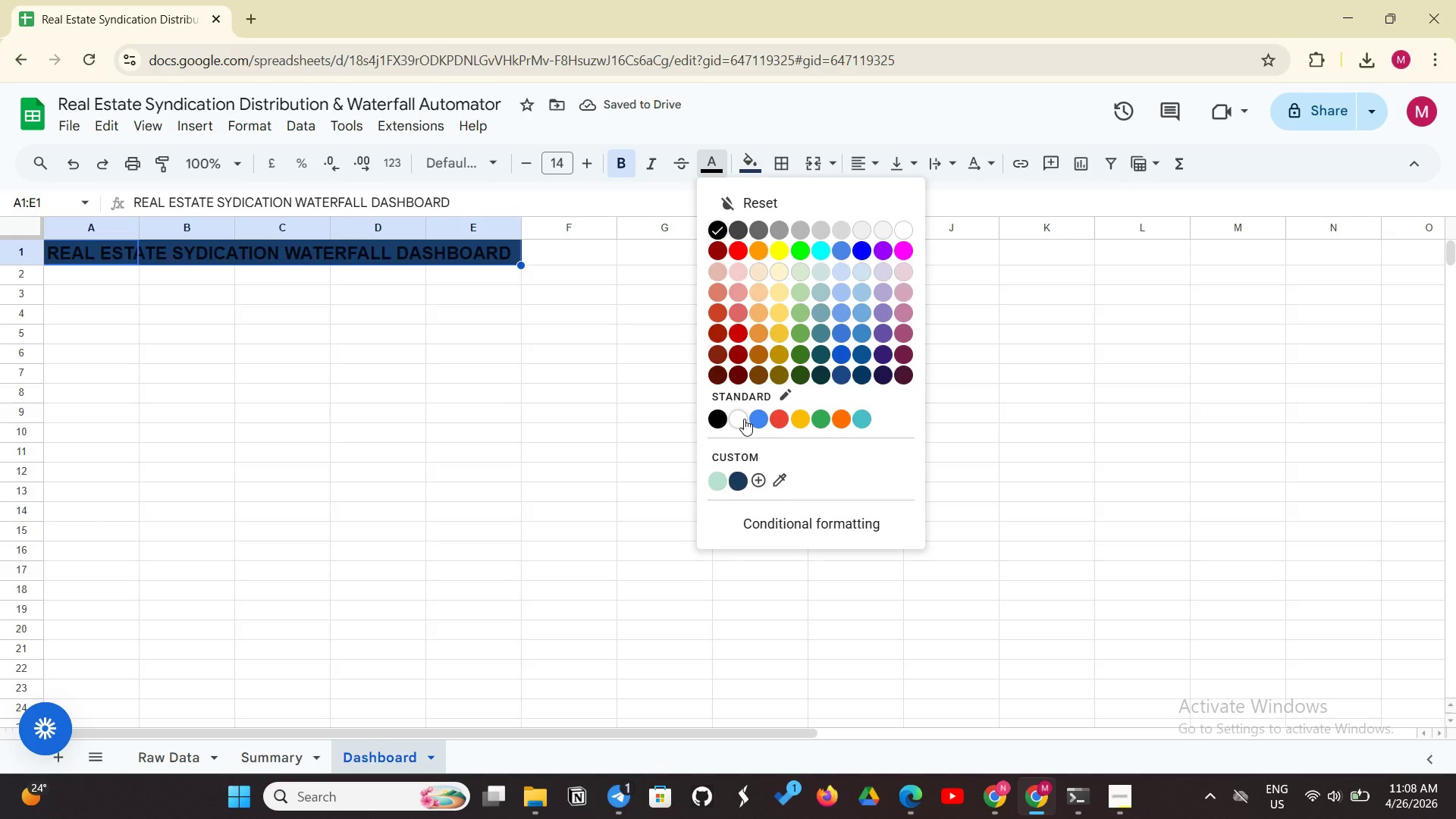 
left_click([743, 422])
 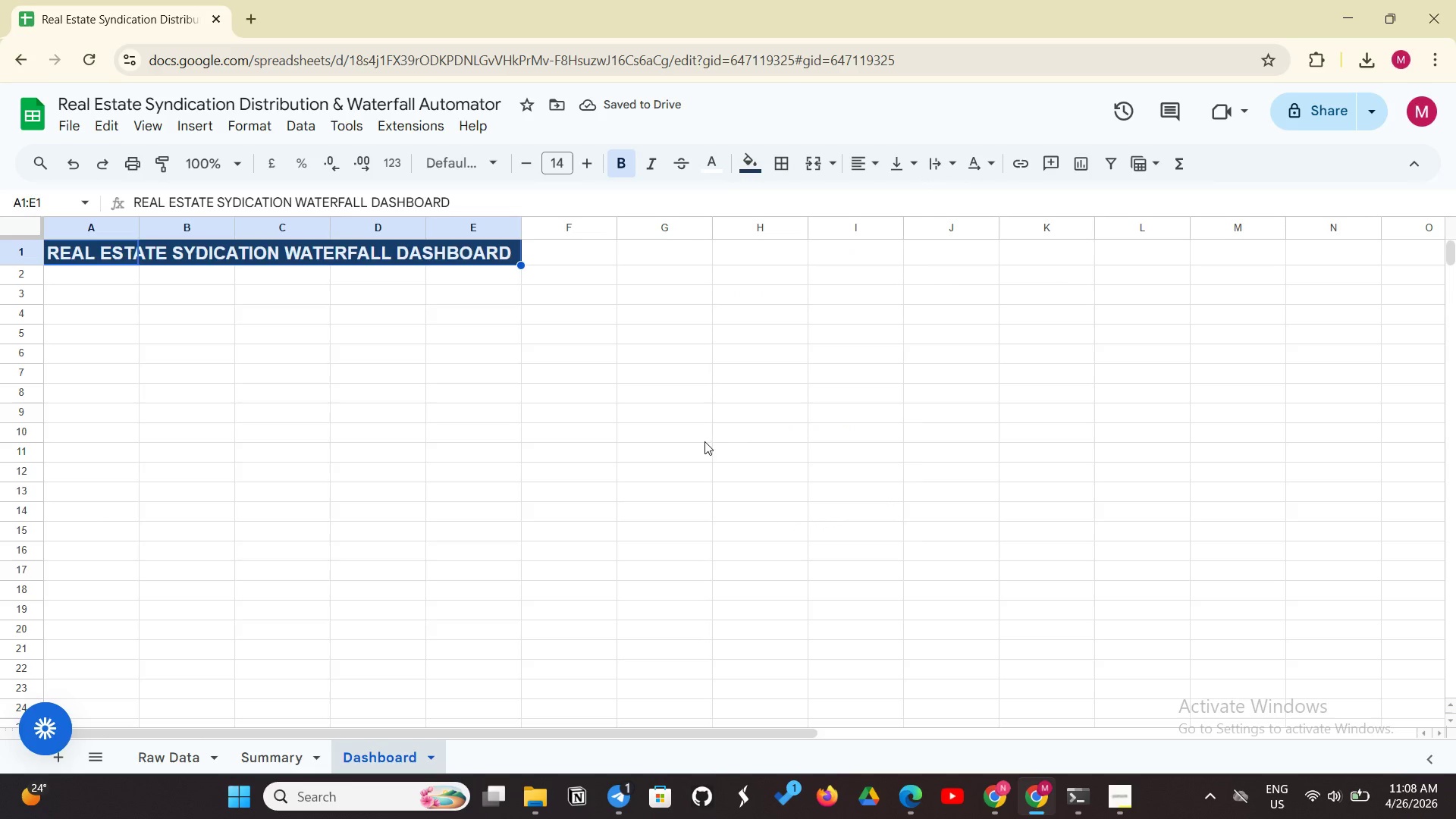 
left_click([417, 380])
 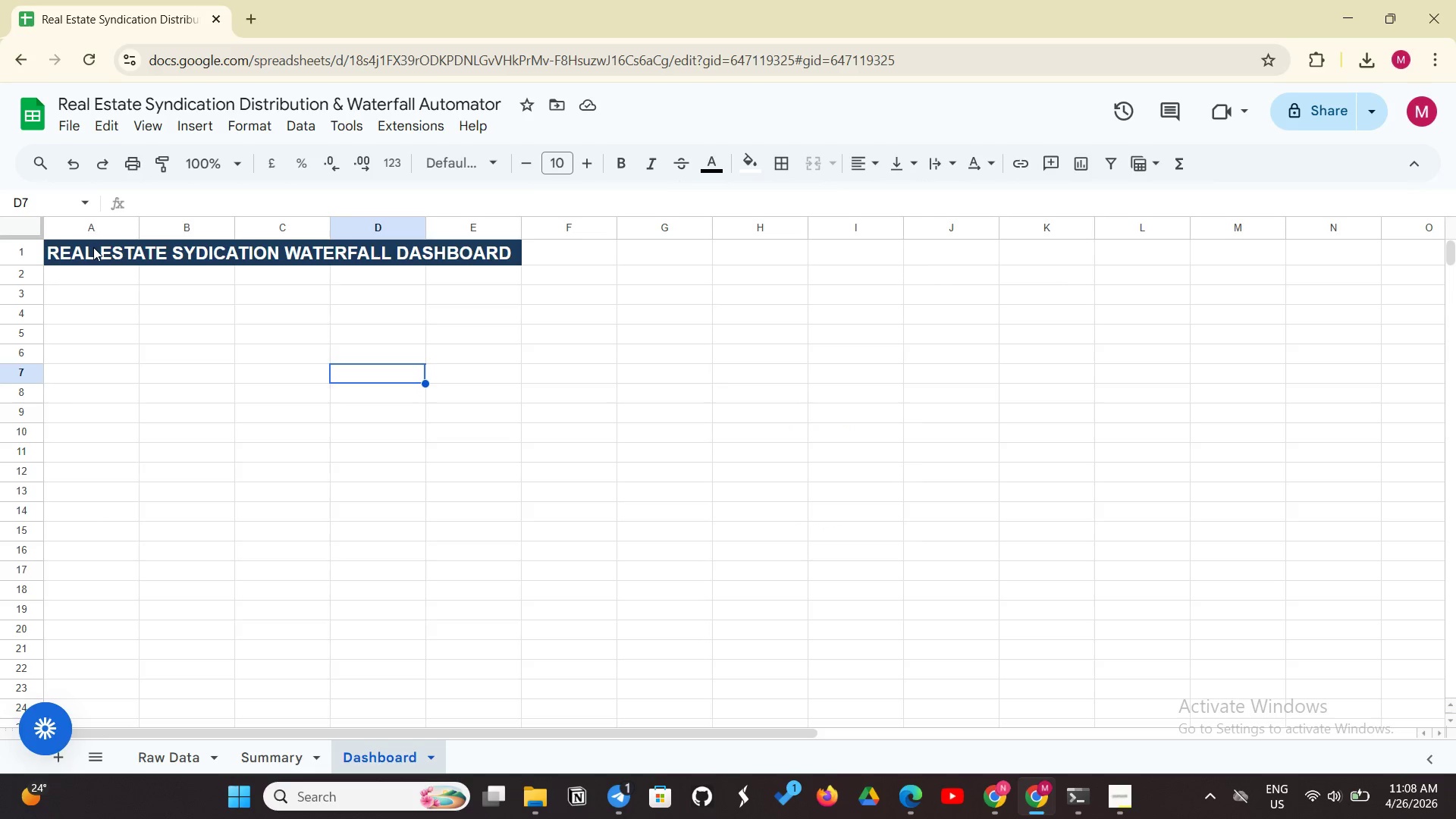 
left_click_drag(start_coordinate=[93, 247], to_coordinate=[691, 251])
 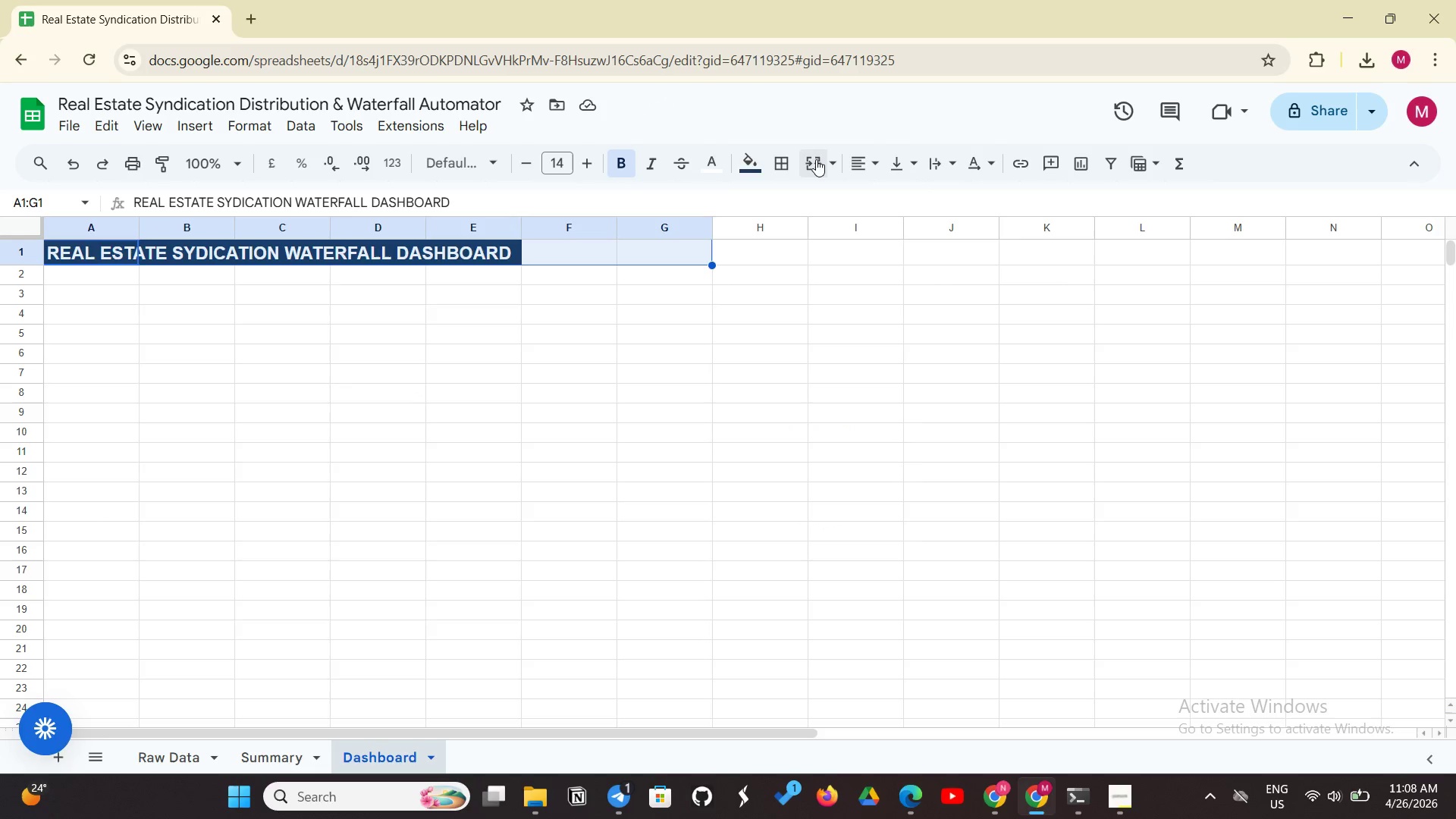 
left_click([816, 160])
 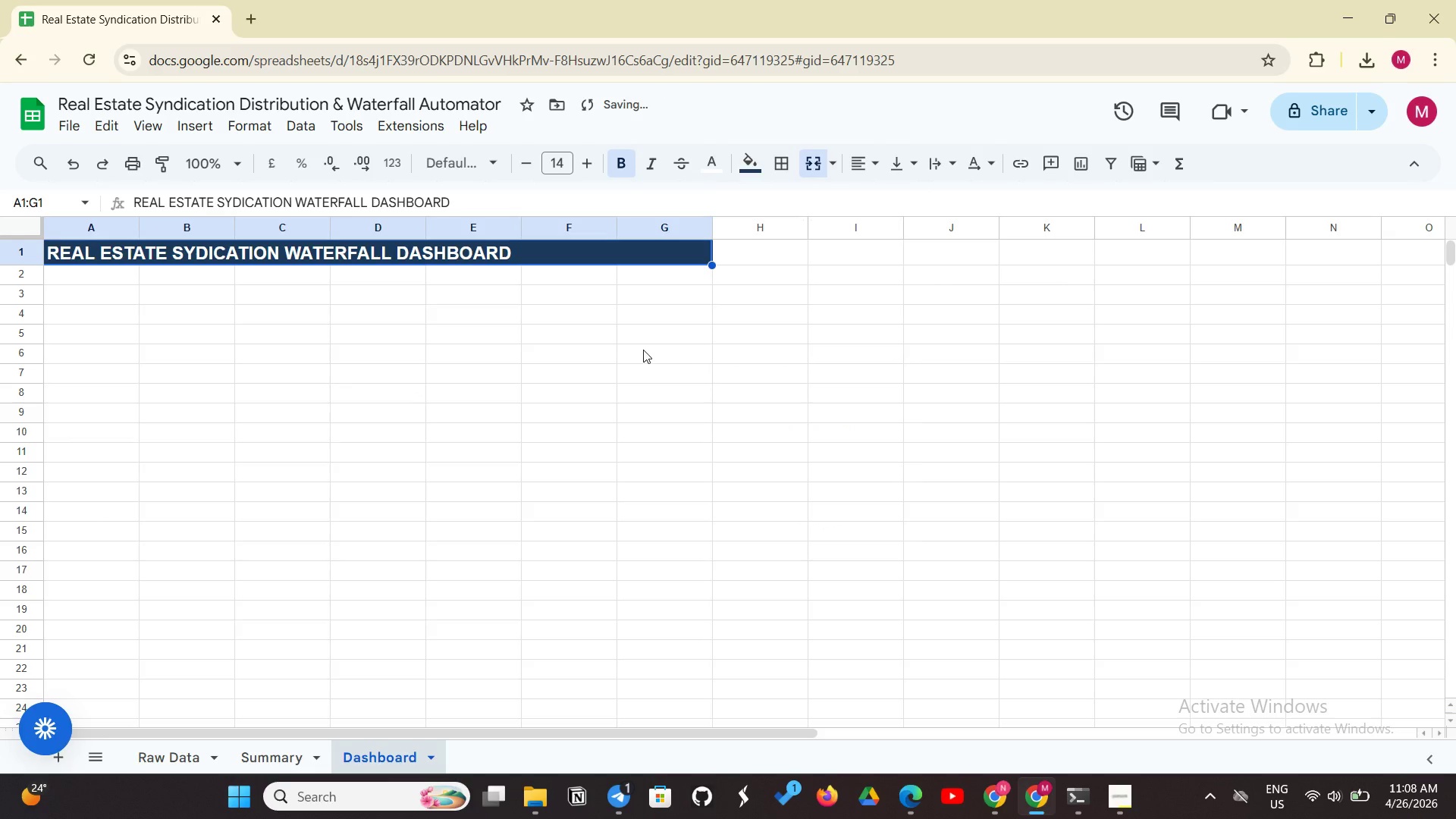 
left_click([642, 350])
 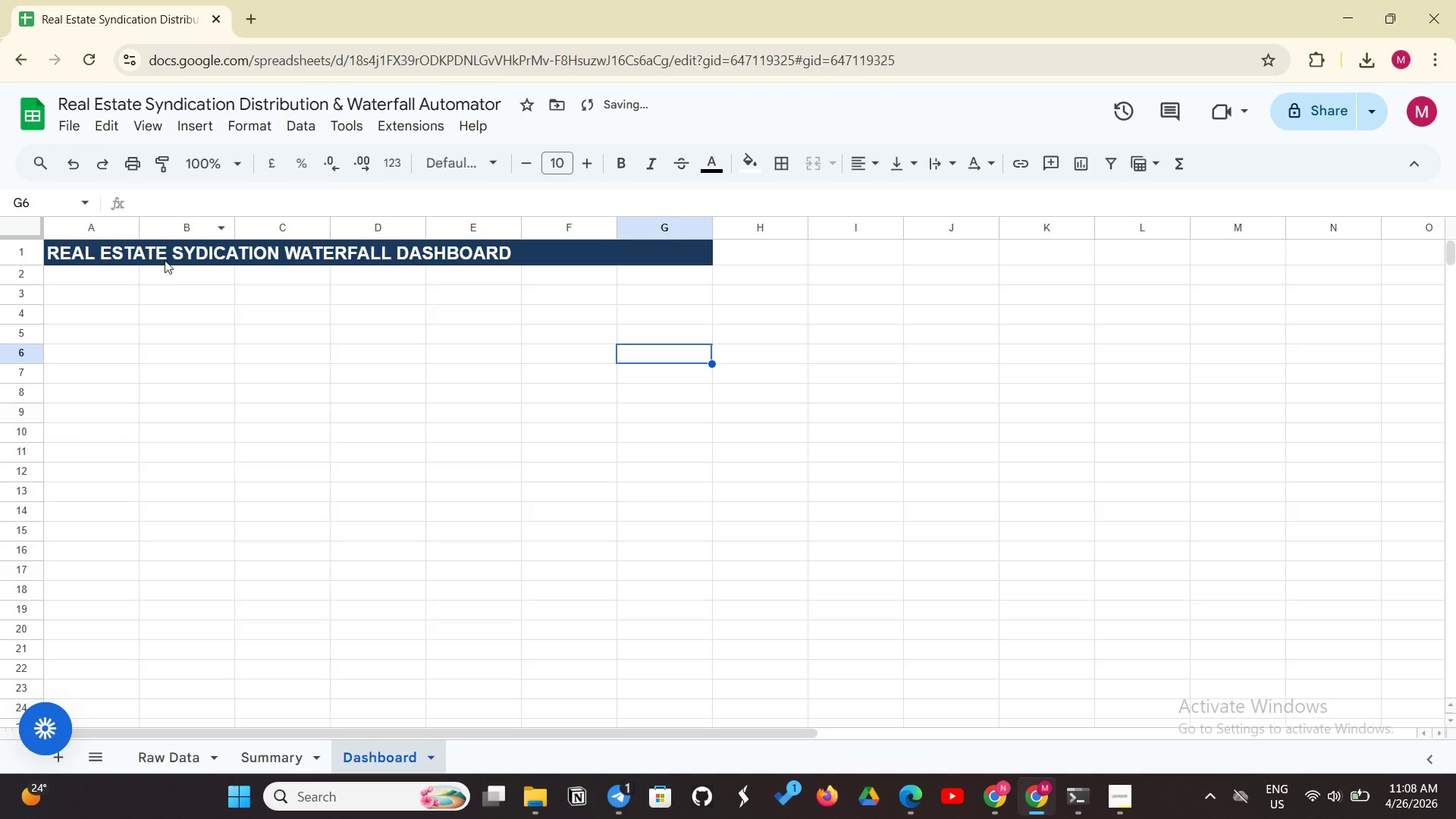 
left_click([174, 257])
 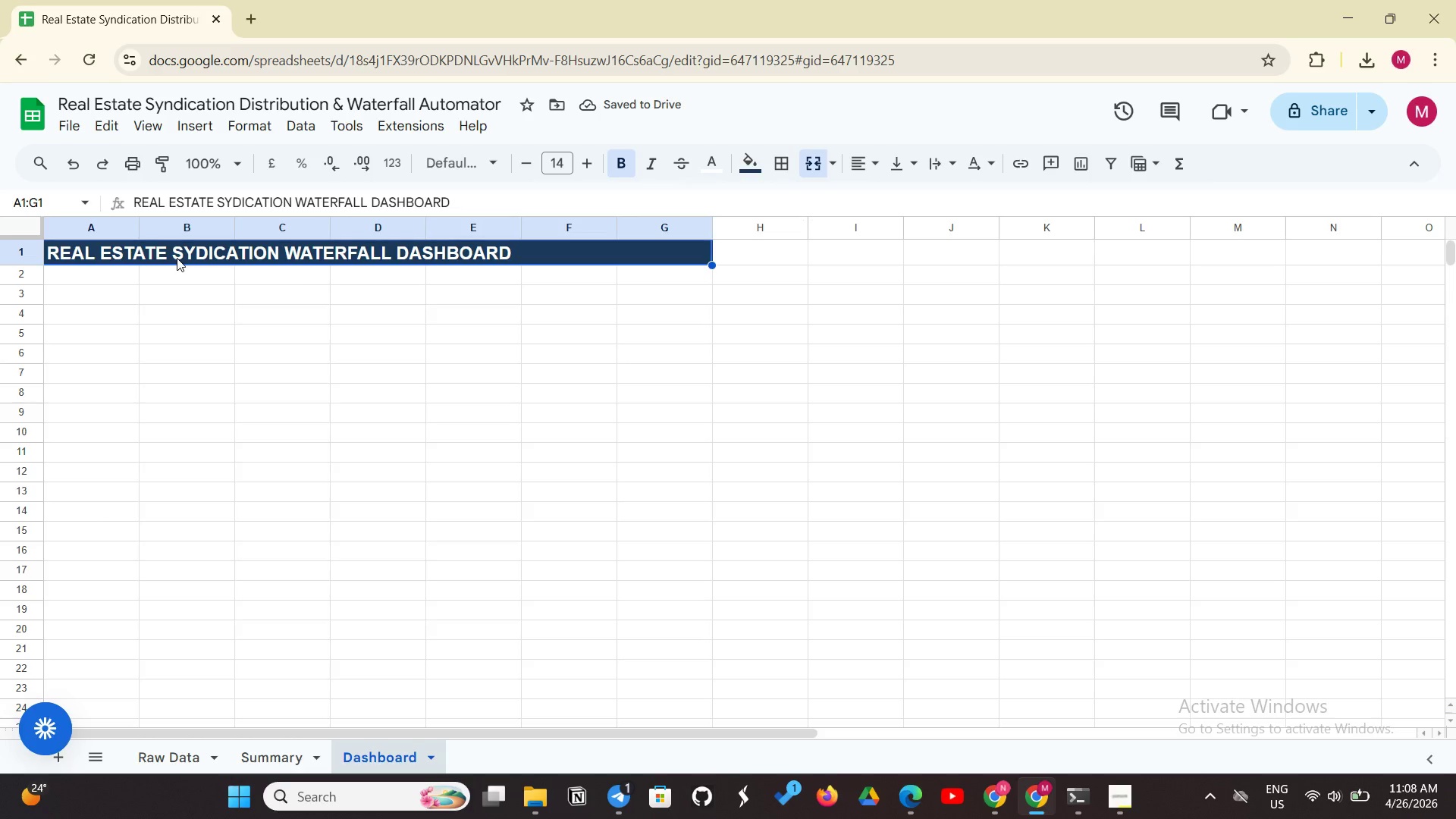 
key(Control+Shift+E)
 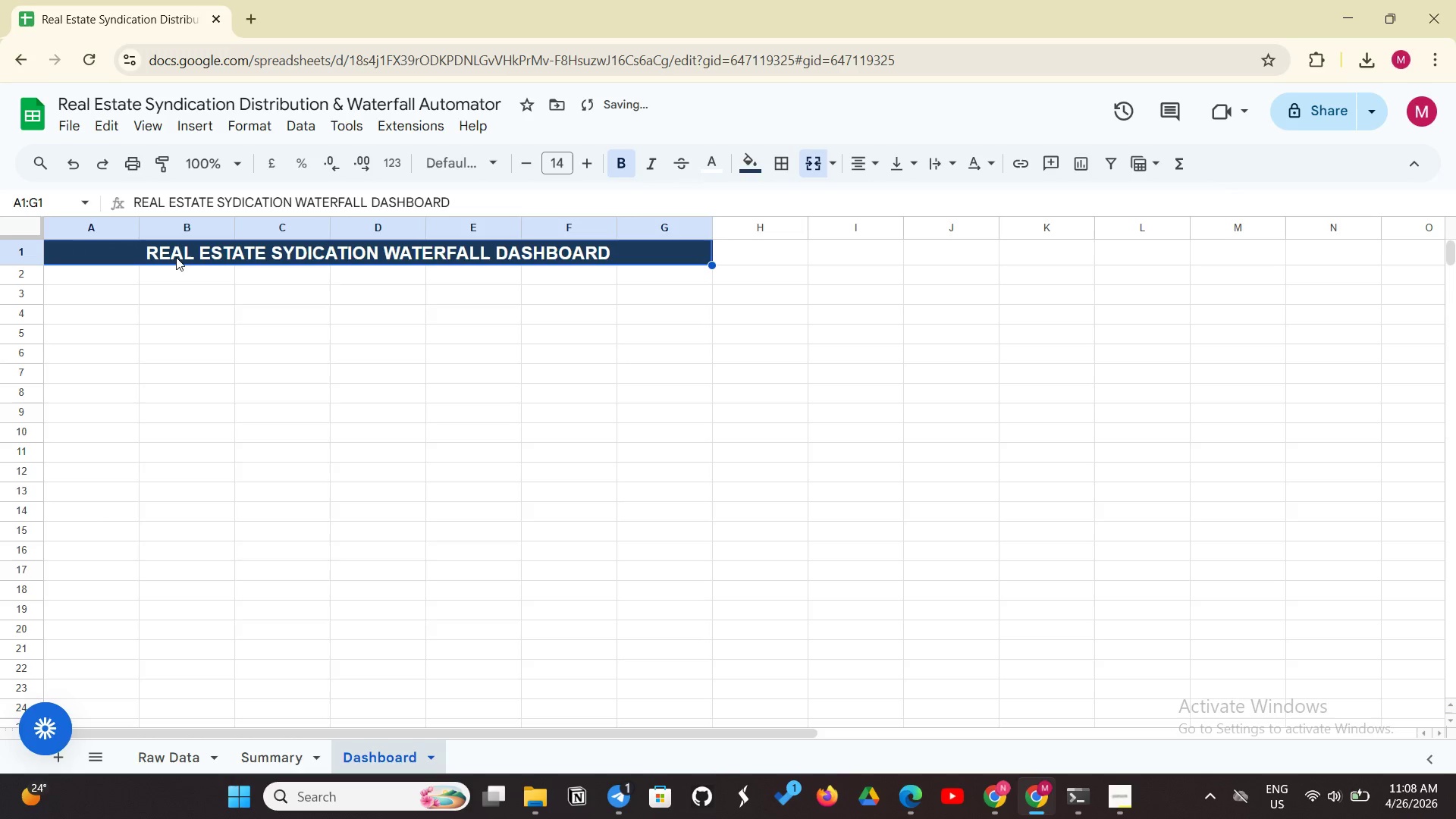 
key(CapsLock)
 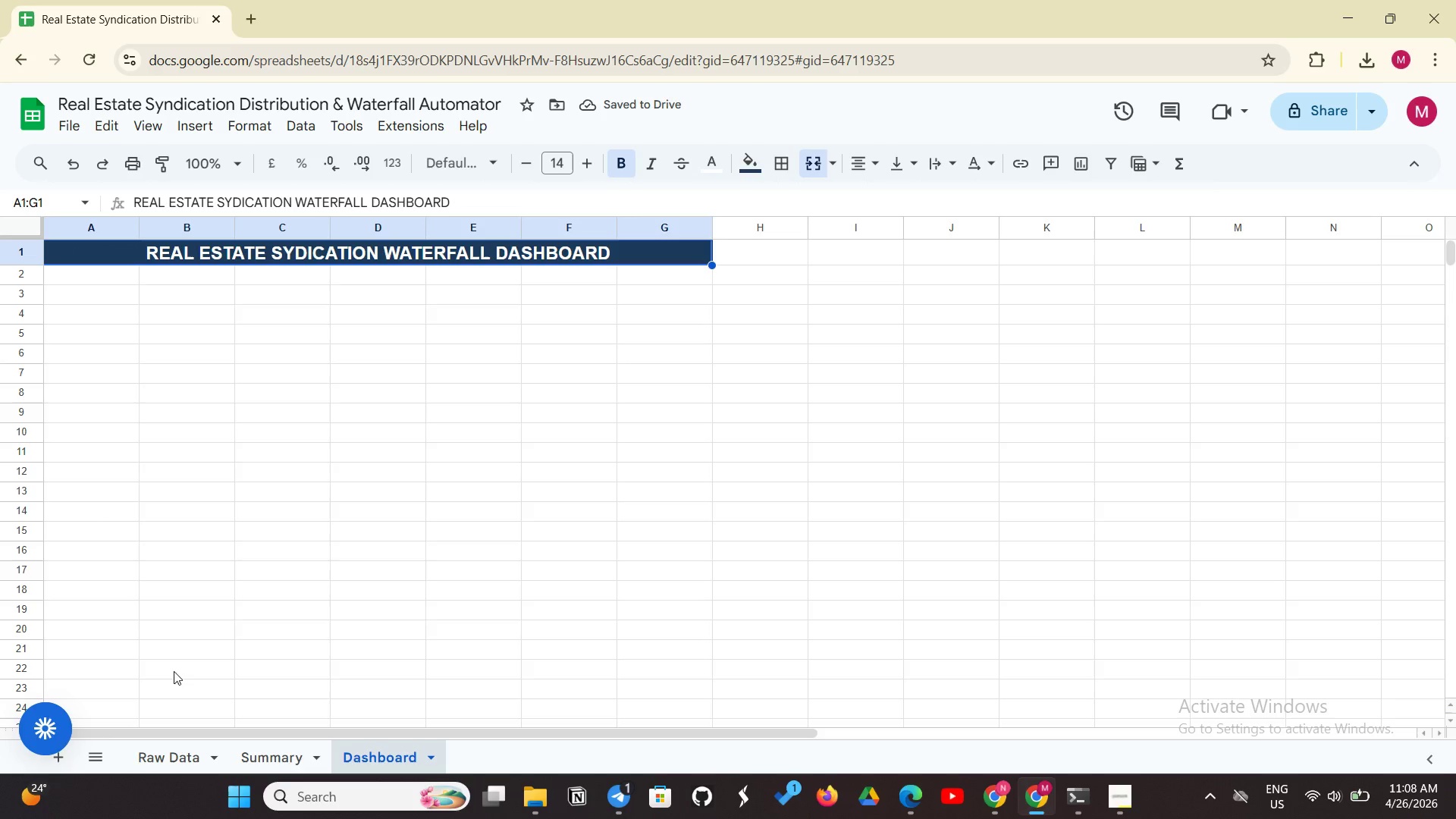 
left_click([259, 760])
 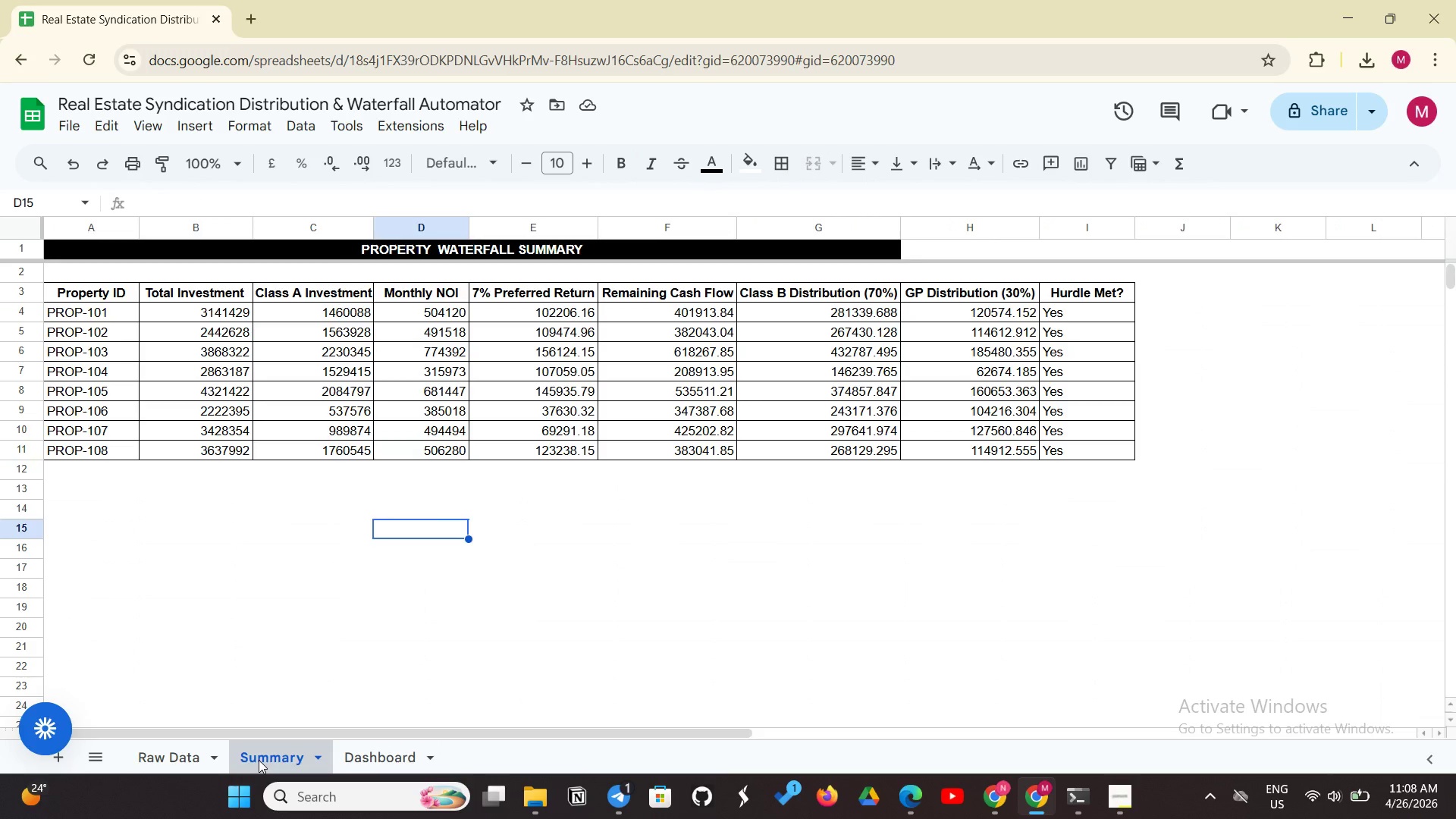 
wait(20.05)
 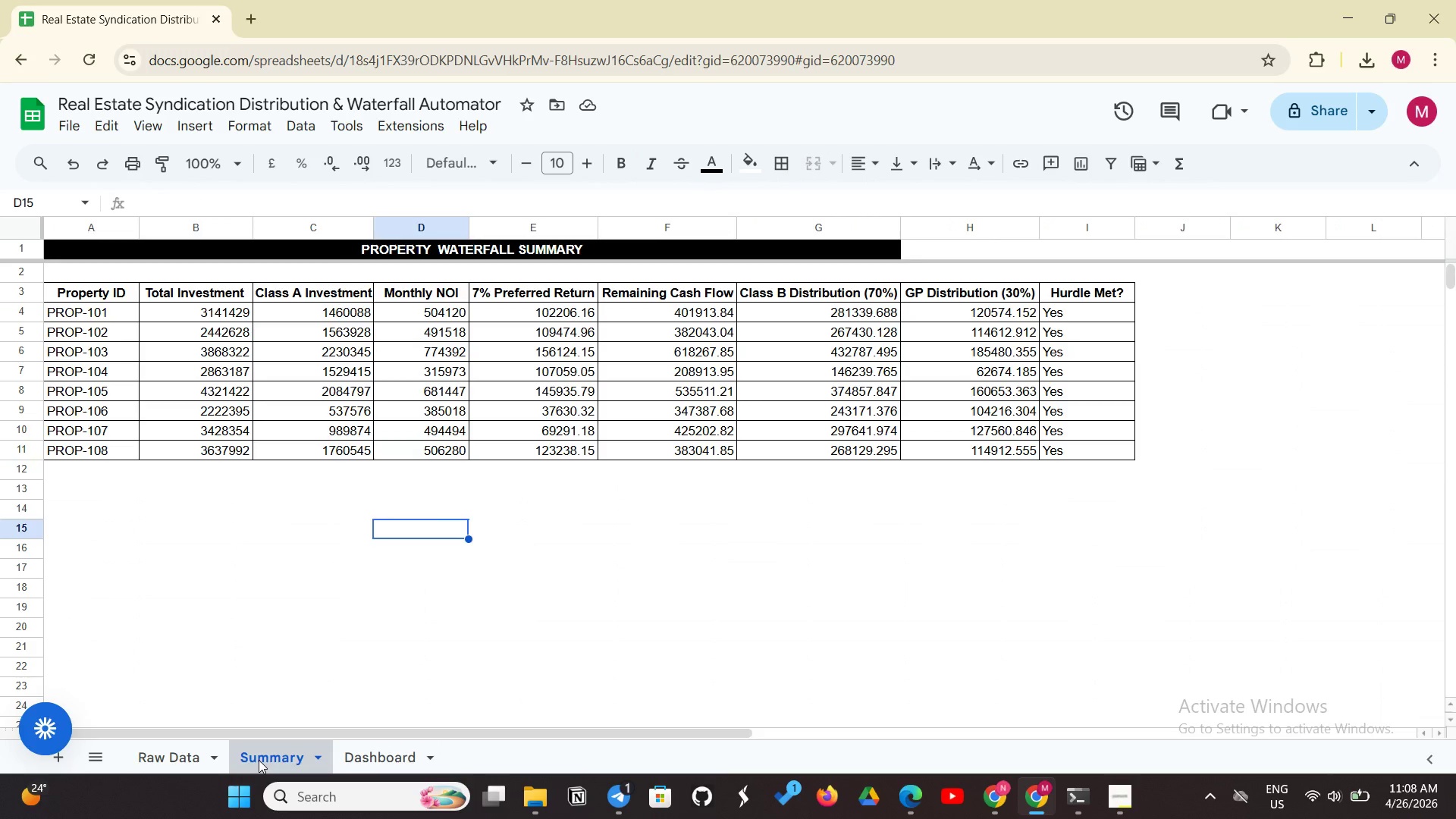 
left_click([651, 252])
 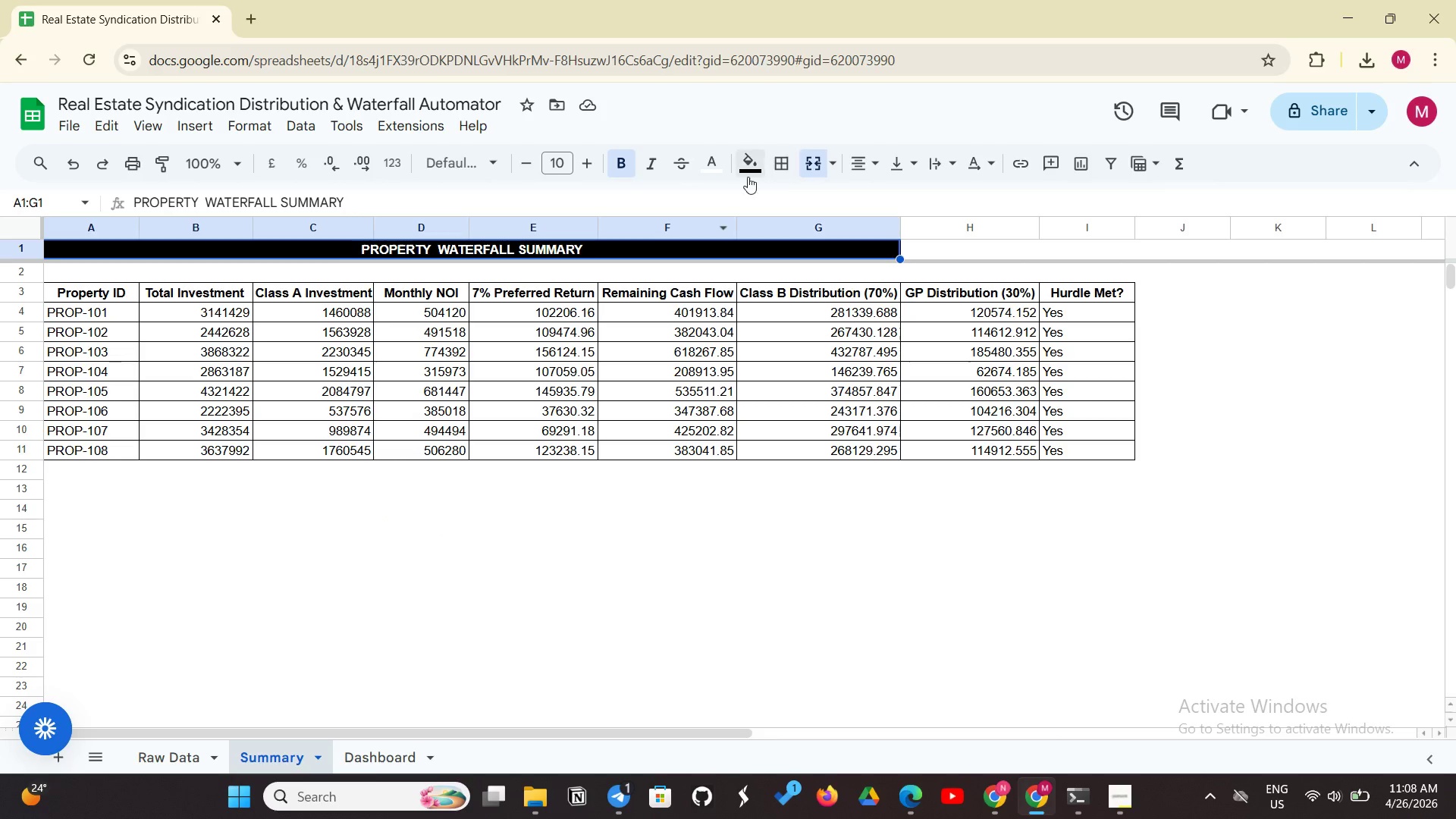 
left_click([748, 177])
 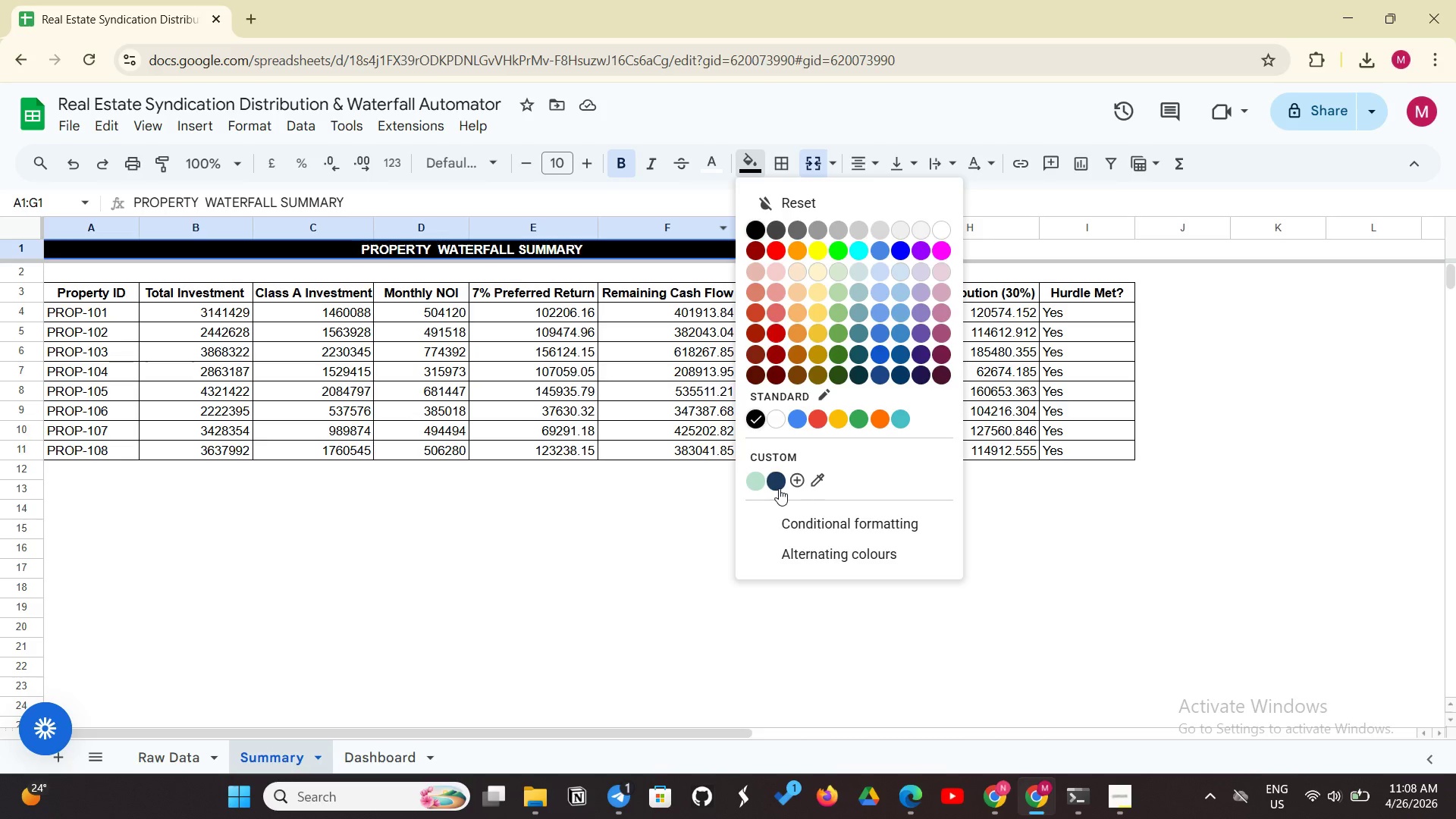 
left_click([778, 488])
 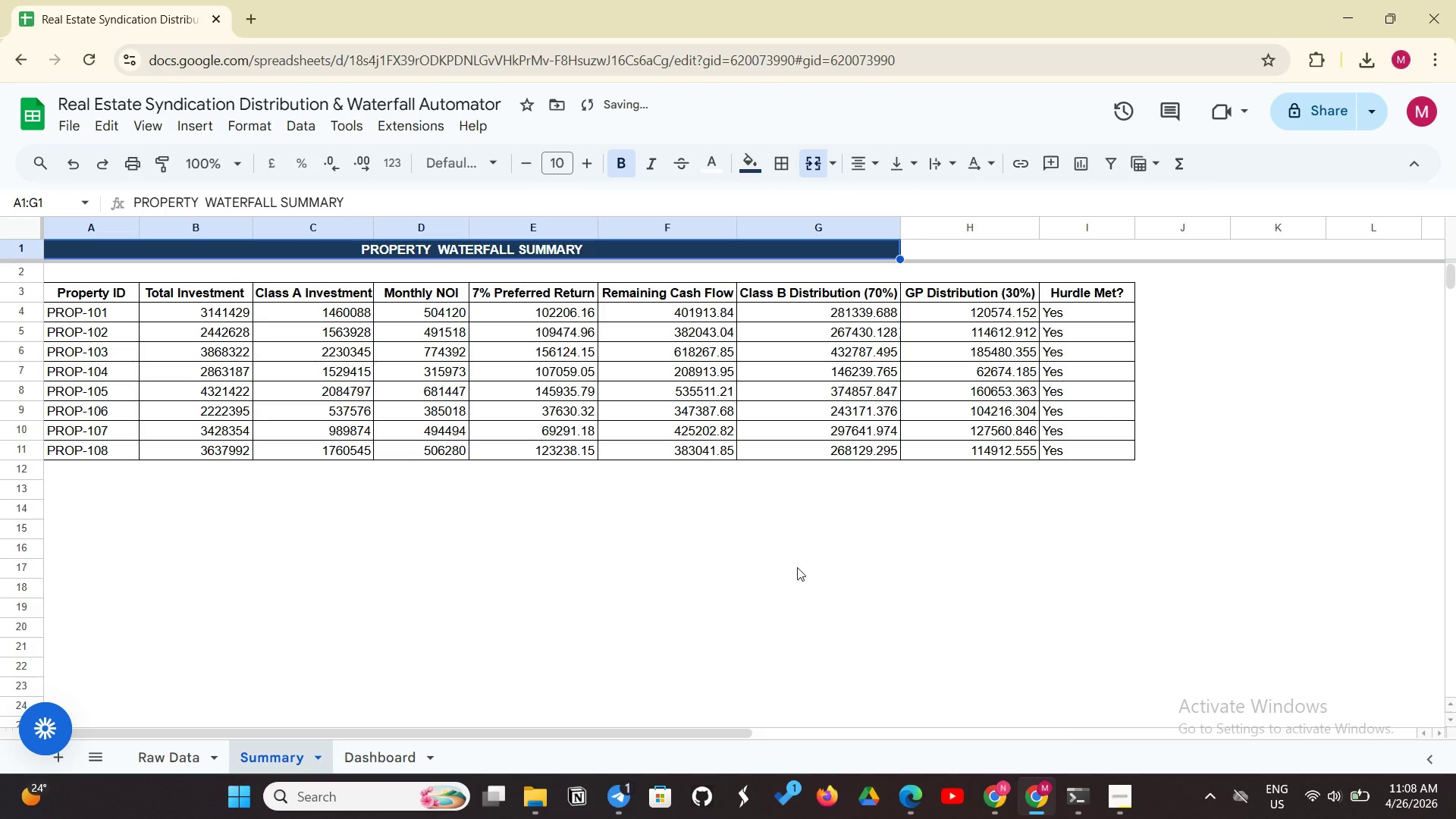 
left_click([754, 586])
 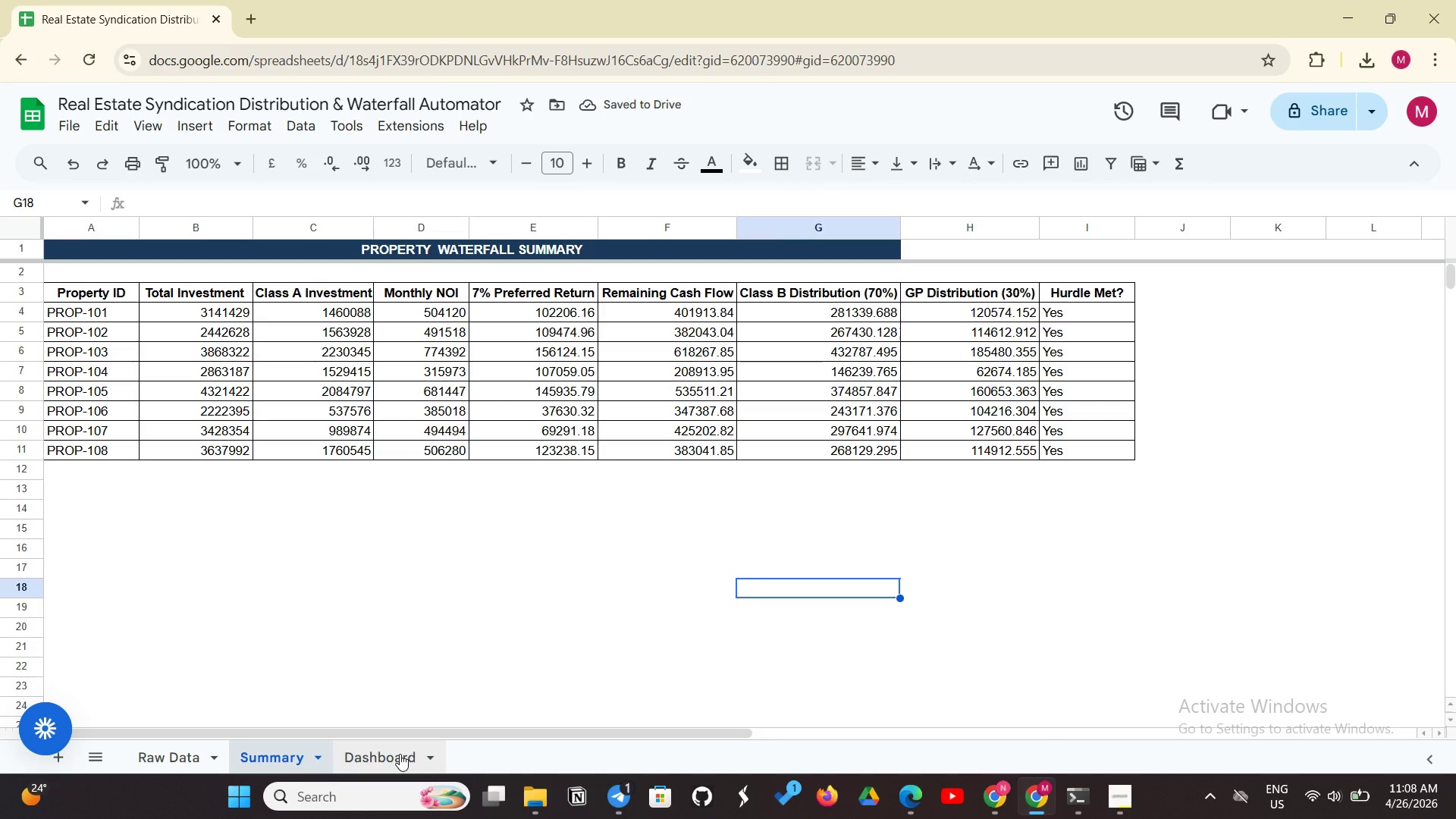 
left_click([400, 754])
 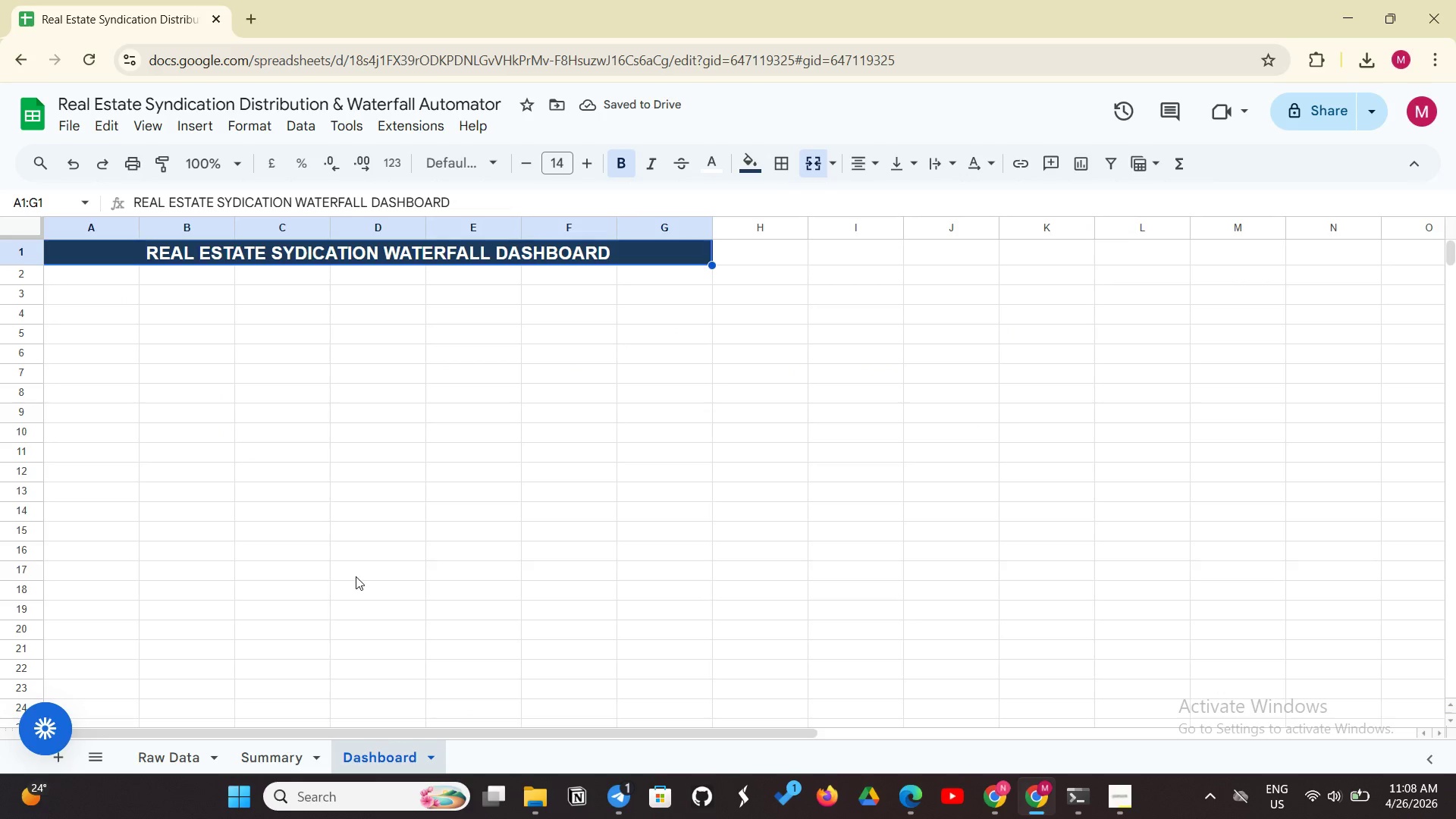 
left_click([360, 566])
 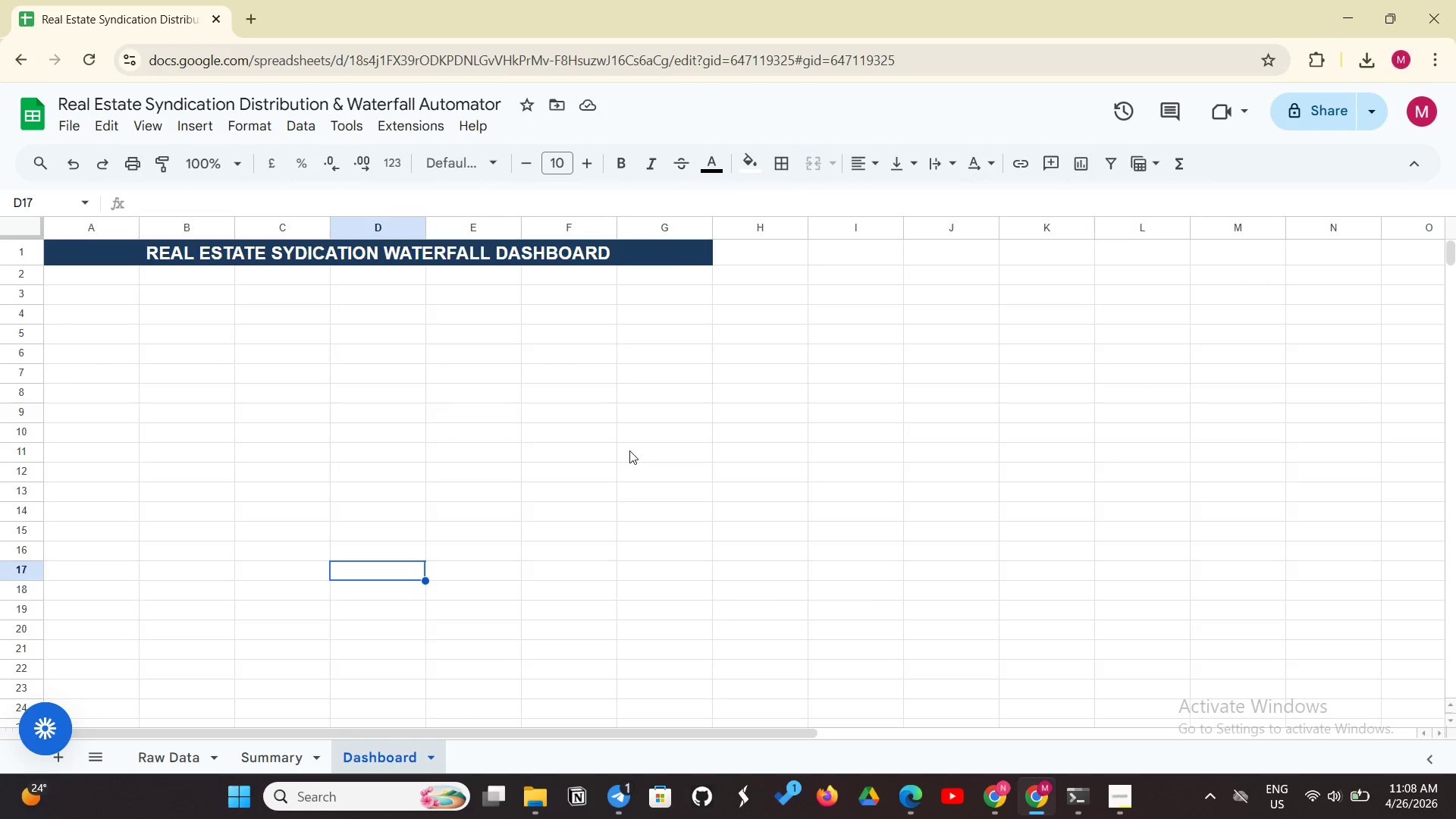 
wait(9.64)
 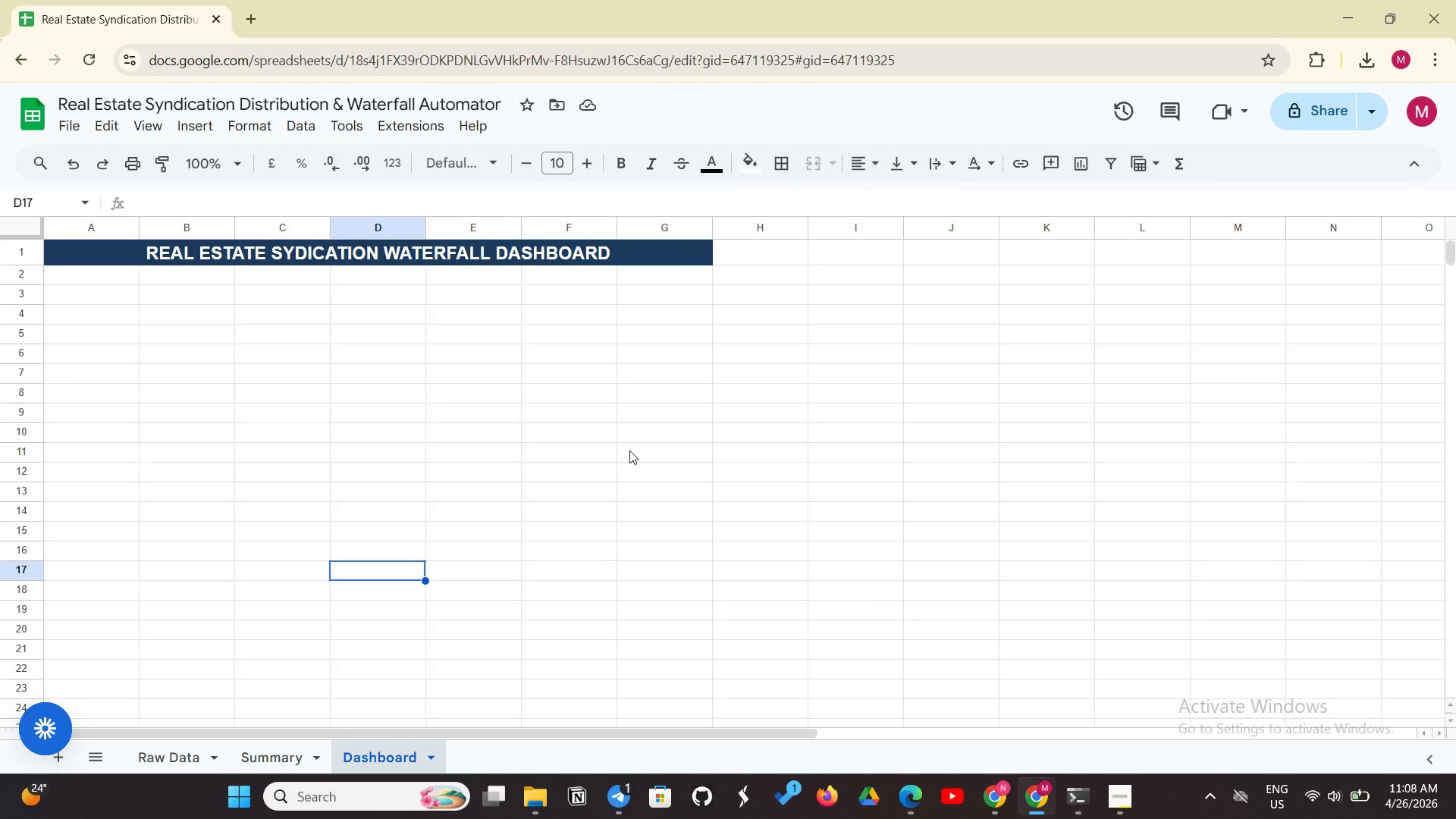 
left_click([77, 298])
 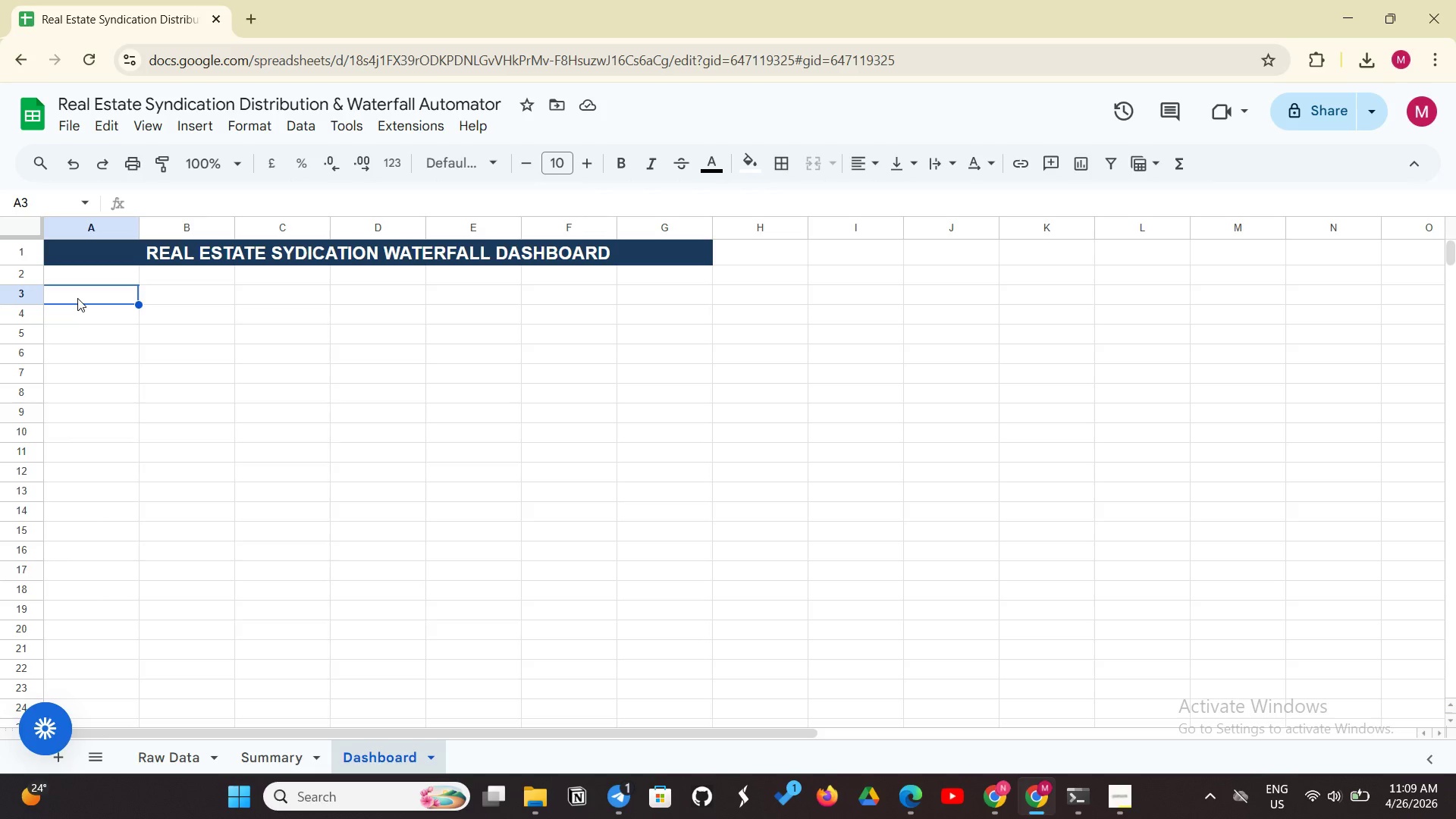 
type(Total S)
key(Backspace)
type(Distributed to Date )
 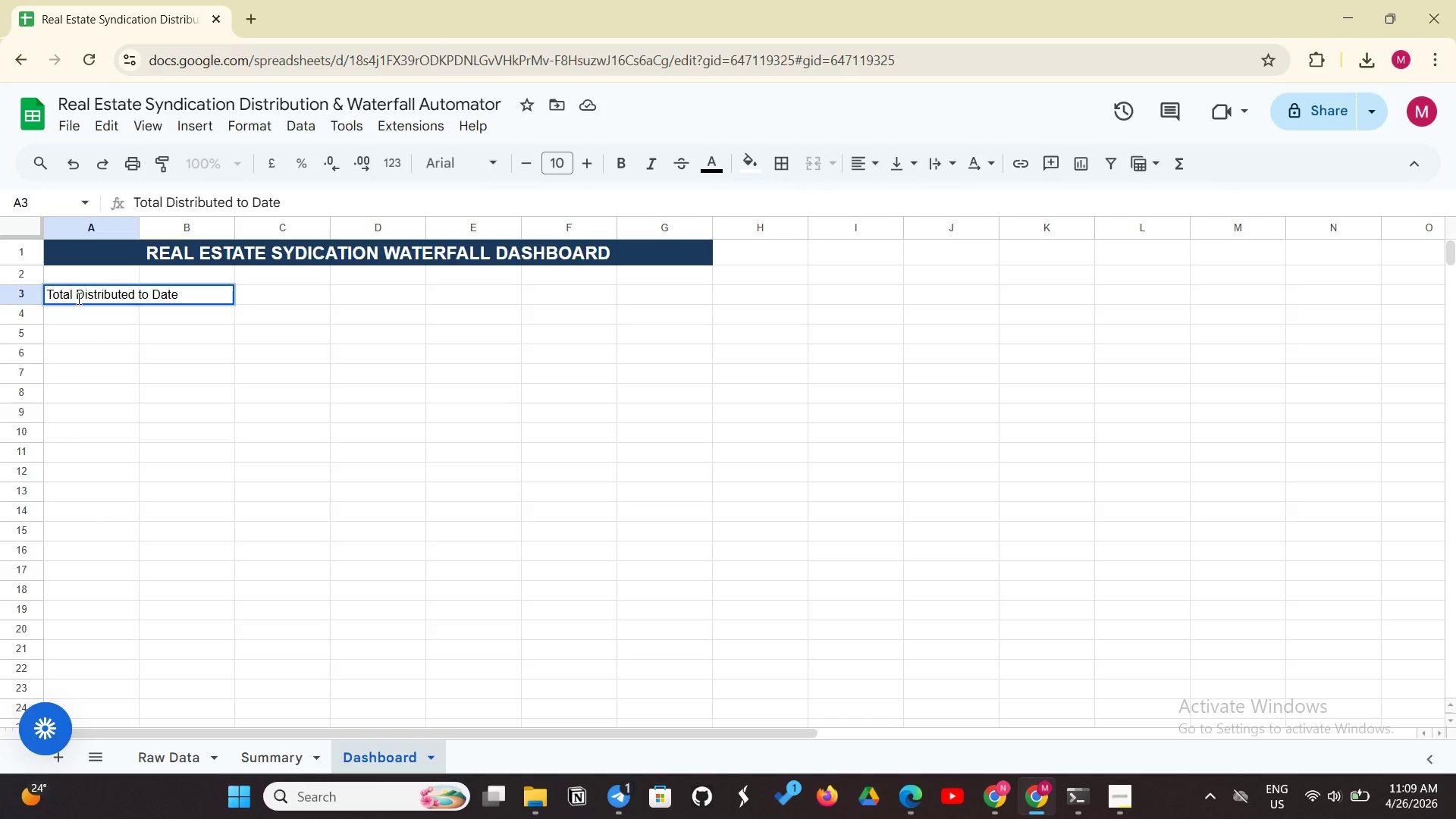 
key(Enter)
 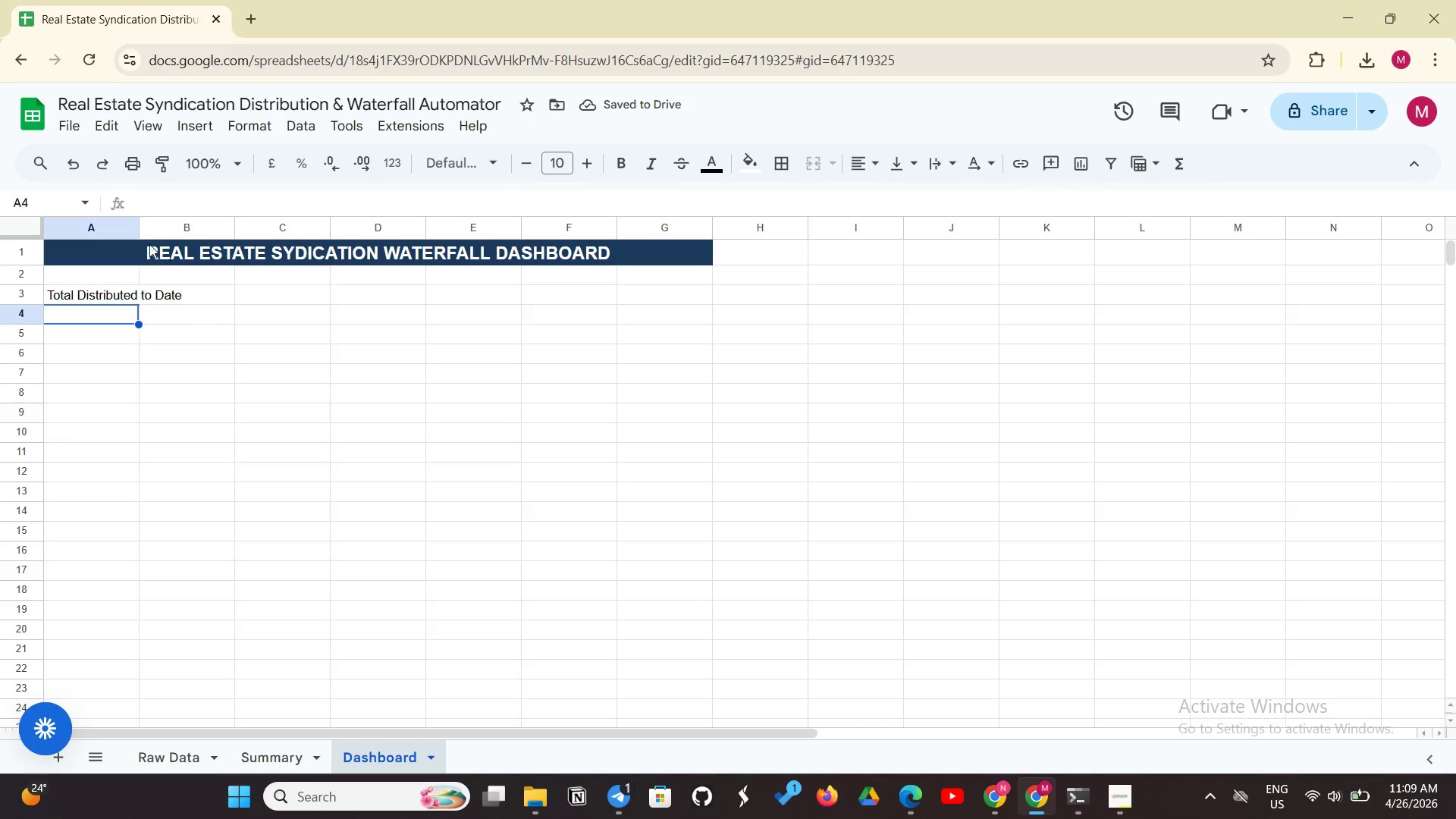 
left_click_drag(start_coordinate=[142, 230], to_coordinate=[193, 228])
 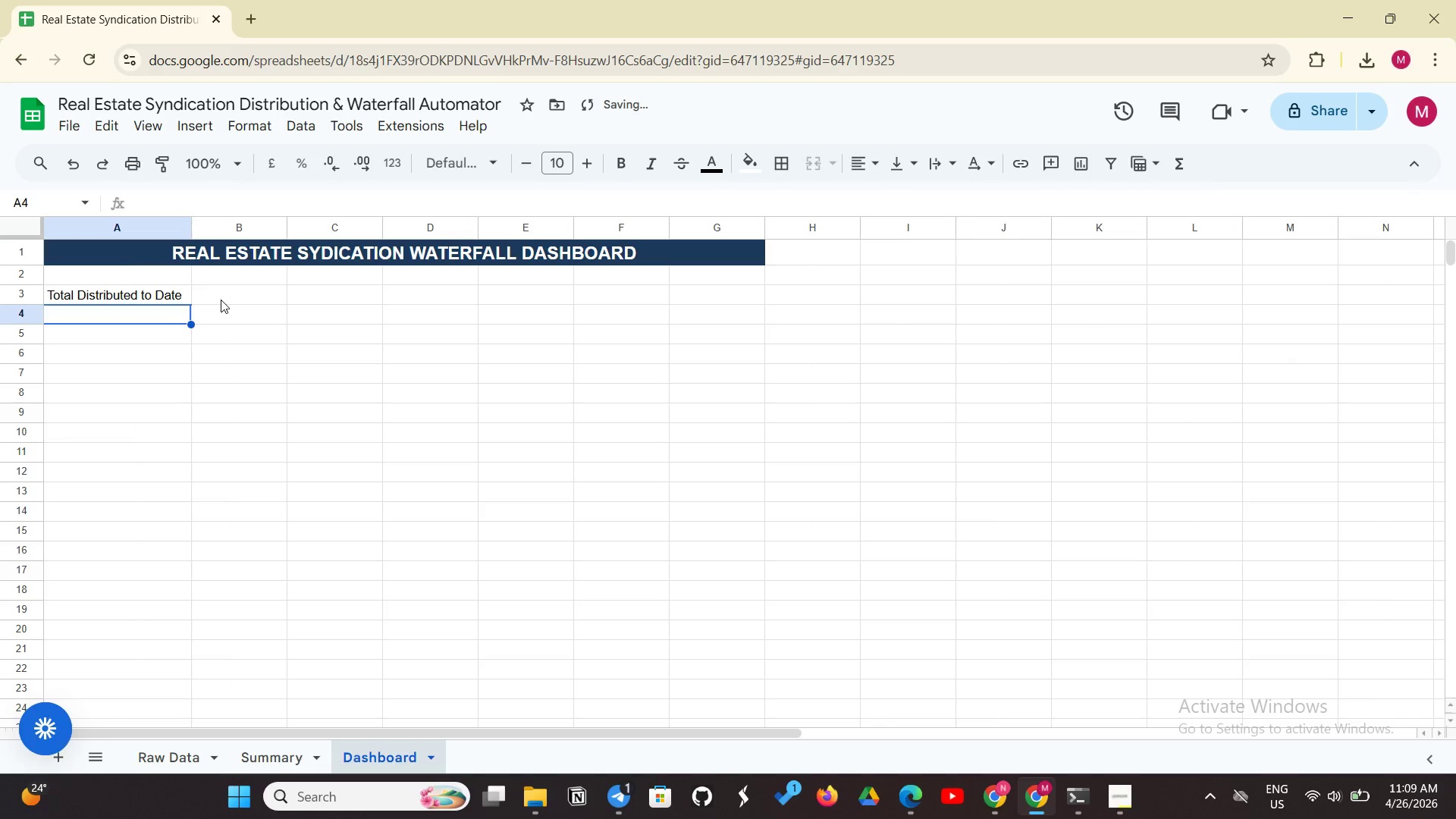 
left_click([221, 300])
 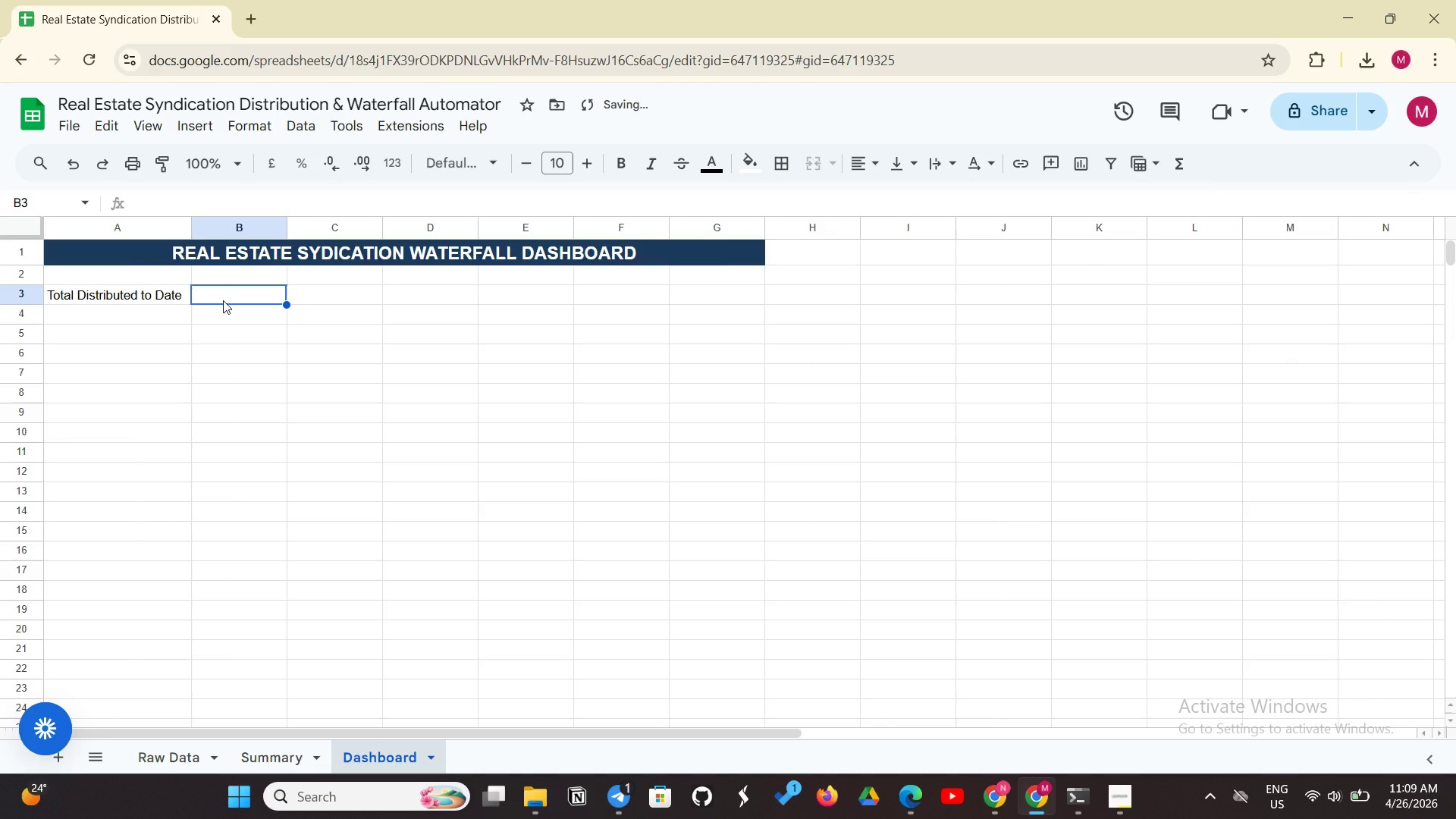 
type(=SUM('Summary'!G:G) + SUM('Summary'!H:H))
 